 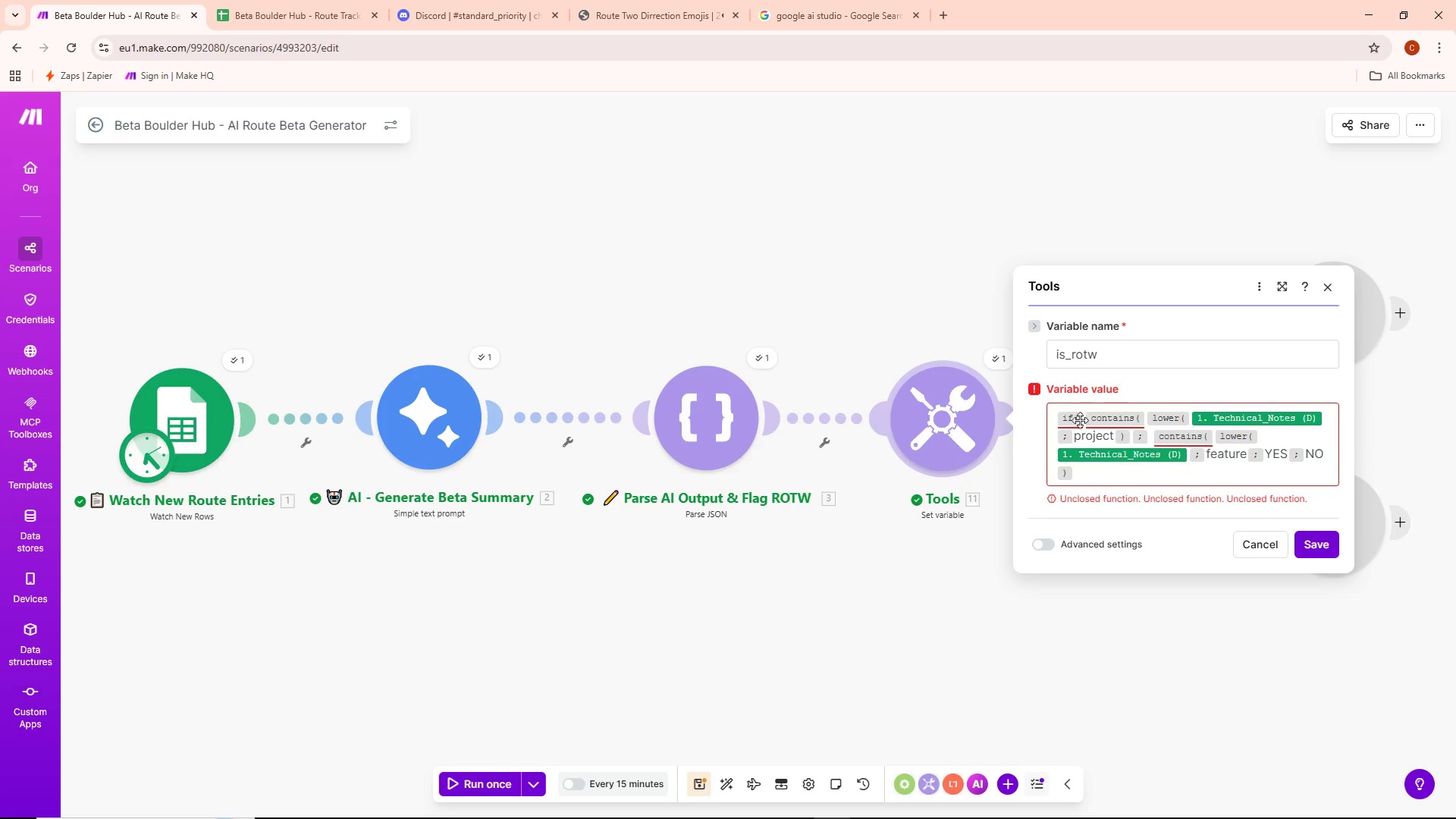 
double_click([1084, 417])
 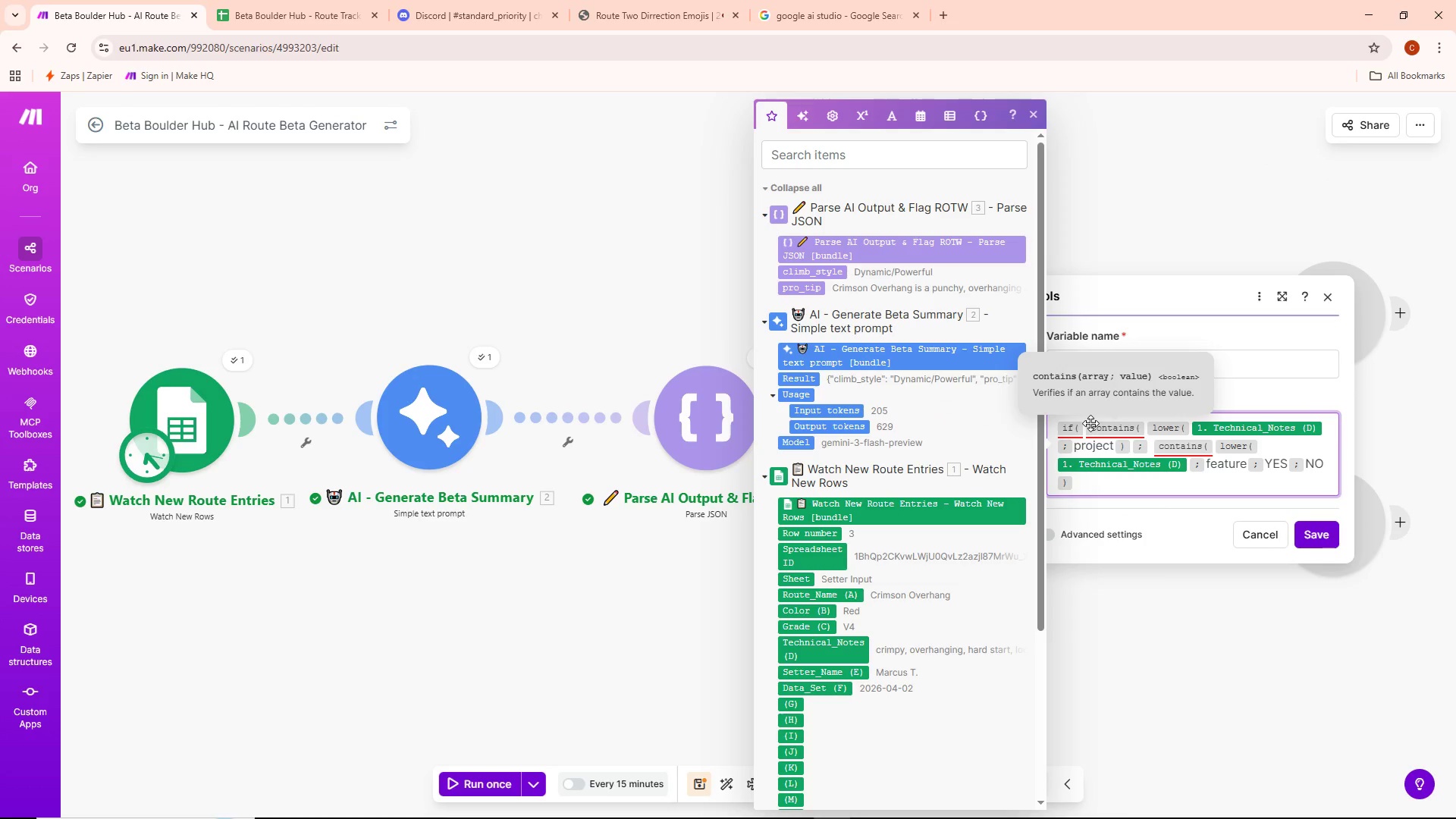 
type(or)
 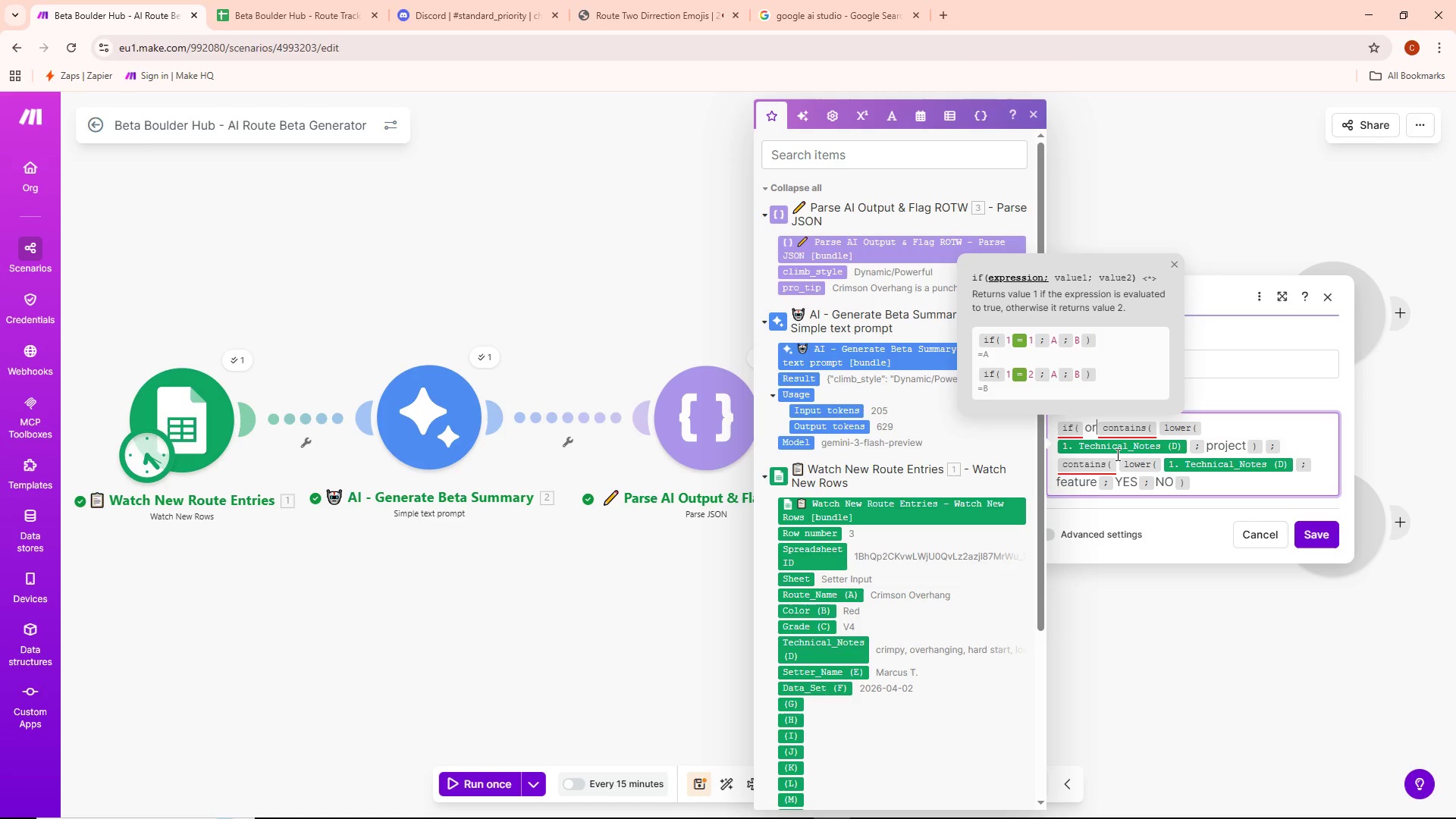 
key(Shift+9)
 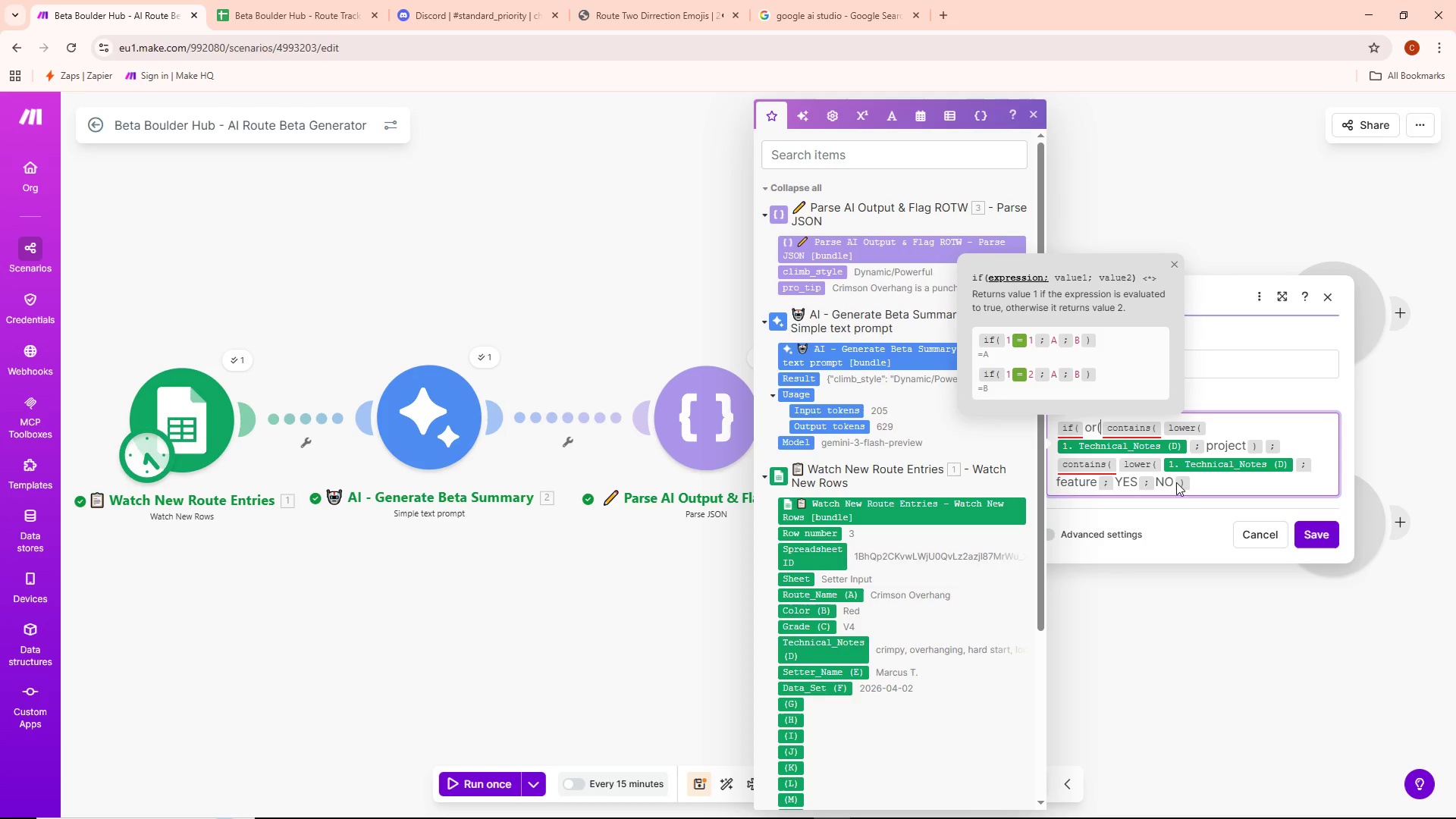 
left_click([1191, 482])
 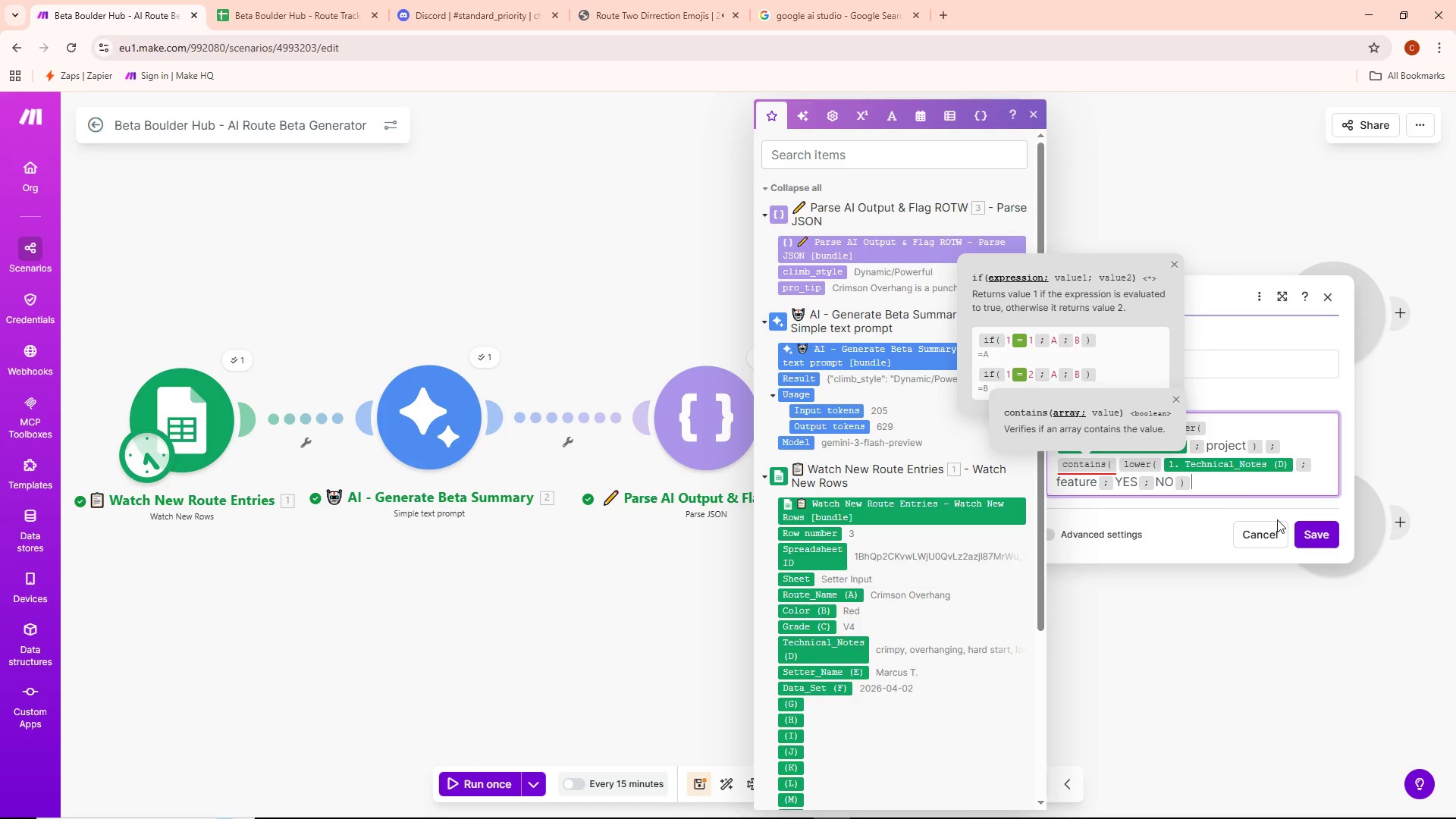 
left_click([1326, 541])
 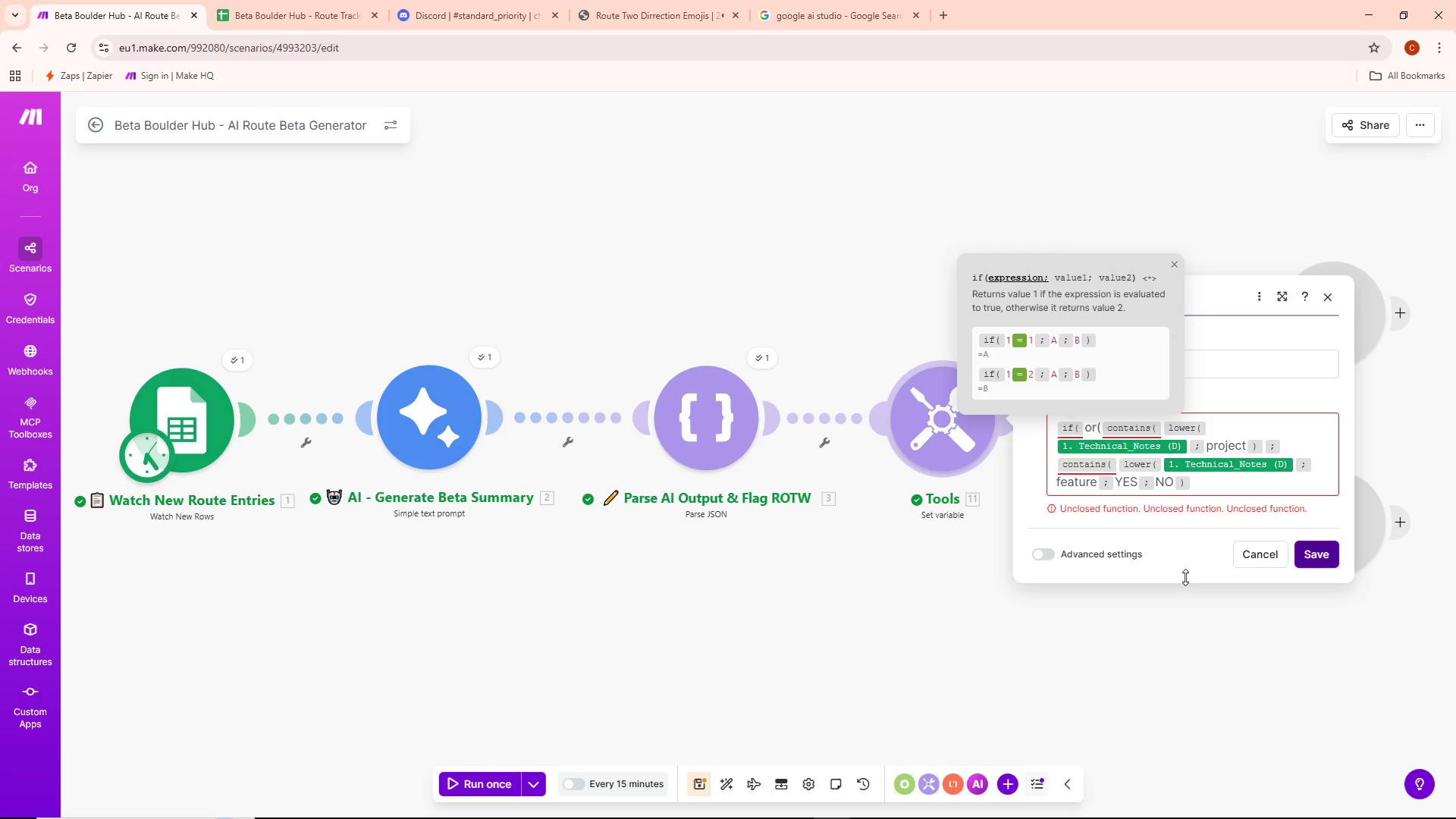 
wait(45.89)
 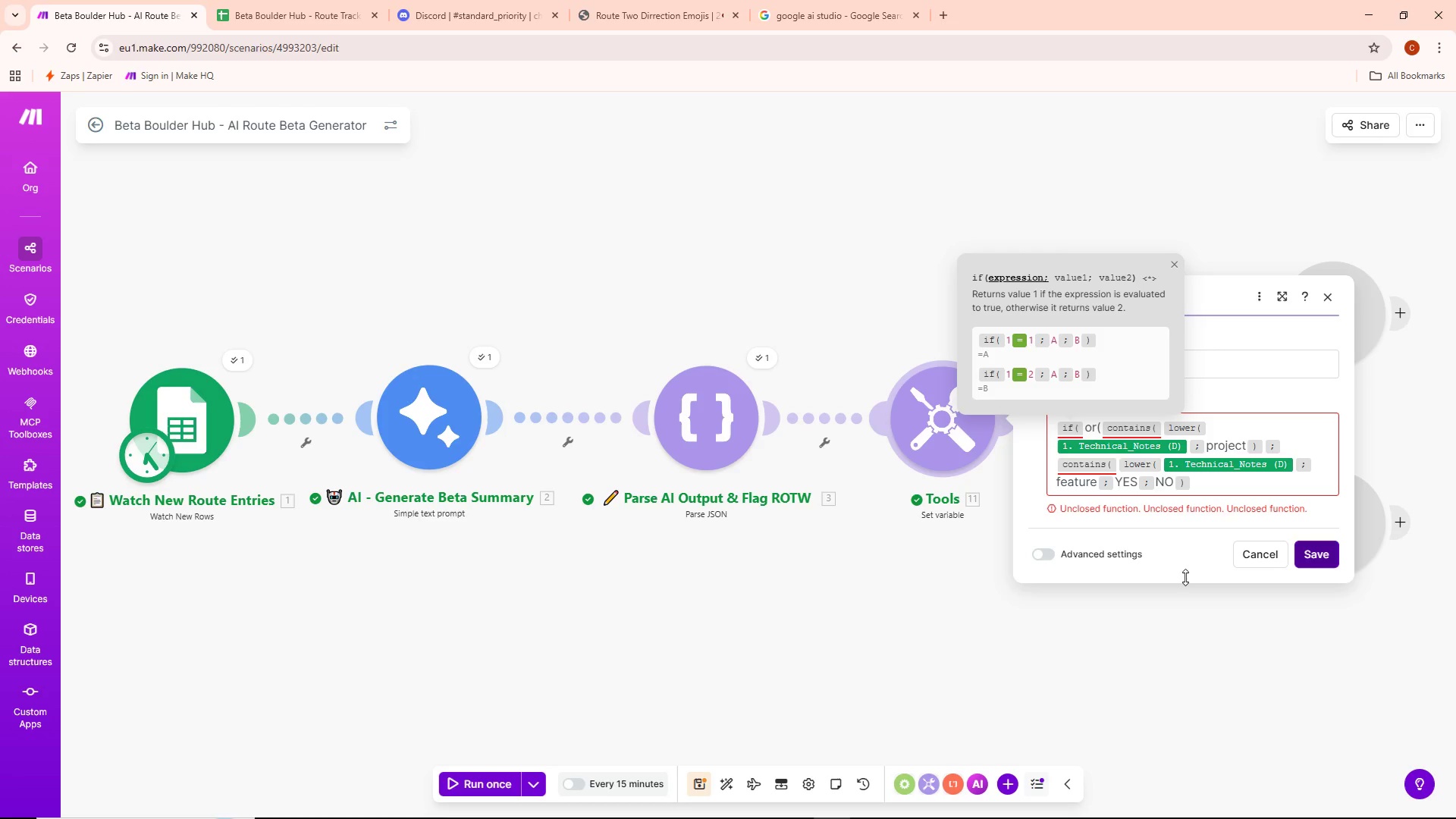 
left_click([1055, 426])
 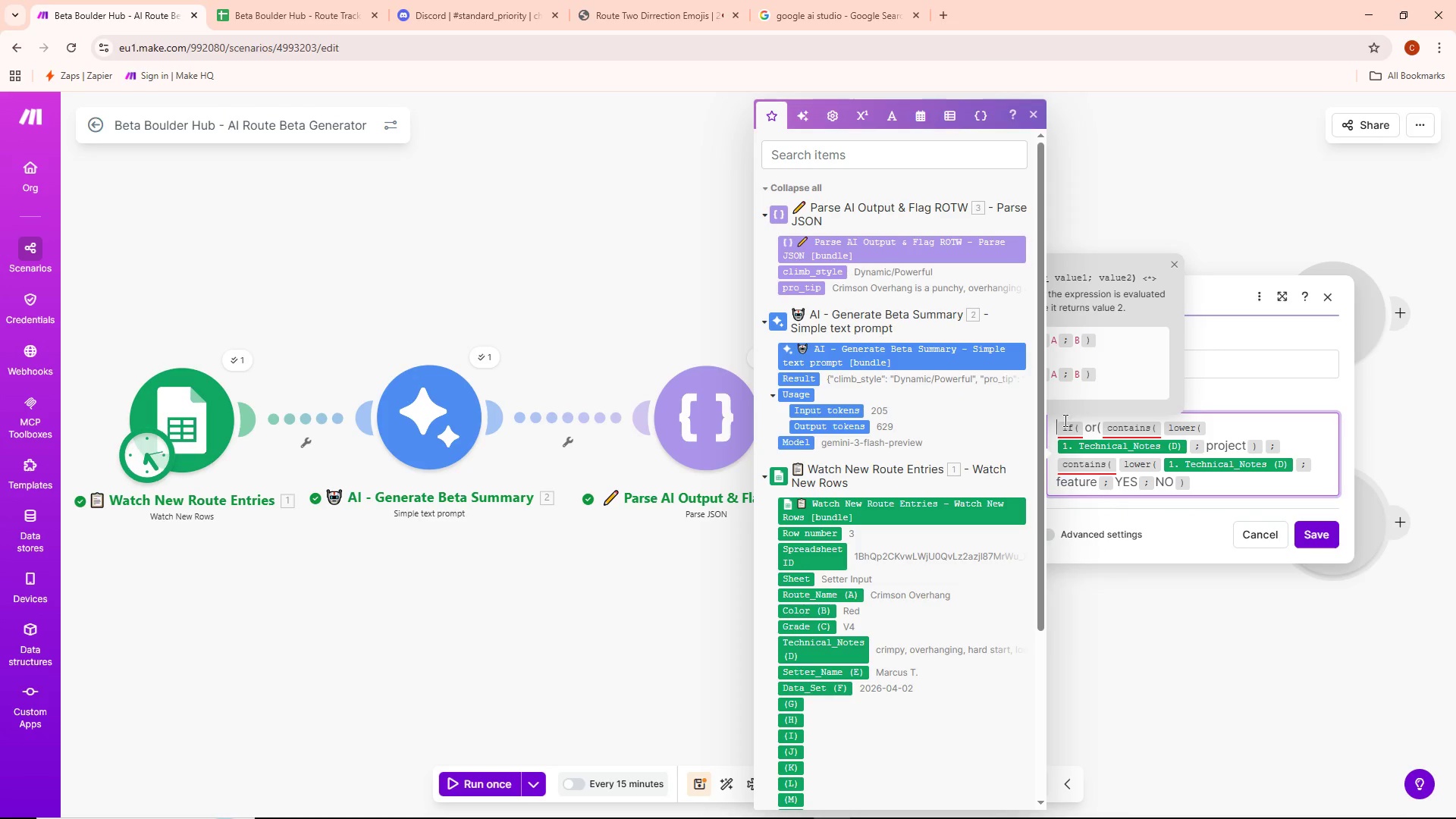 
left_click([1056, 431])
 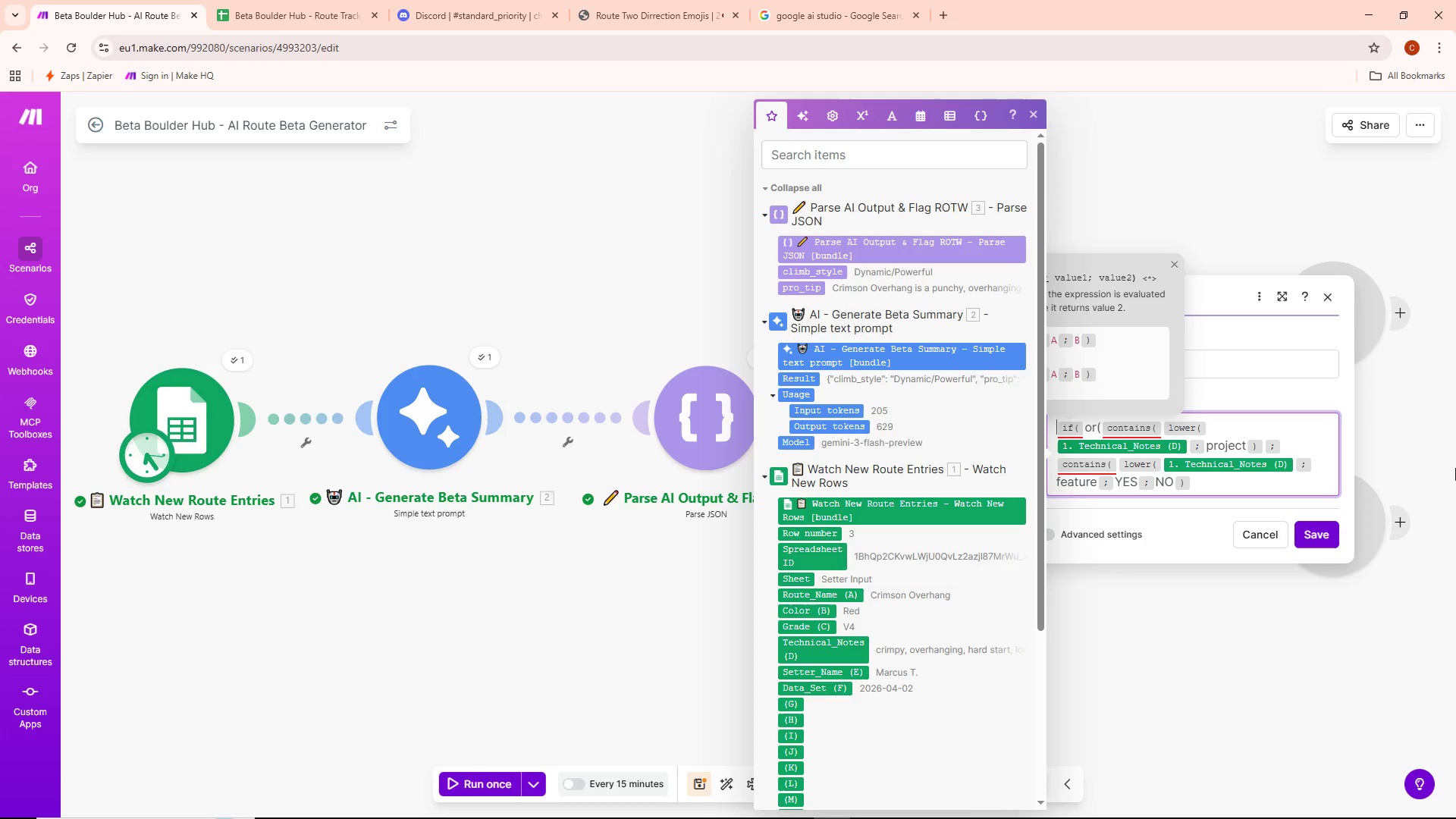 
key(Shift+BracketLeft)
 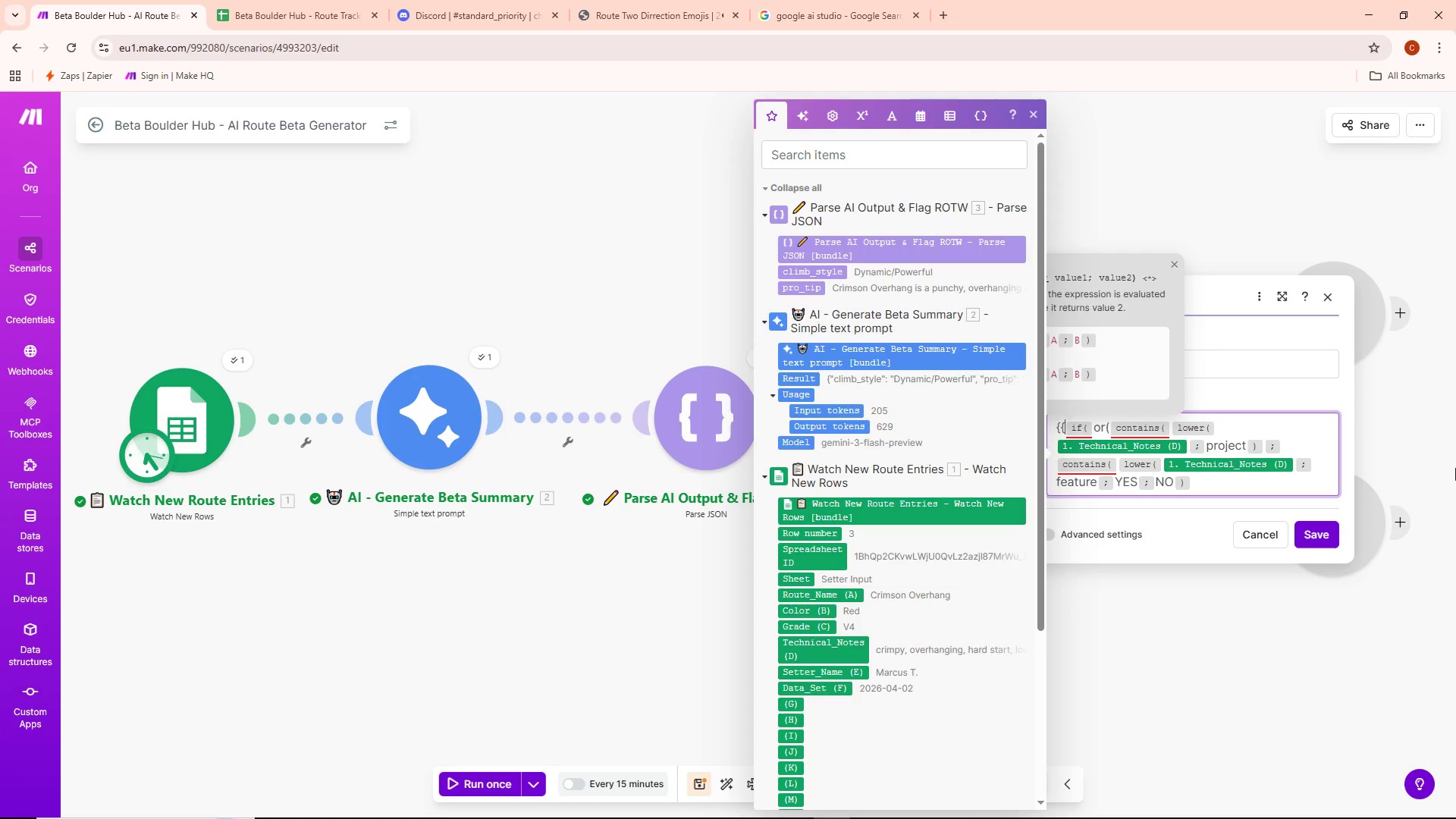 
key(Shift+BracketLeft)
 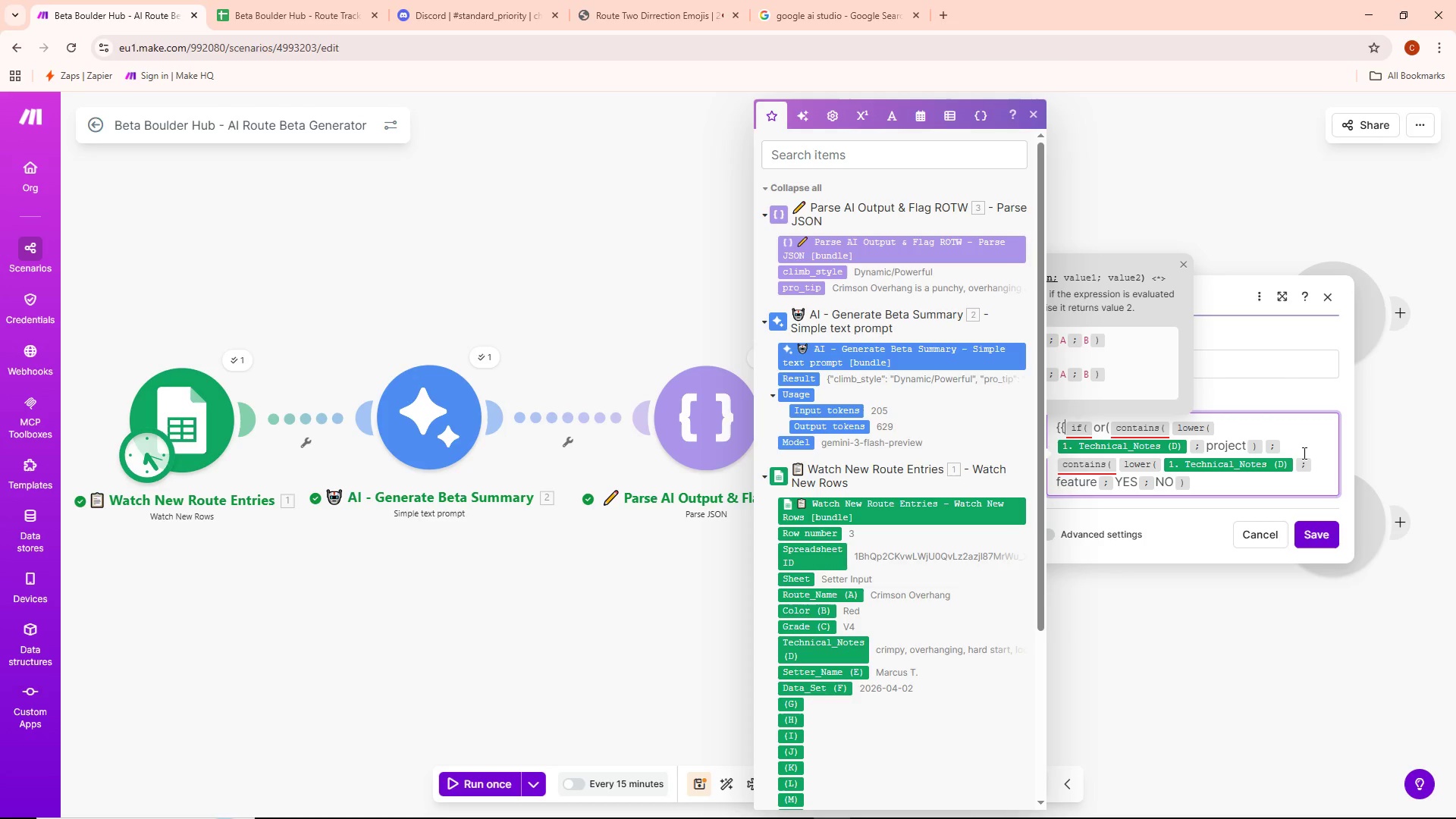 
left_click([1224, 482])
 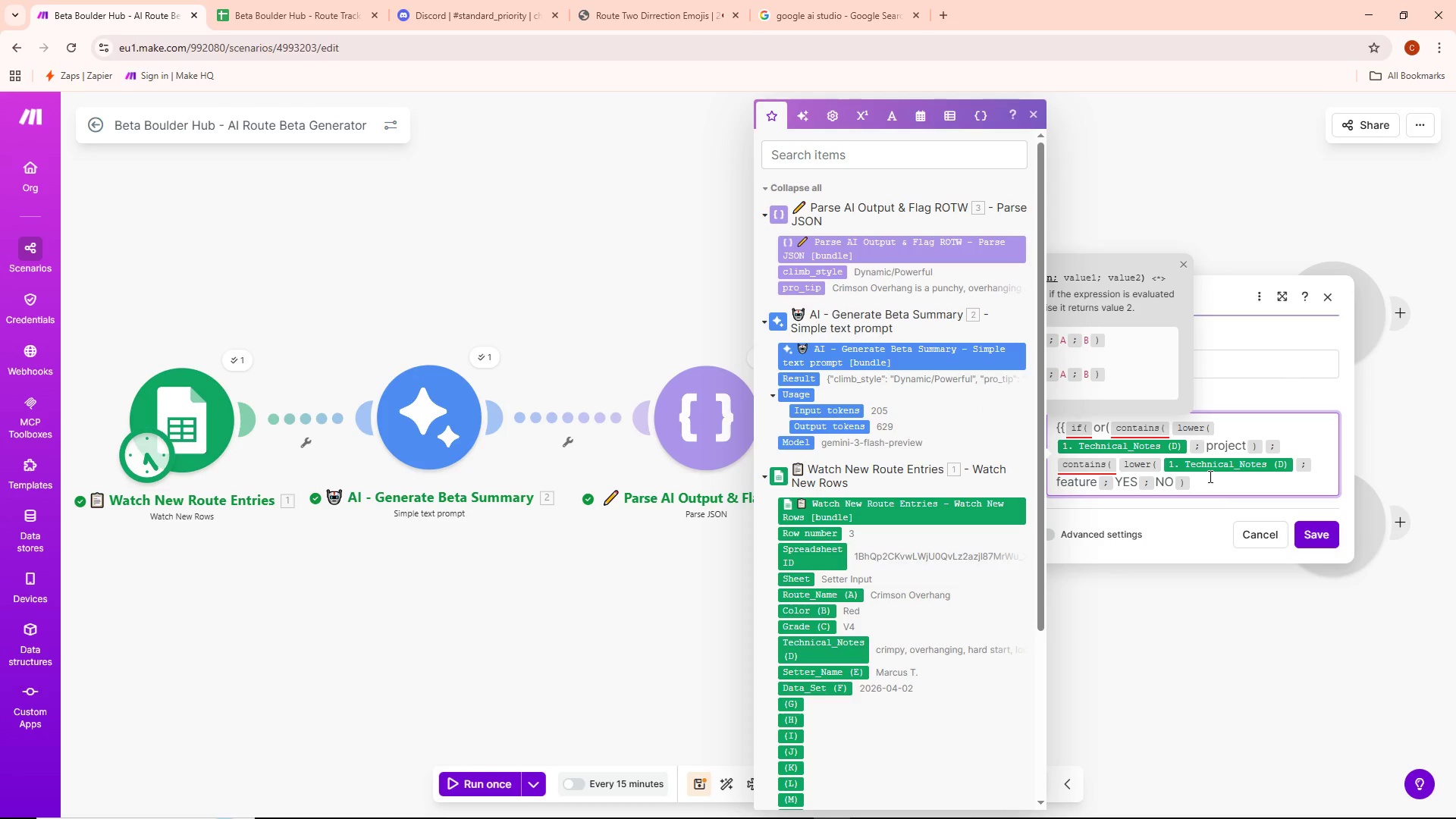 
key(Shift+BracketRight)
 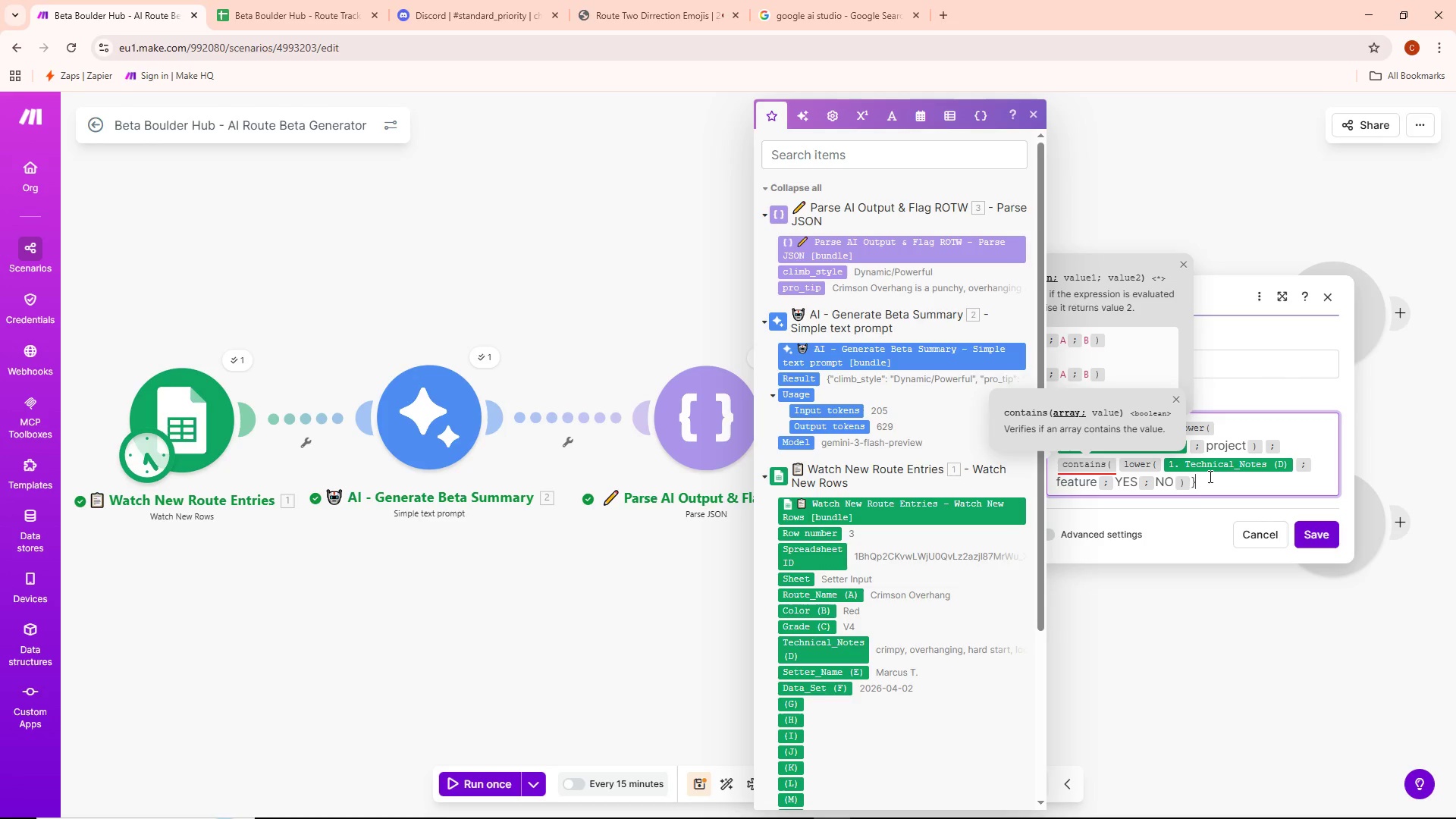 
key(Shift+BracketRight)
 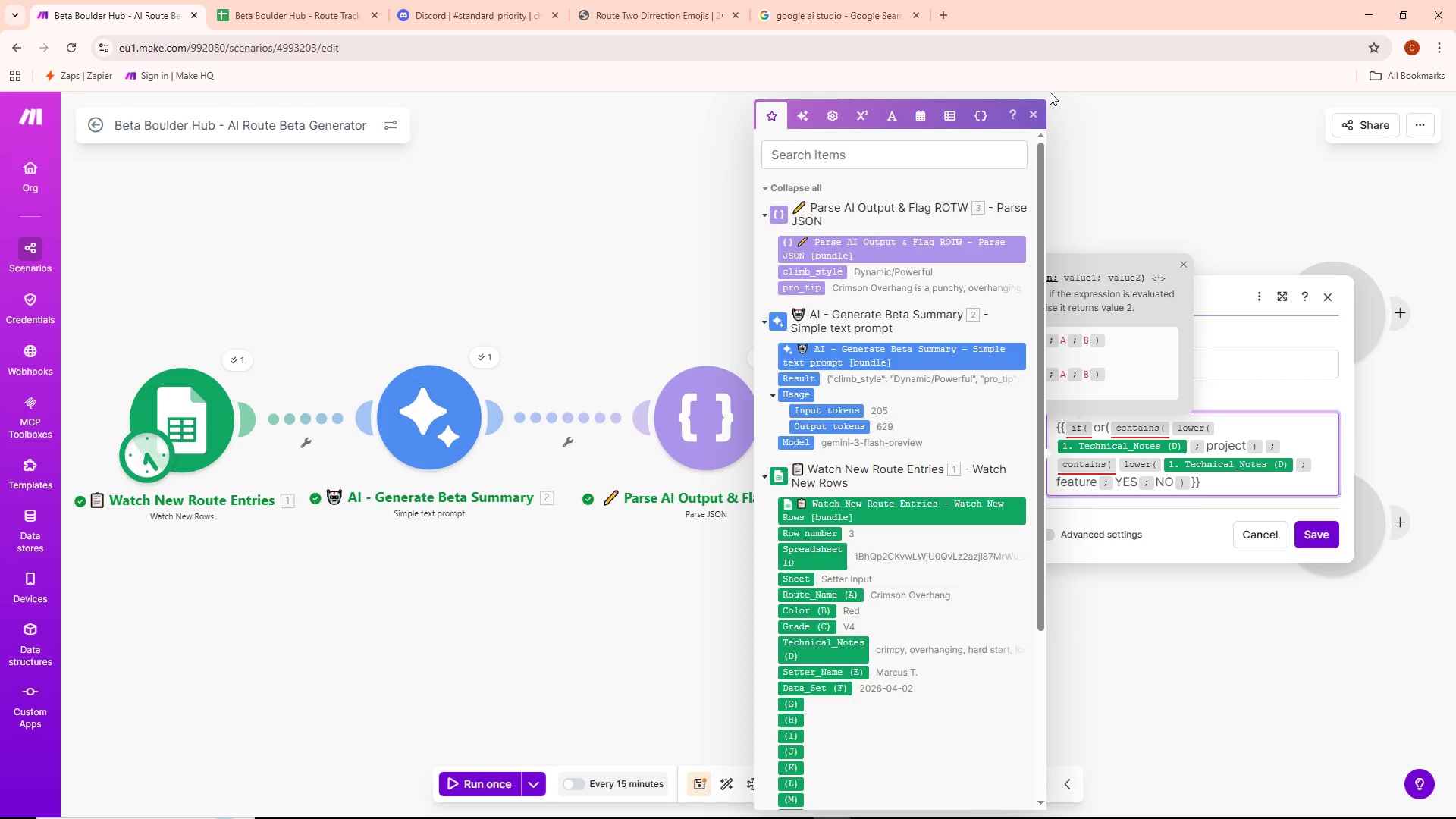 
left_click([1029, 109])
 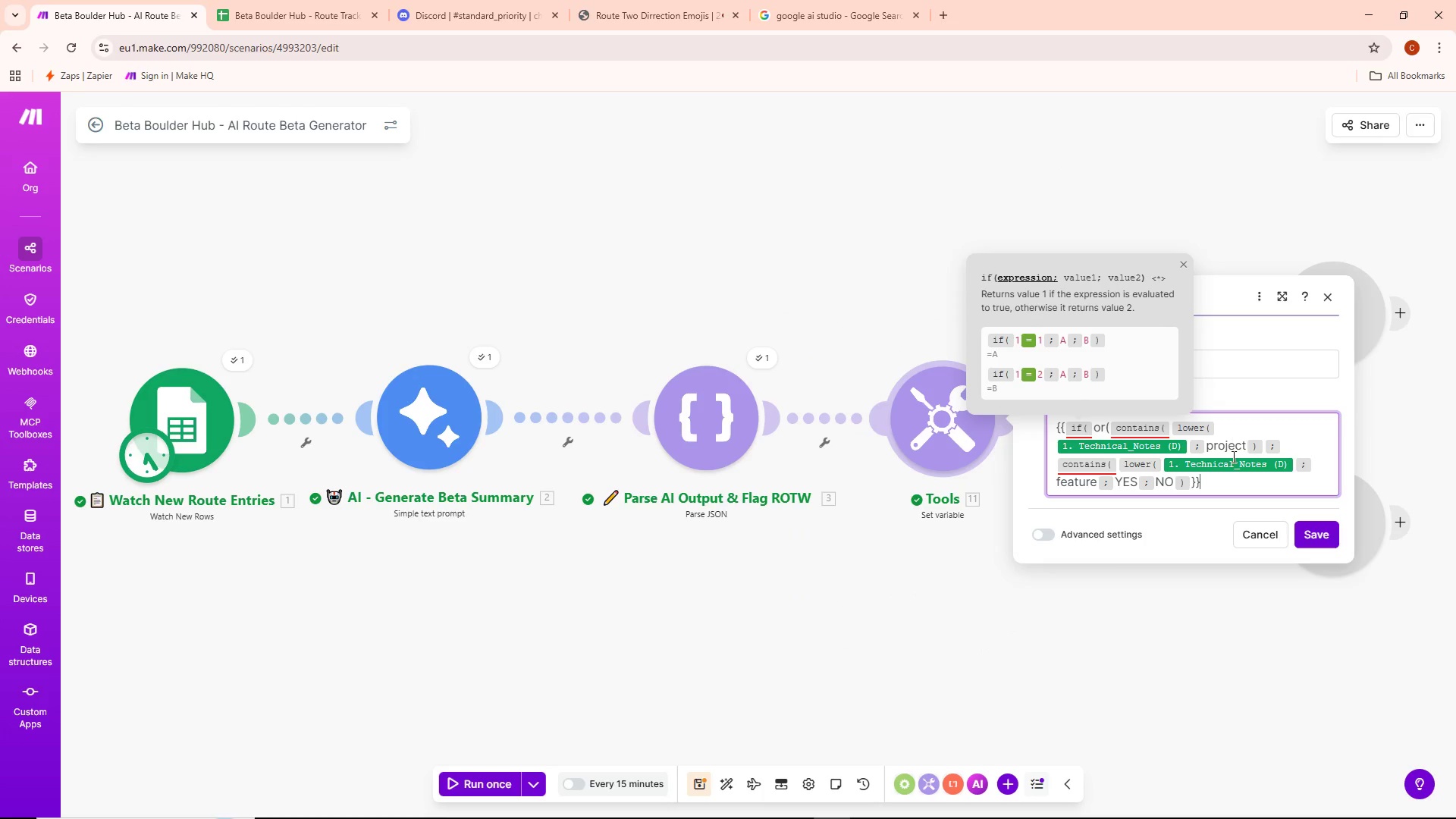 
left_click([1224, 480])
 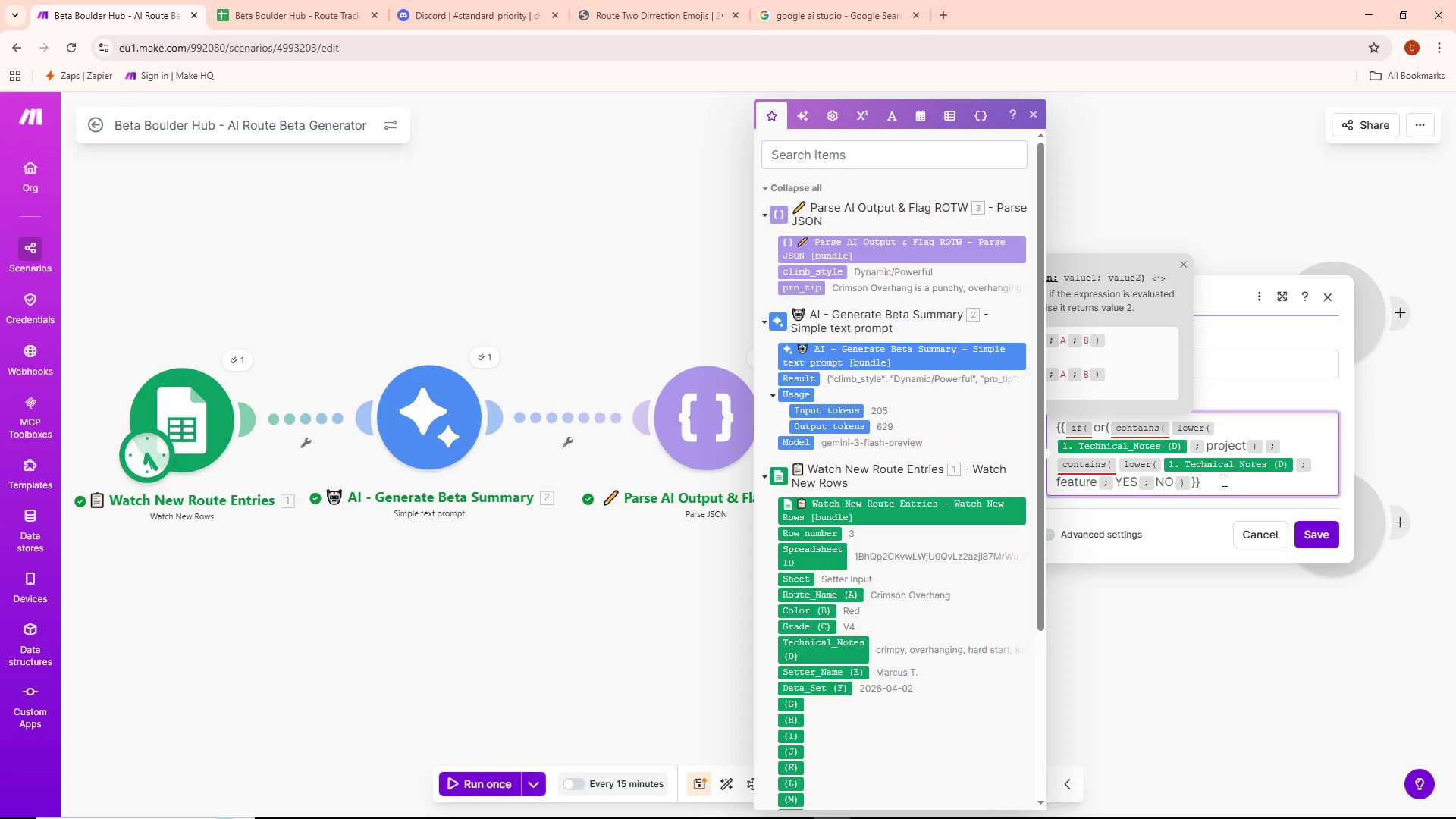 
left_click([1223, 486])
 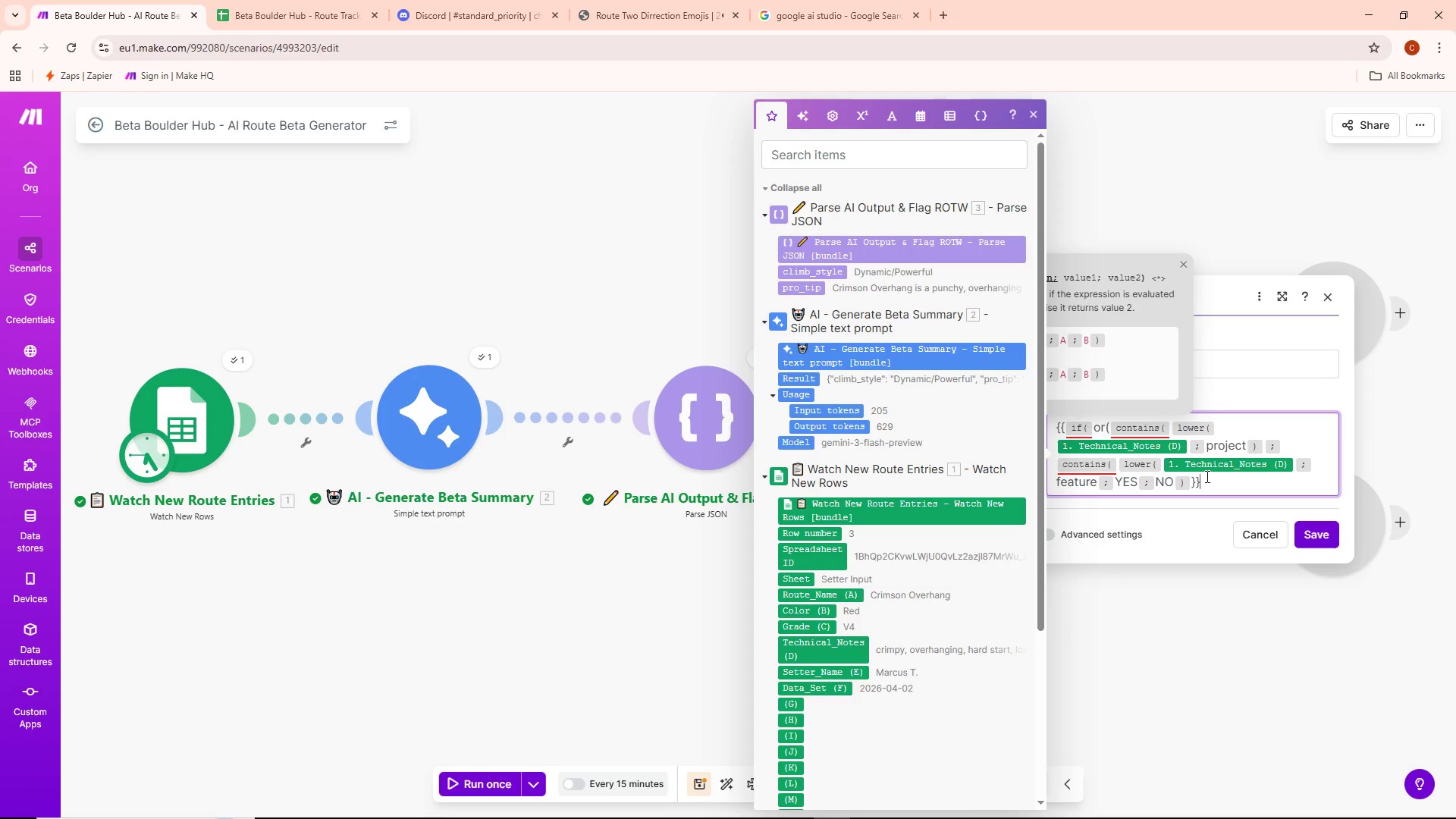 
wait(21.69)
 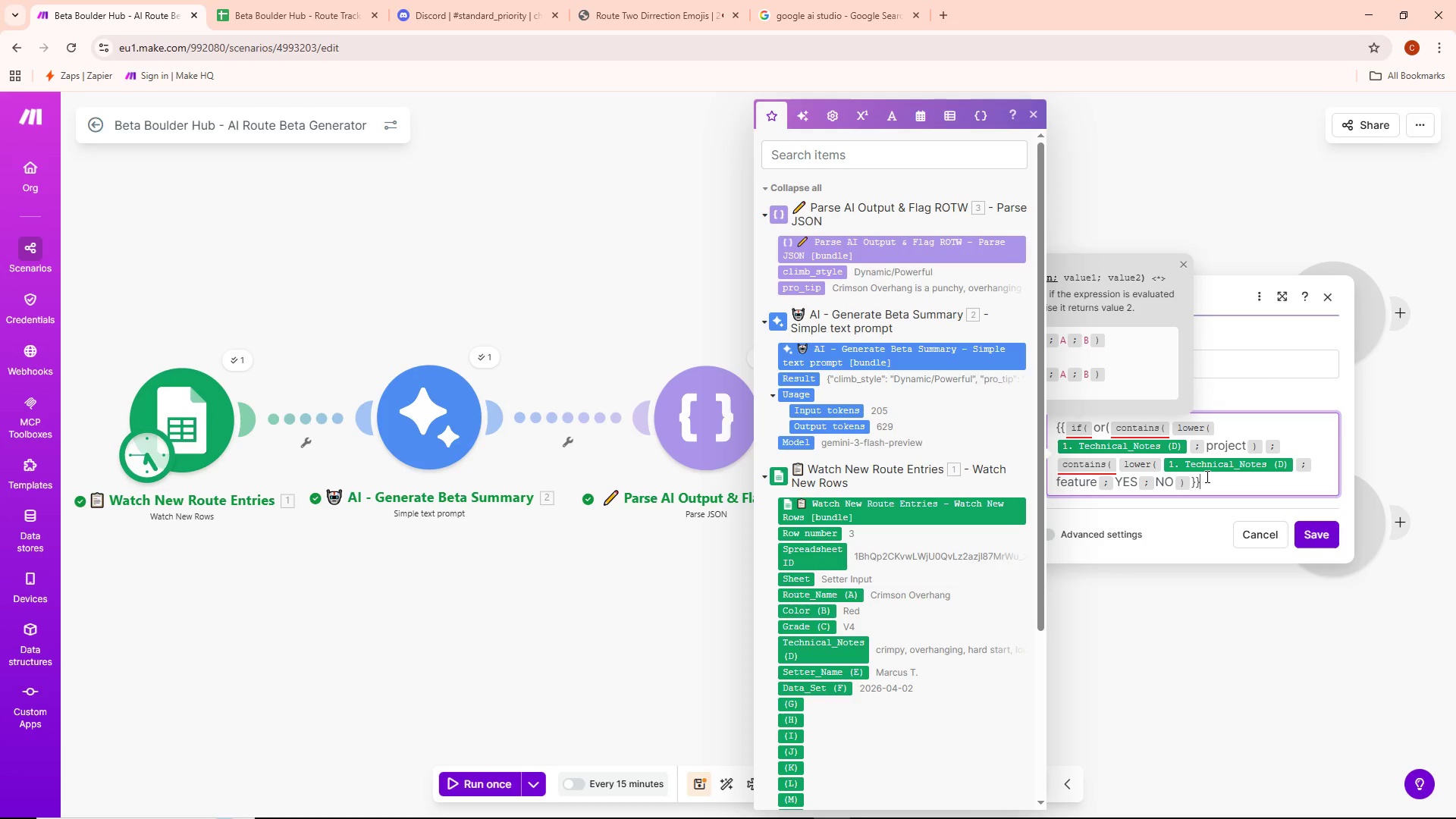 
left_click([1316, 535])
 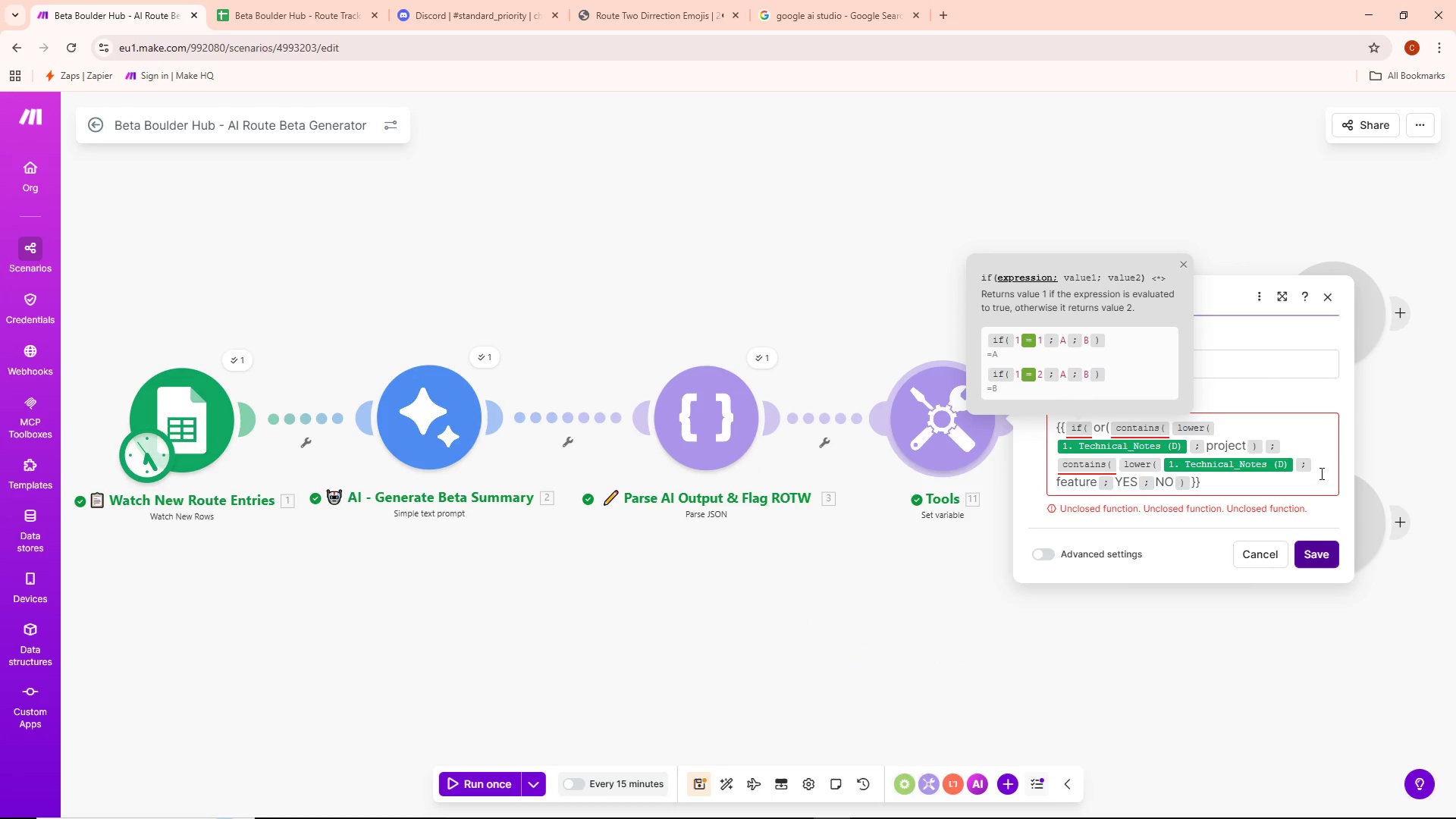 
wait(5.67)
 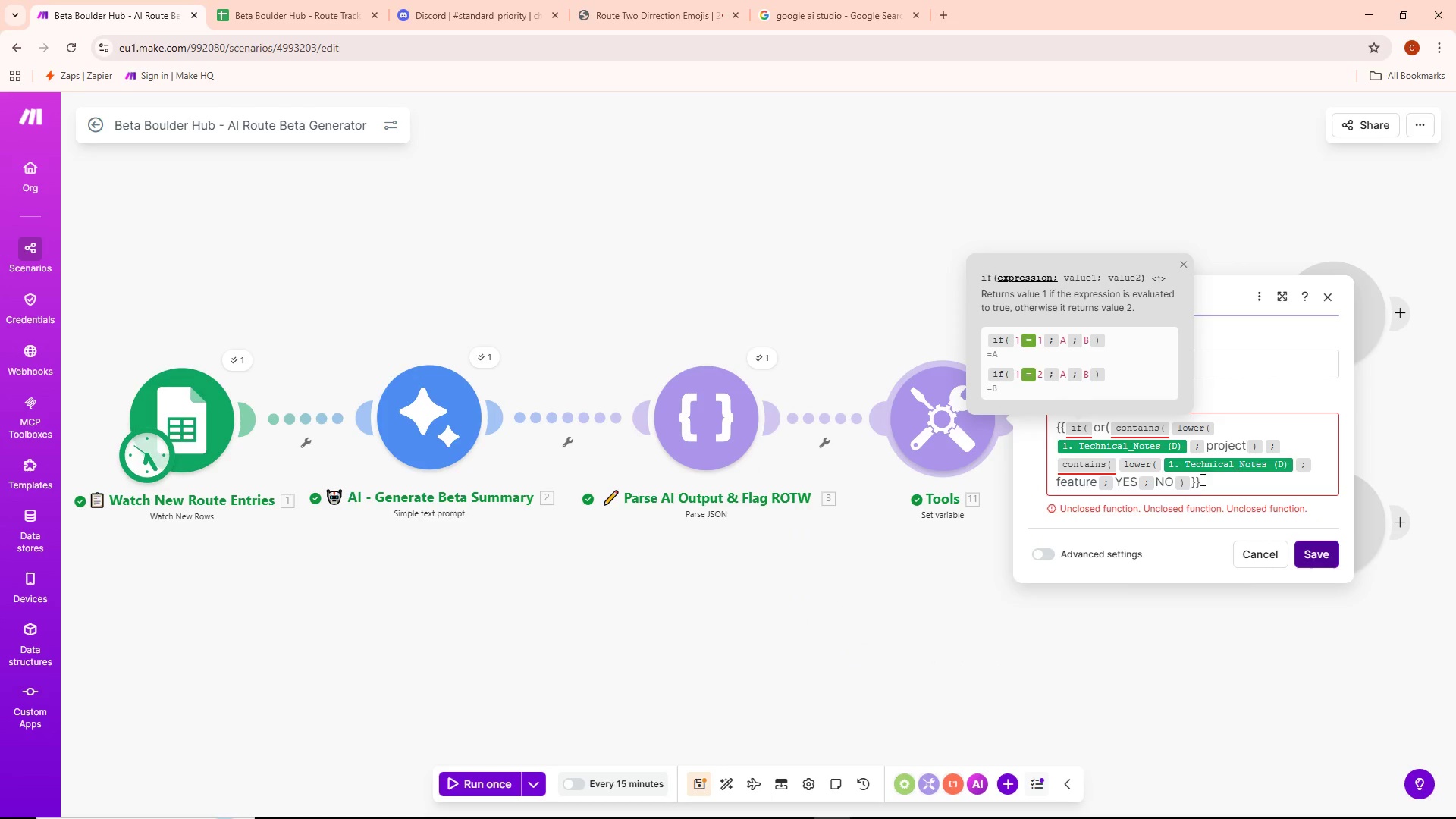 
left_click([1181, 262])
 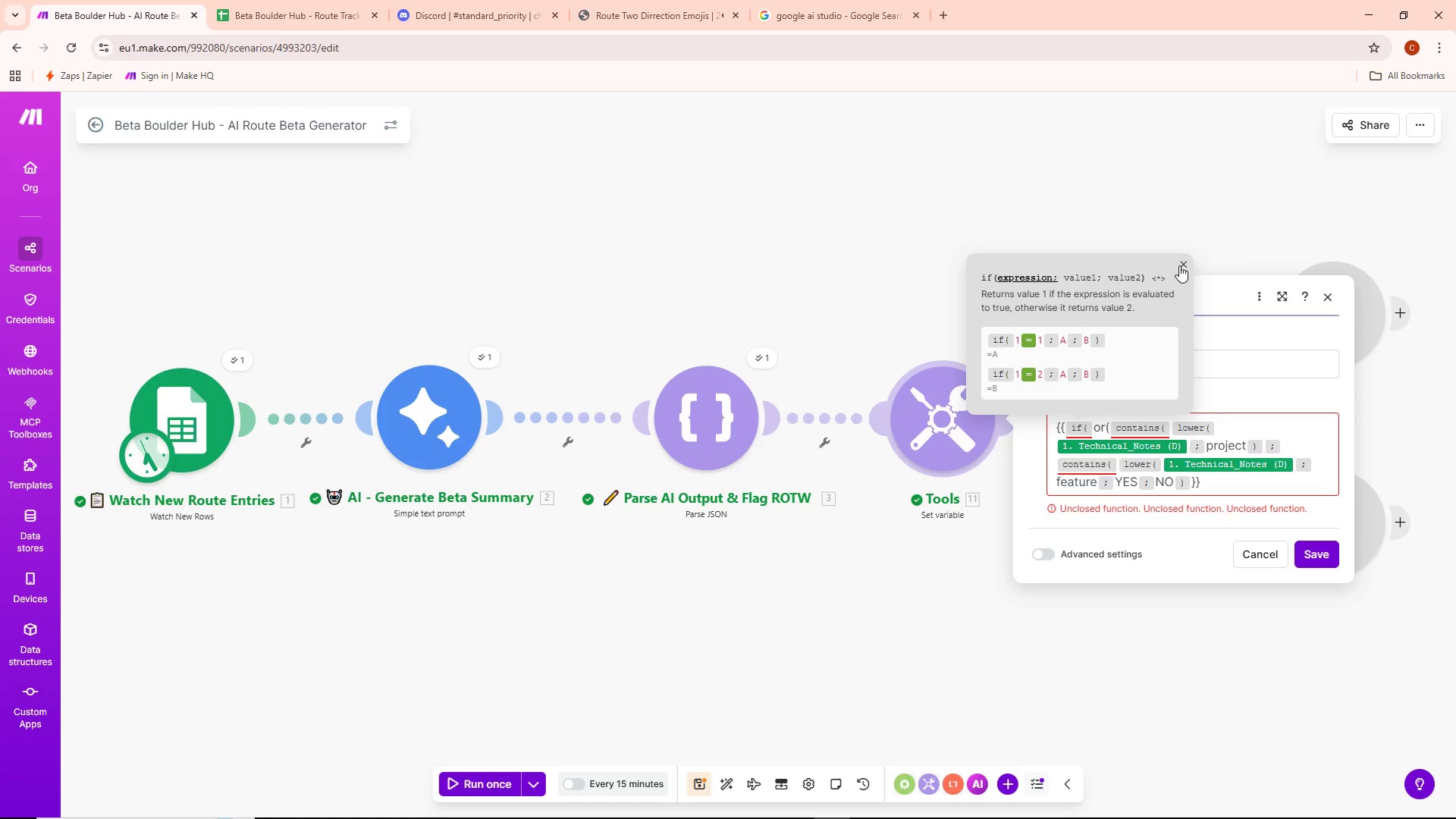 
left_click([1183, 263])
 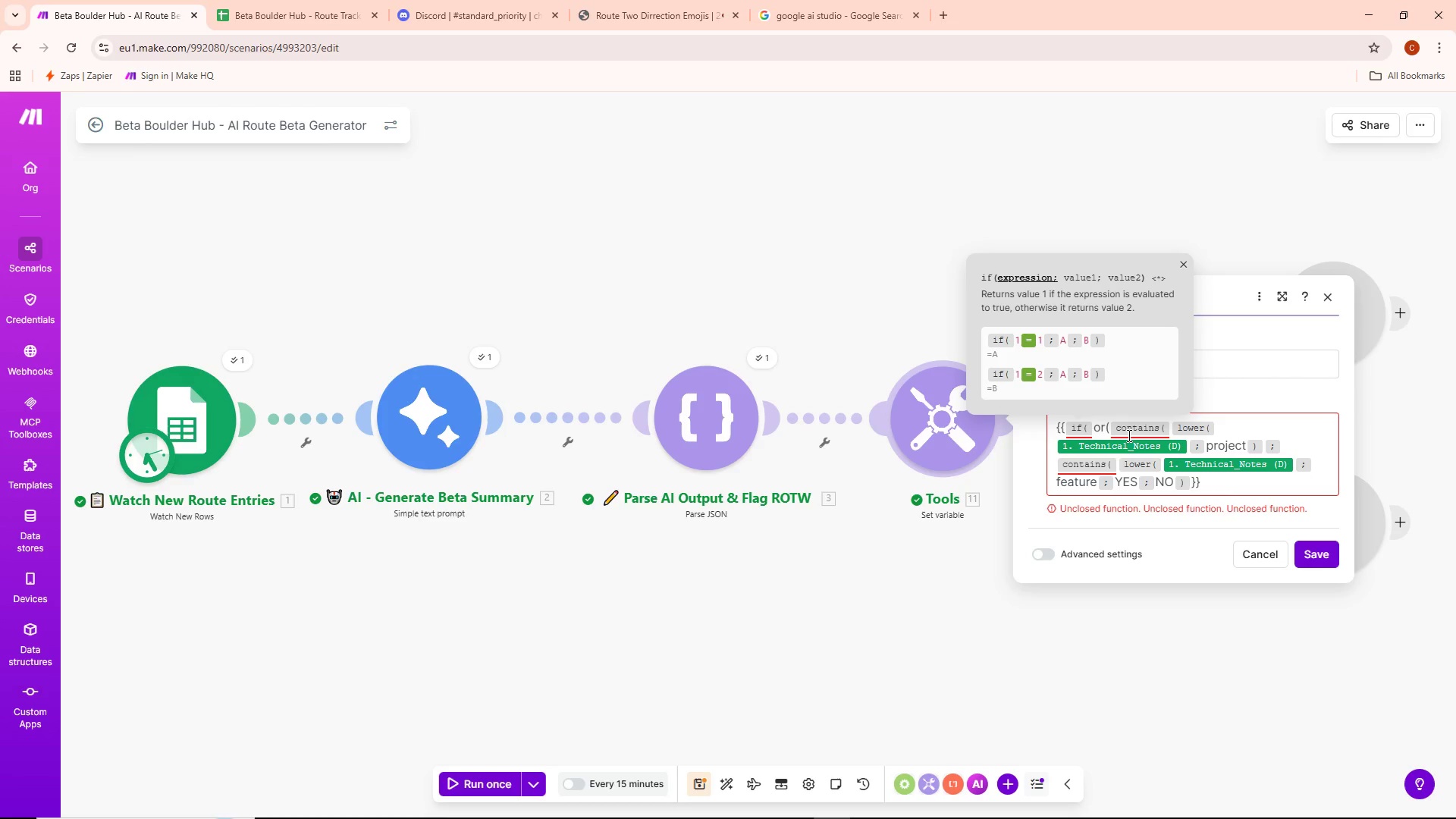 
wait(20.4)
 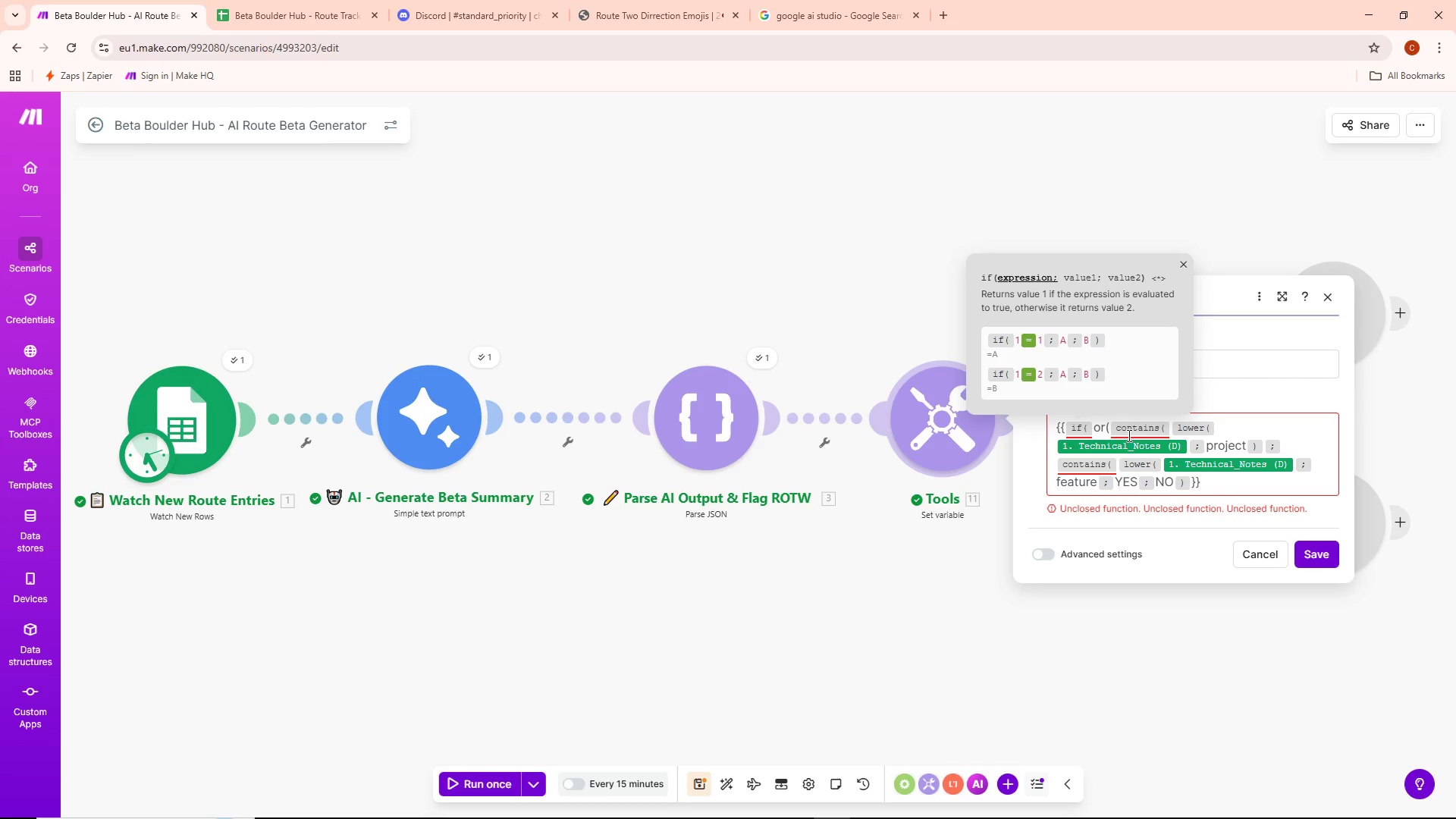 
mouse_move([1129, 428])
 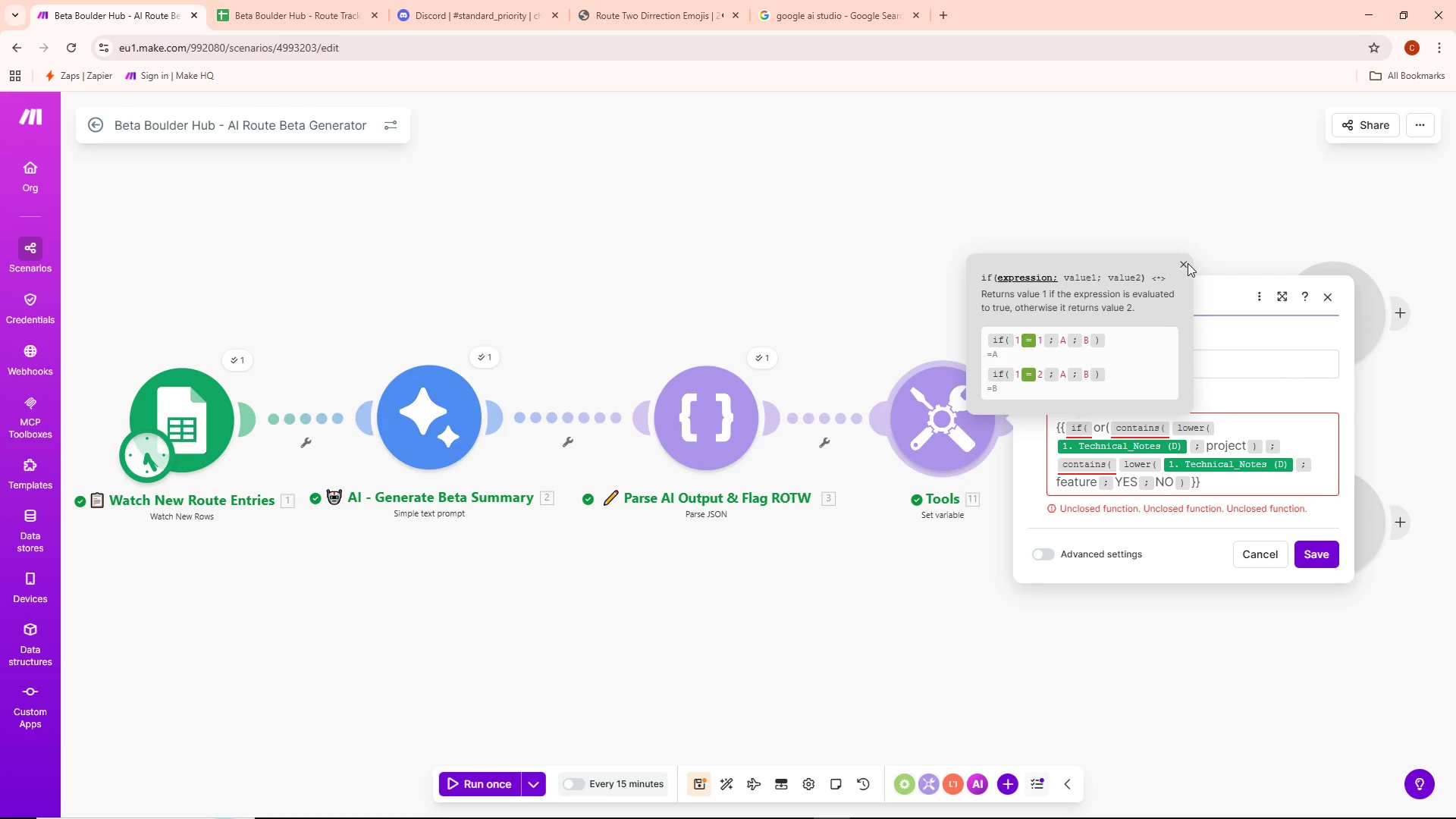 
double_click([1185, 262])
 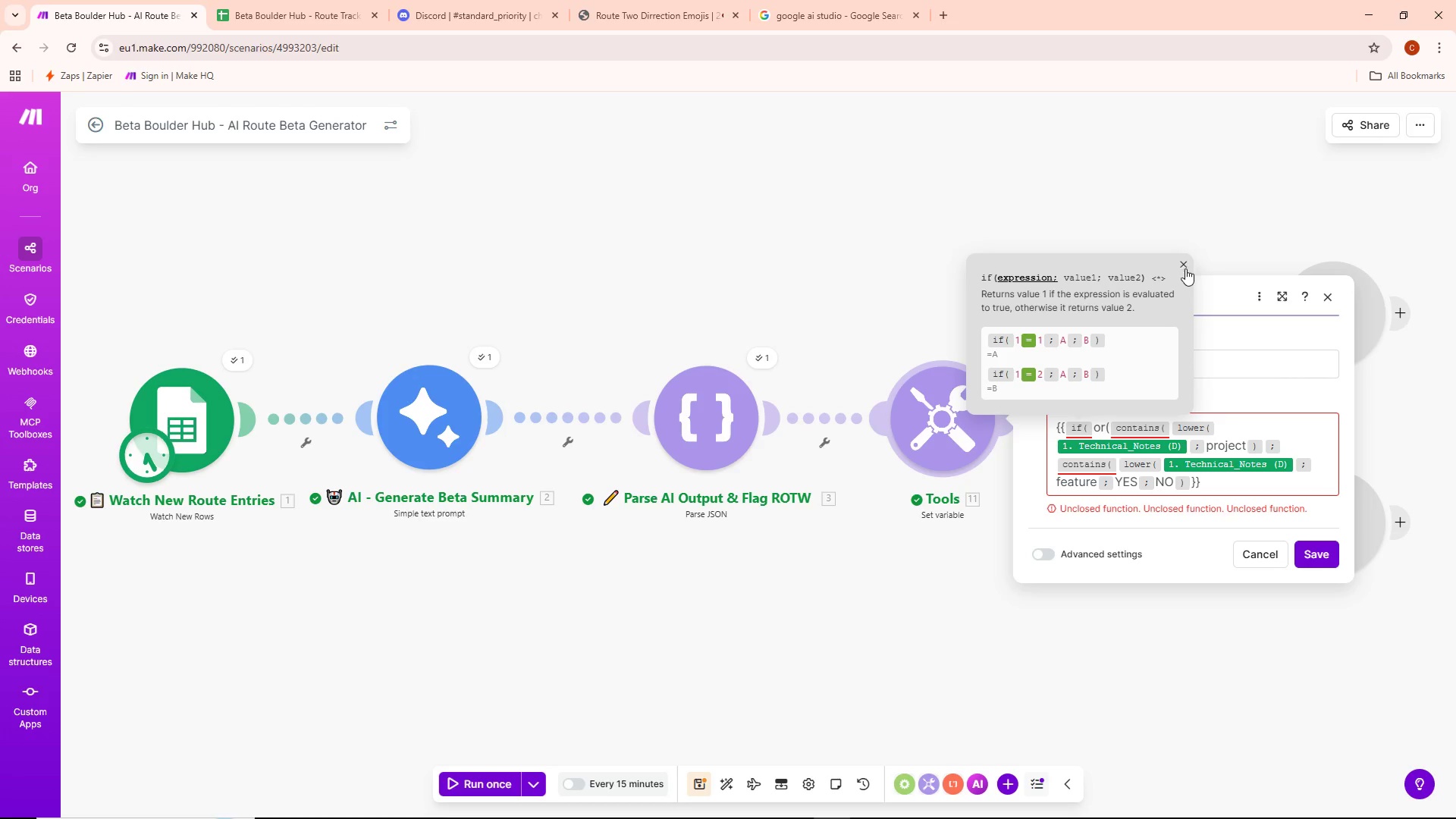 
left_click([1185, 268])
 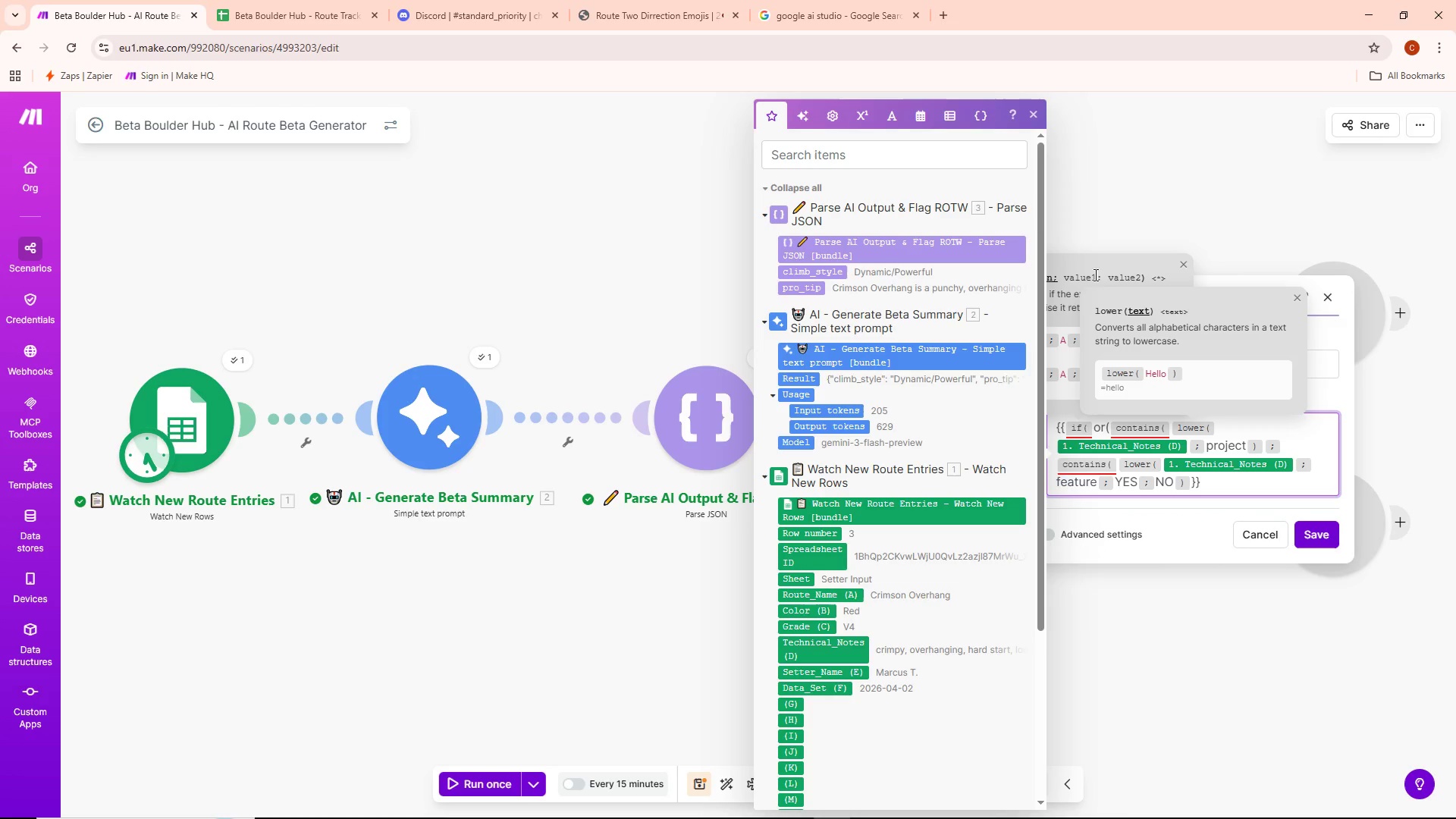 
left_click([1034, 109])
 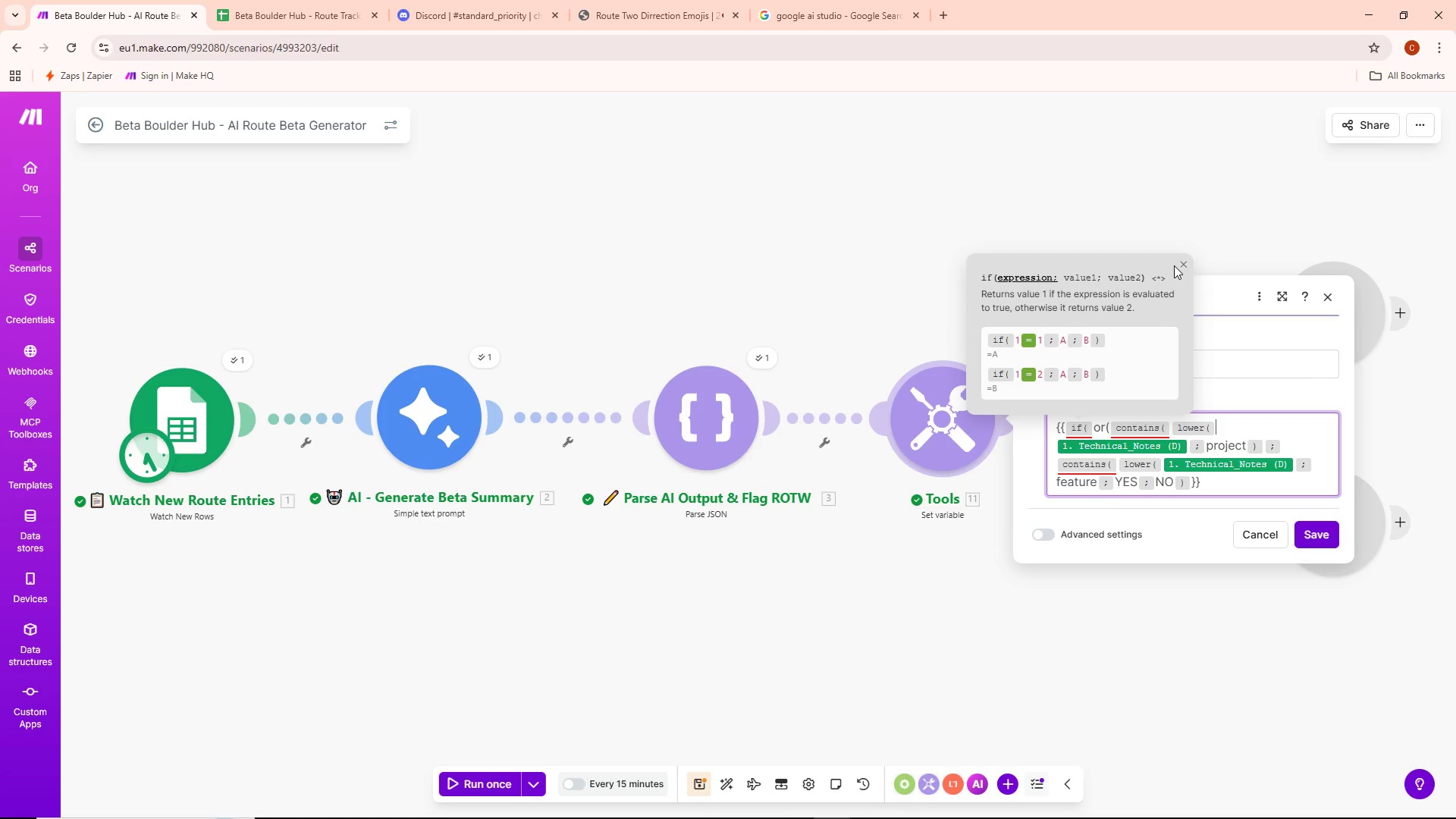 
left_click([1181, 264])
 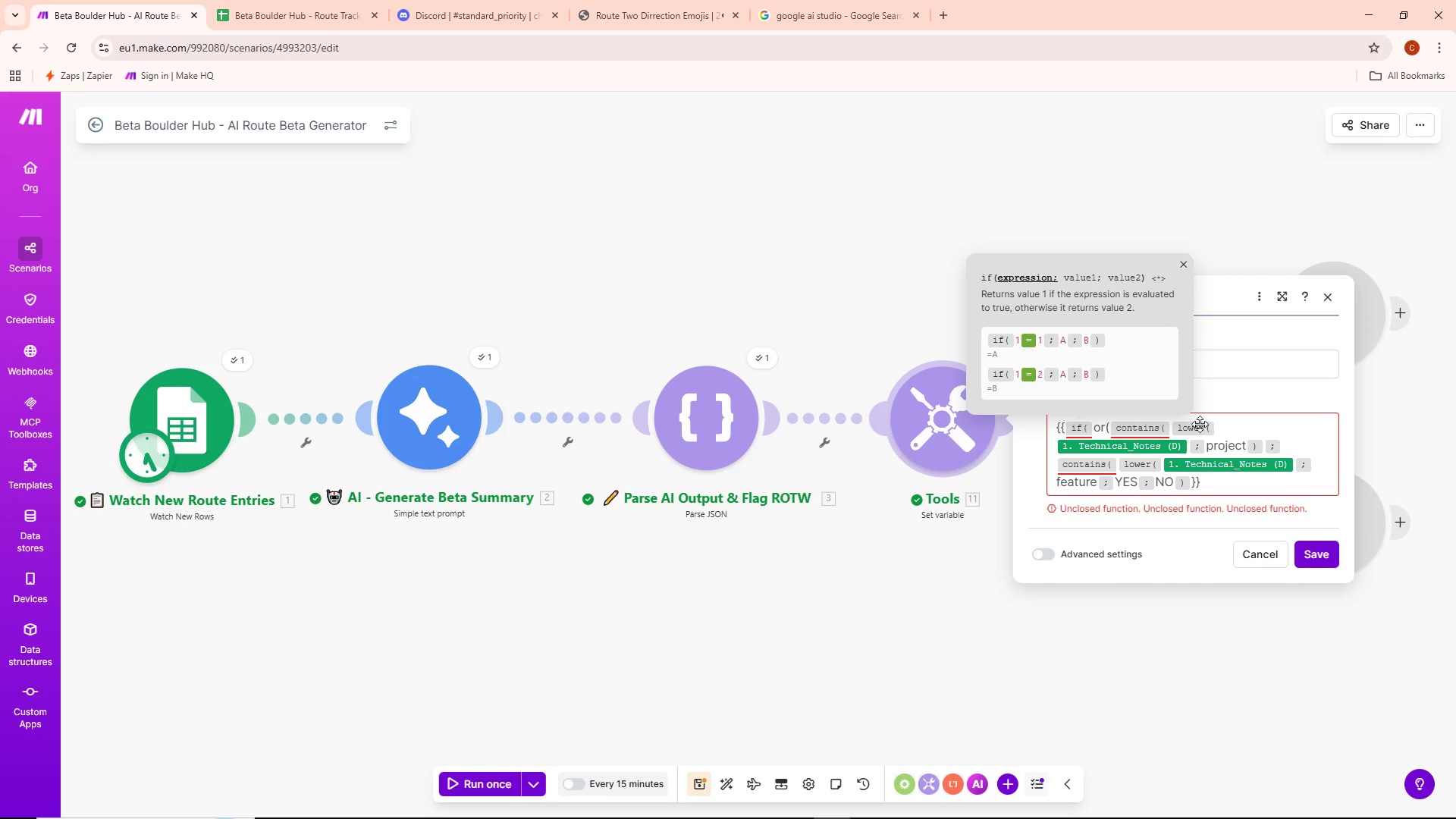 
left_click([1164, 473])
 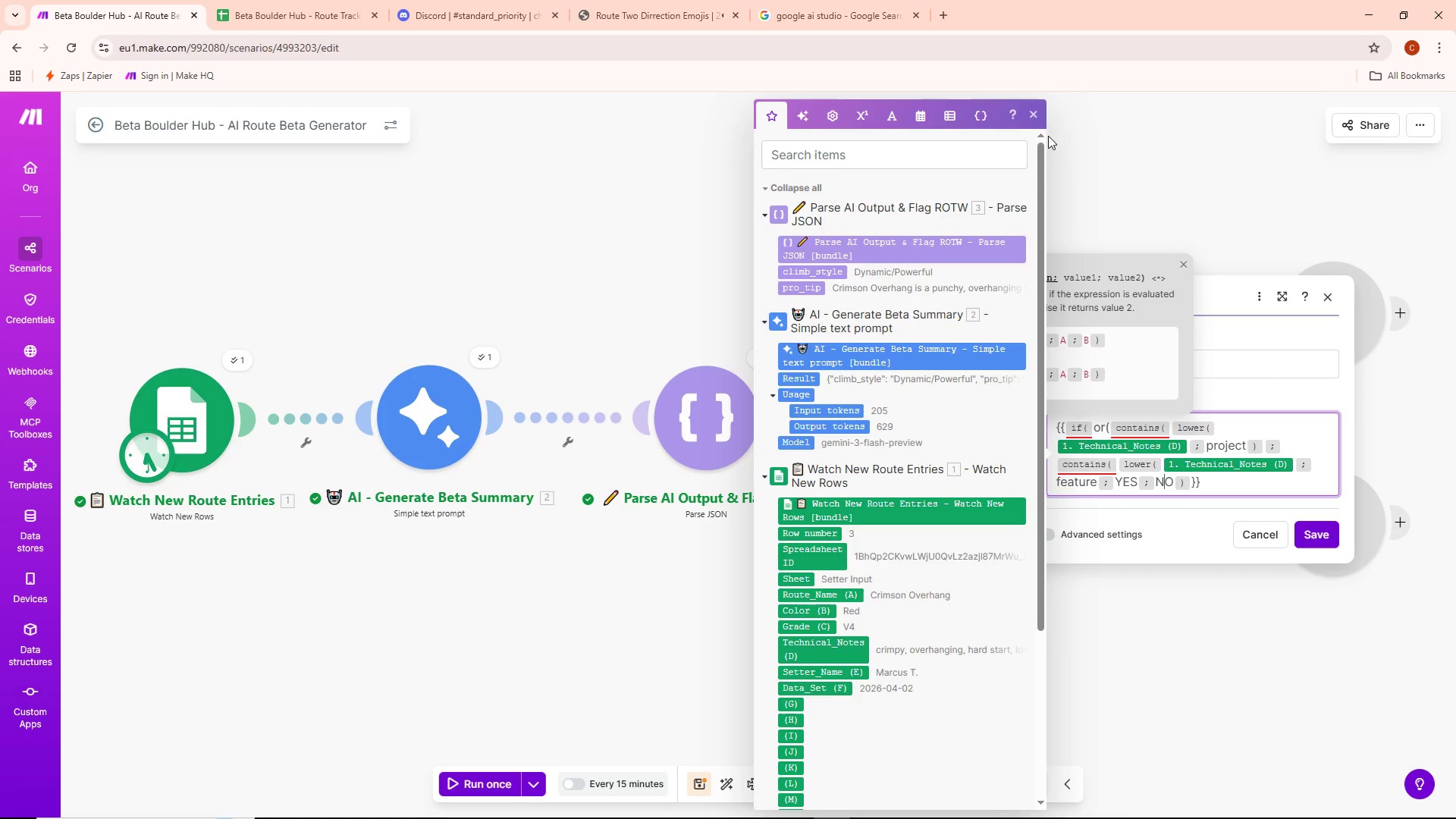 
left_click([1035, 115])
 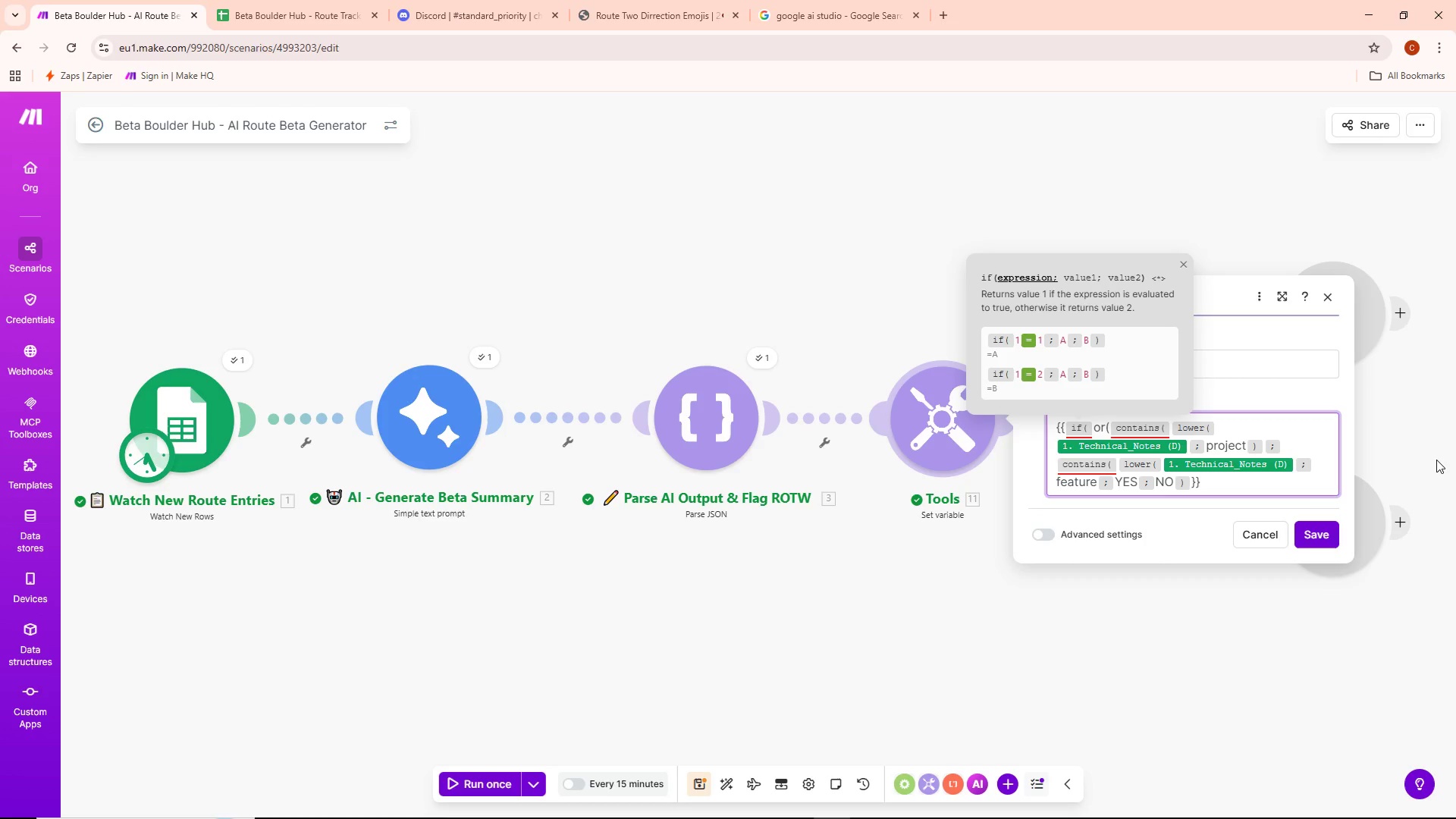 
wait(14.77)
 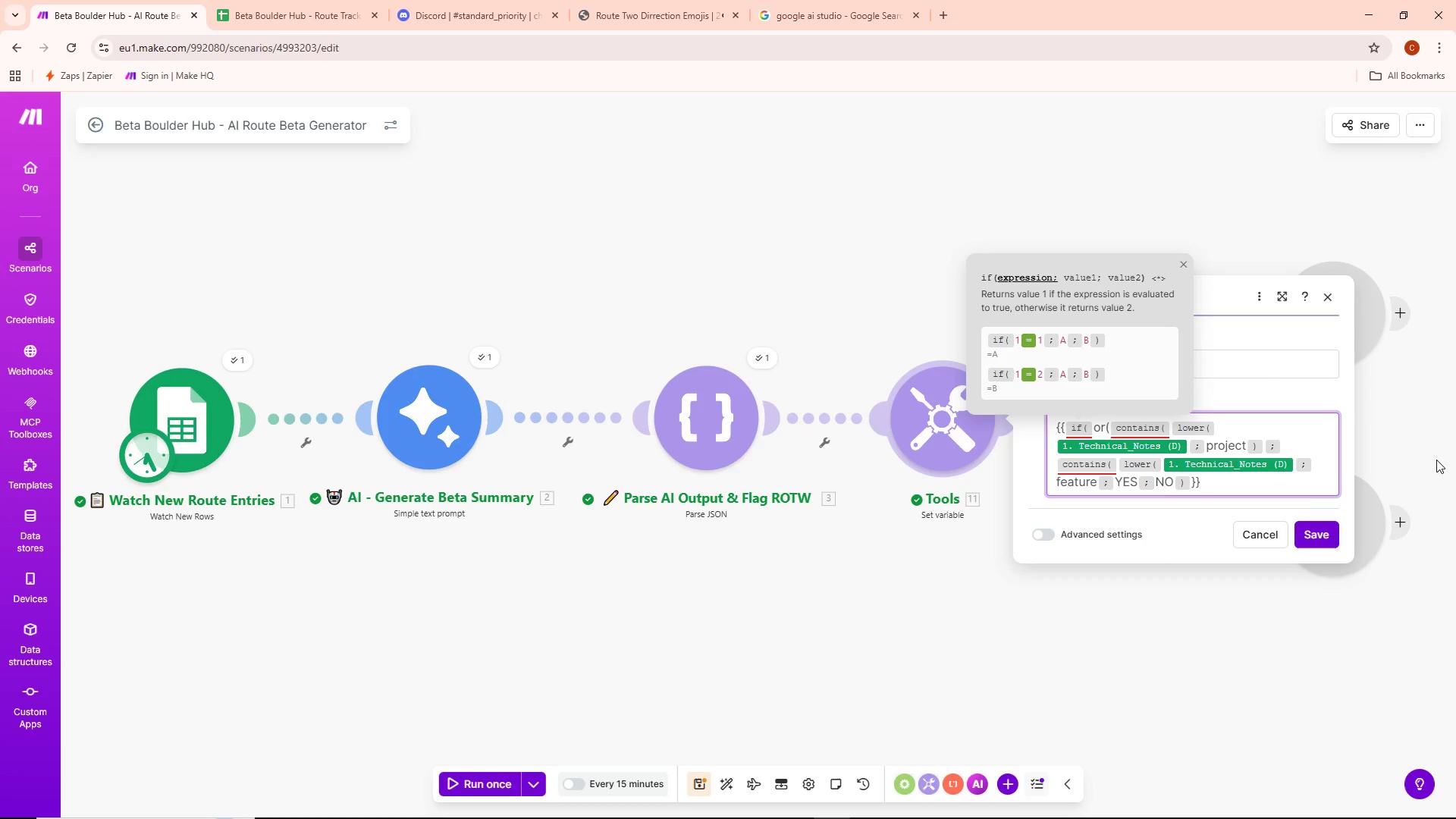 
left_click([1329, 533])
 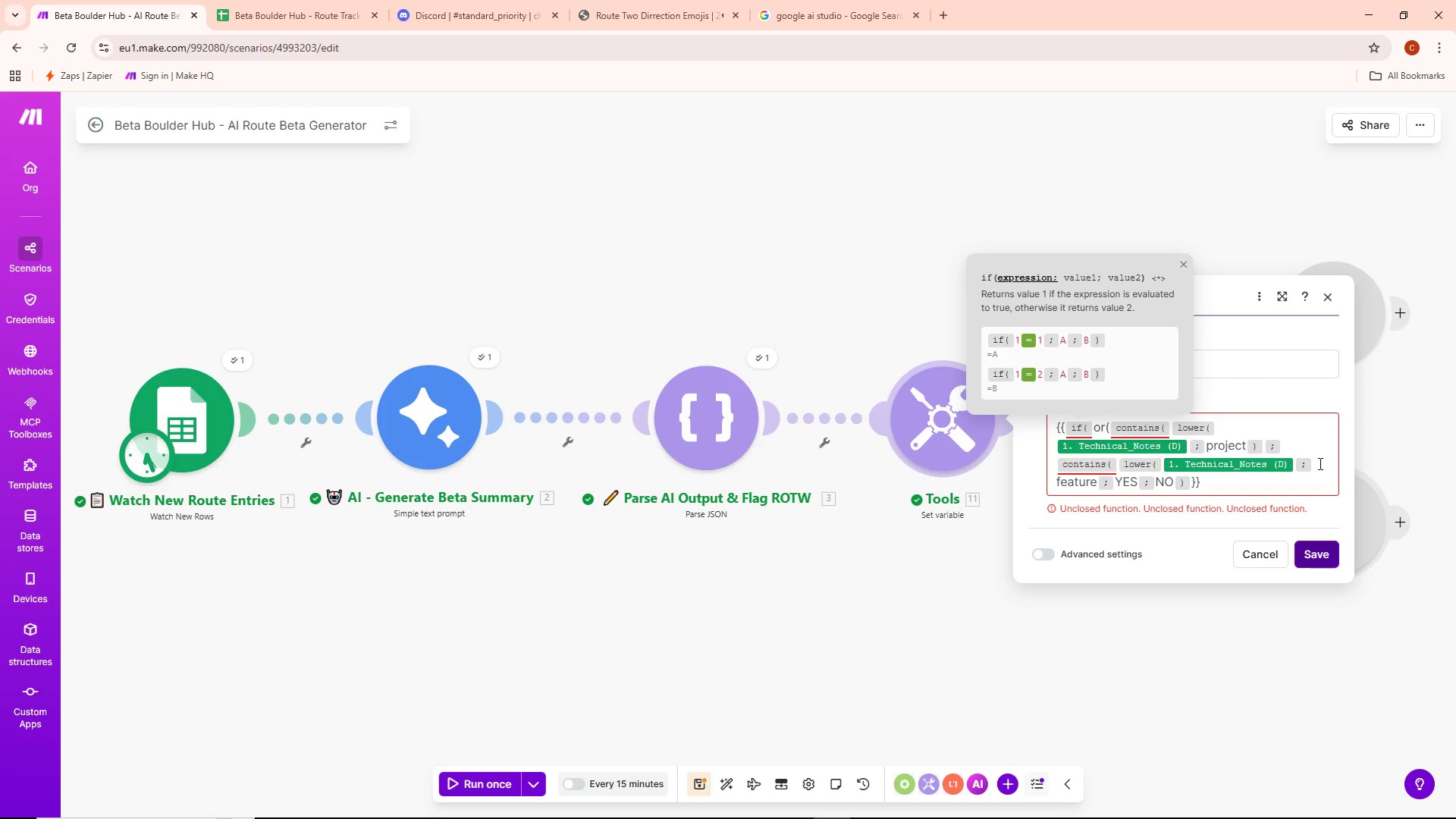 
wait(44.7)
 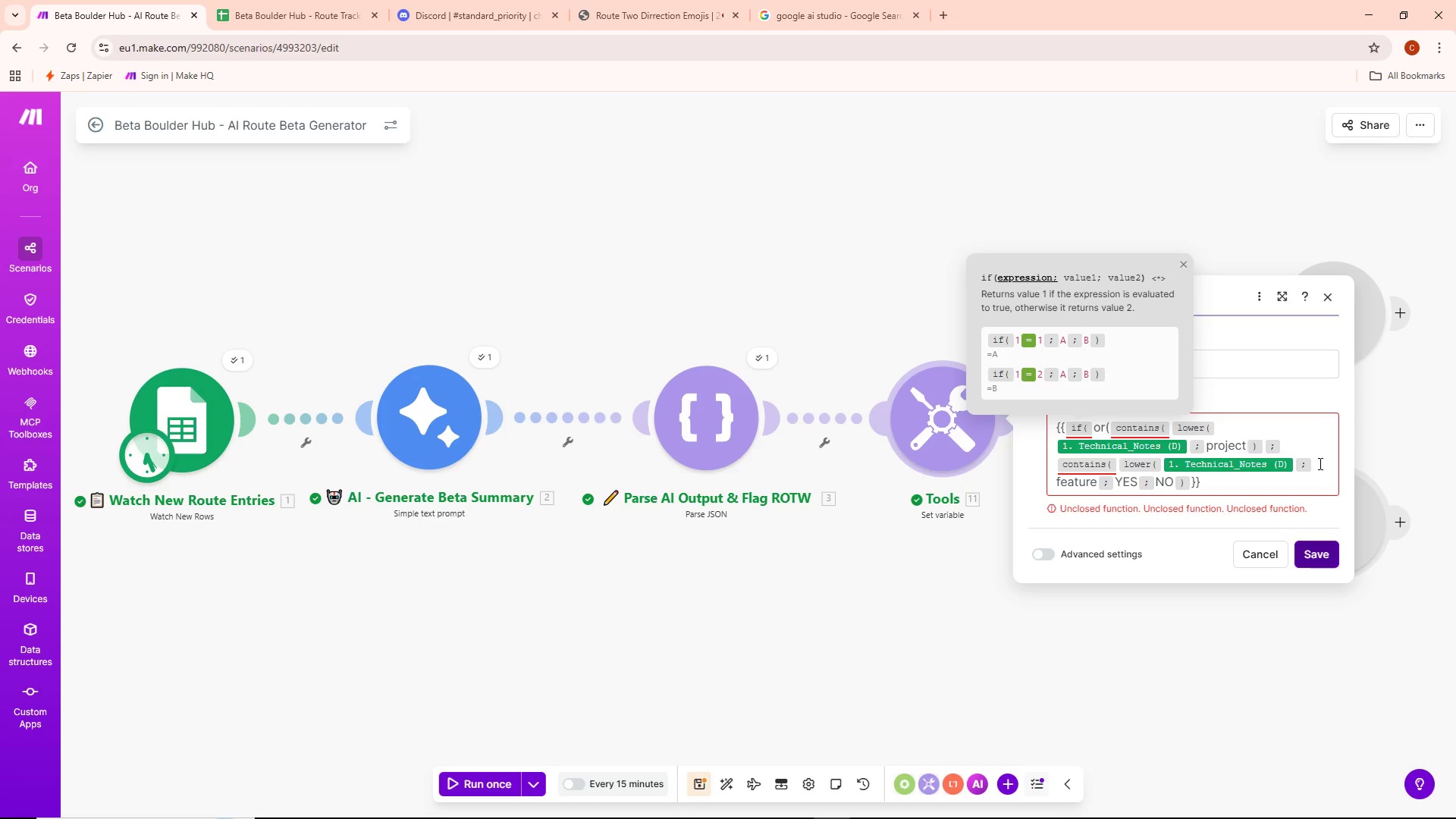 
left_click([1194, 481])
 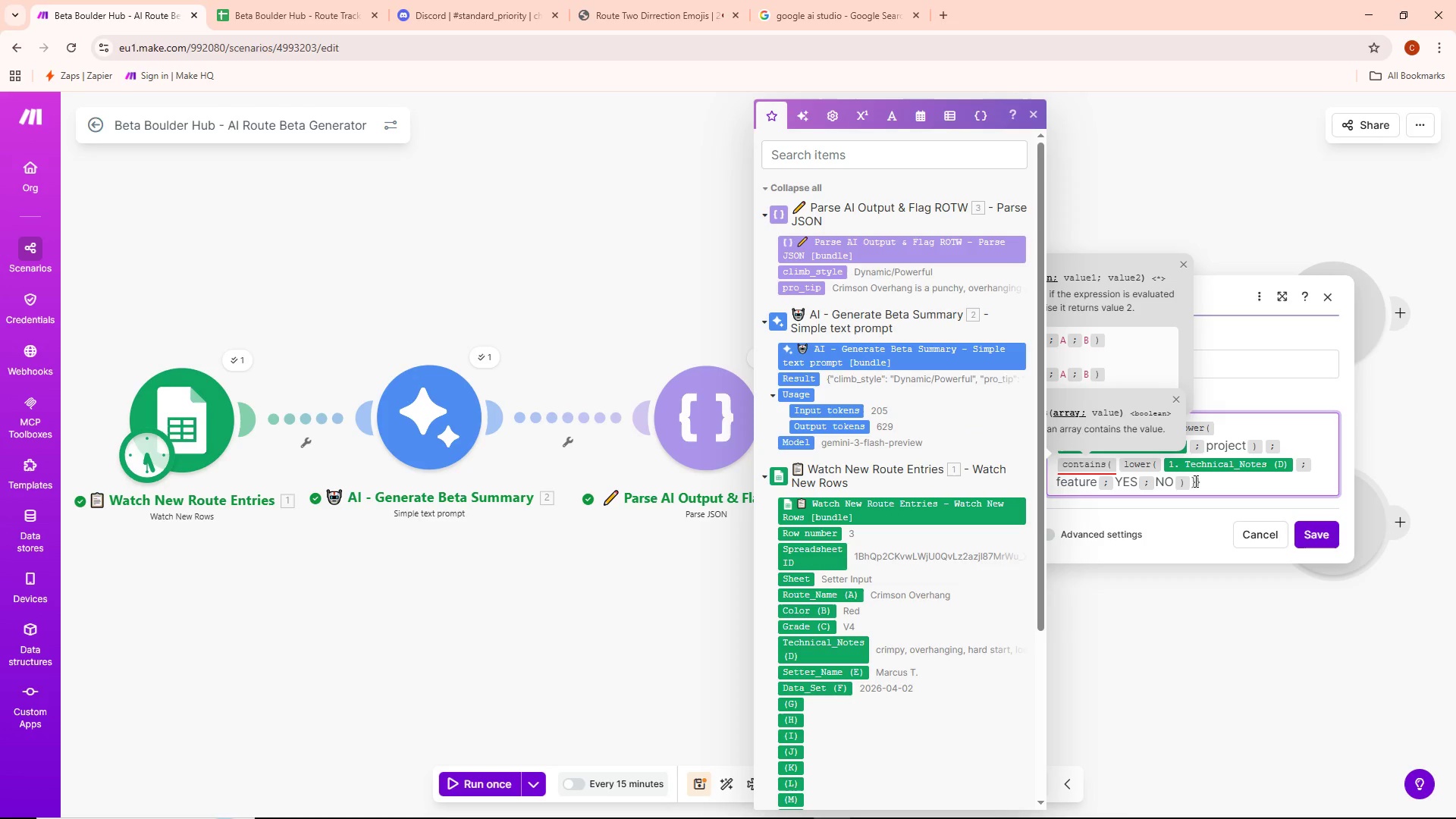 
key(ArrowLeft)
 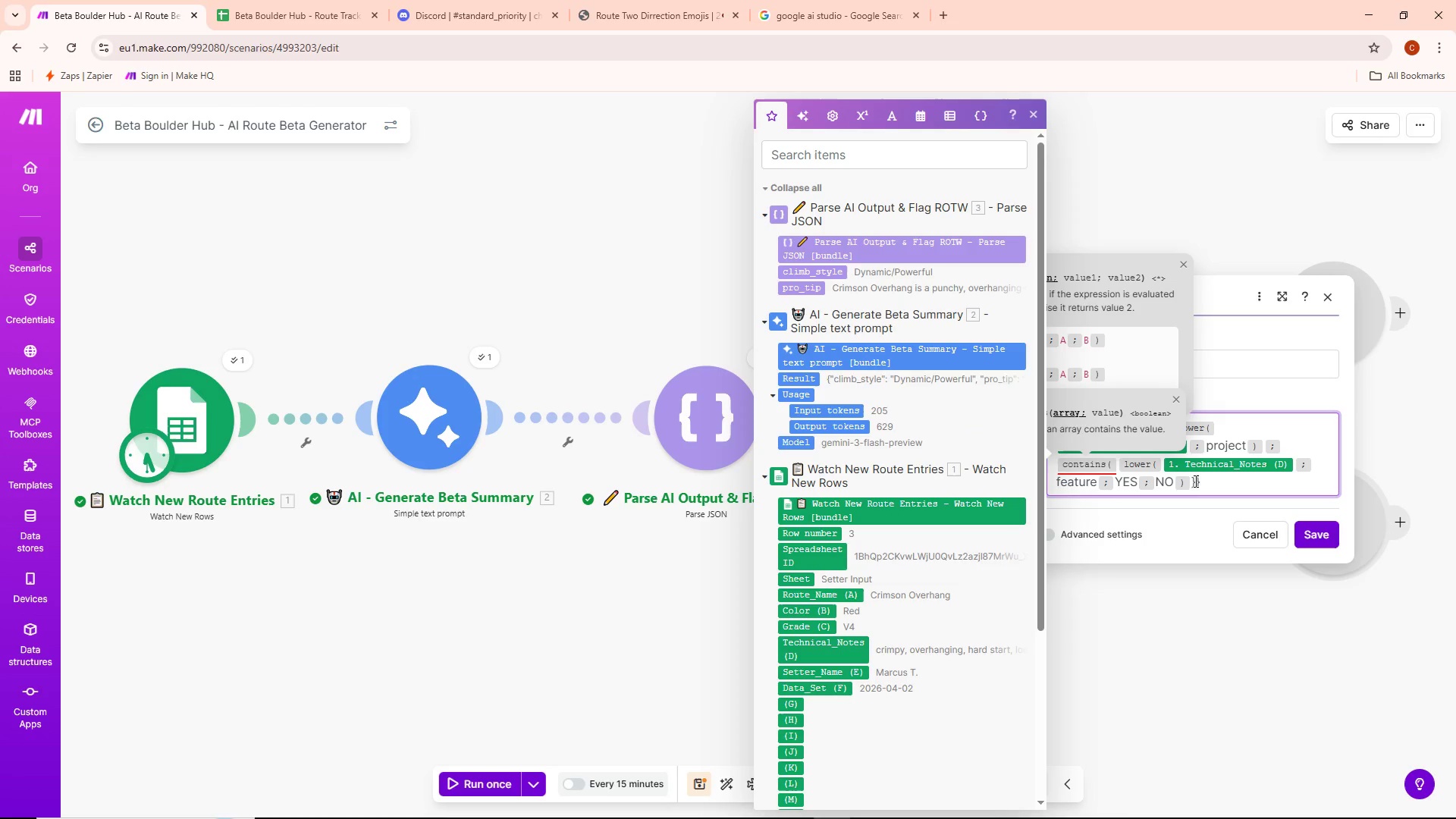 
key(Shift+ShiftLeft)
 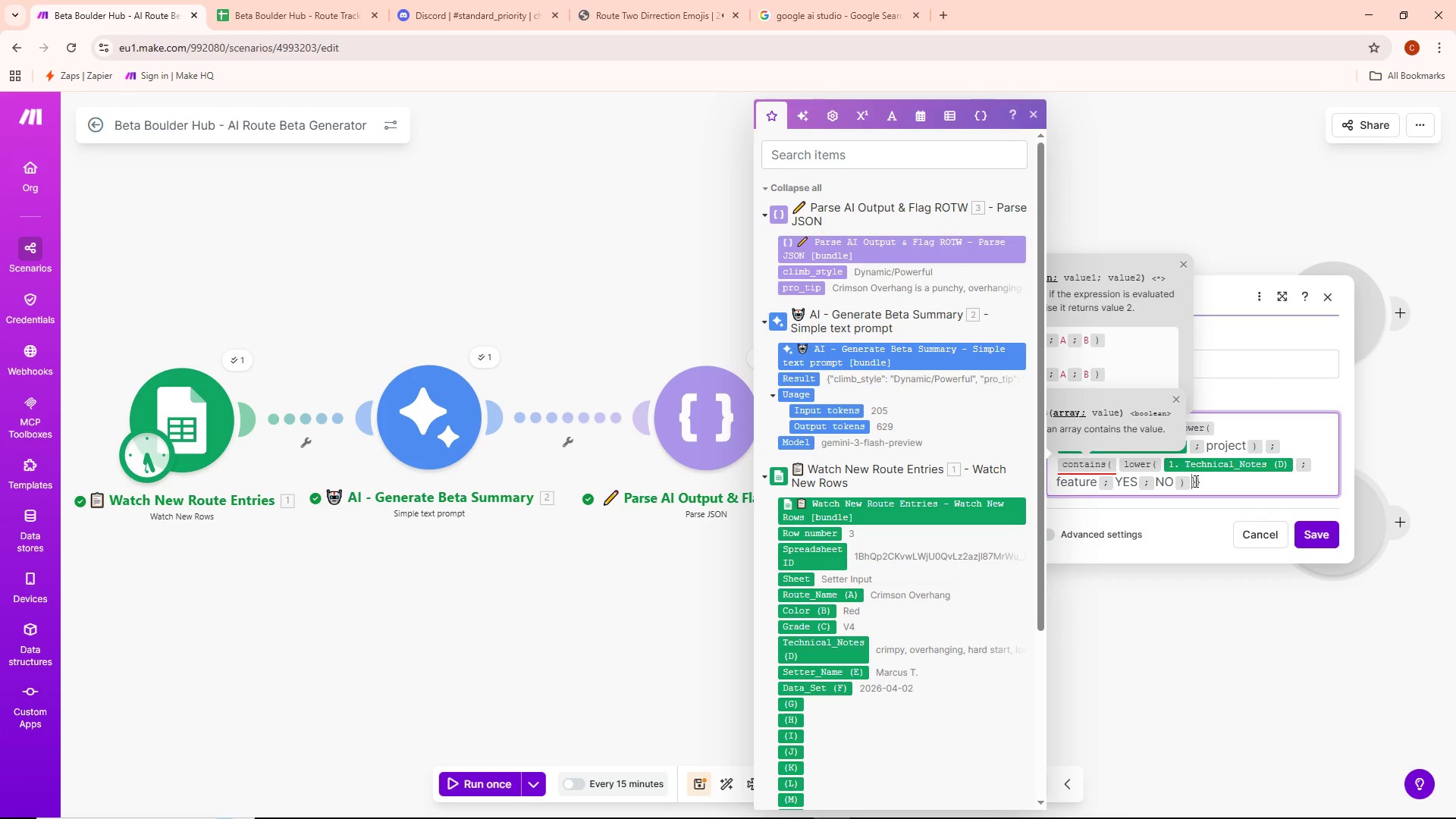 
key(Shift+0)
 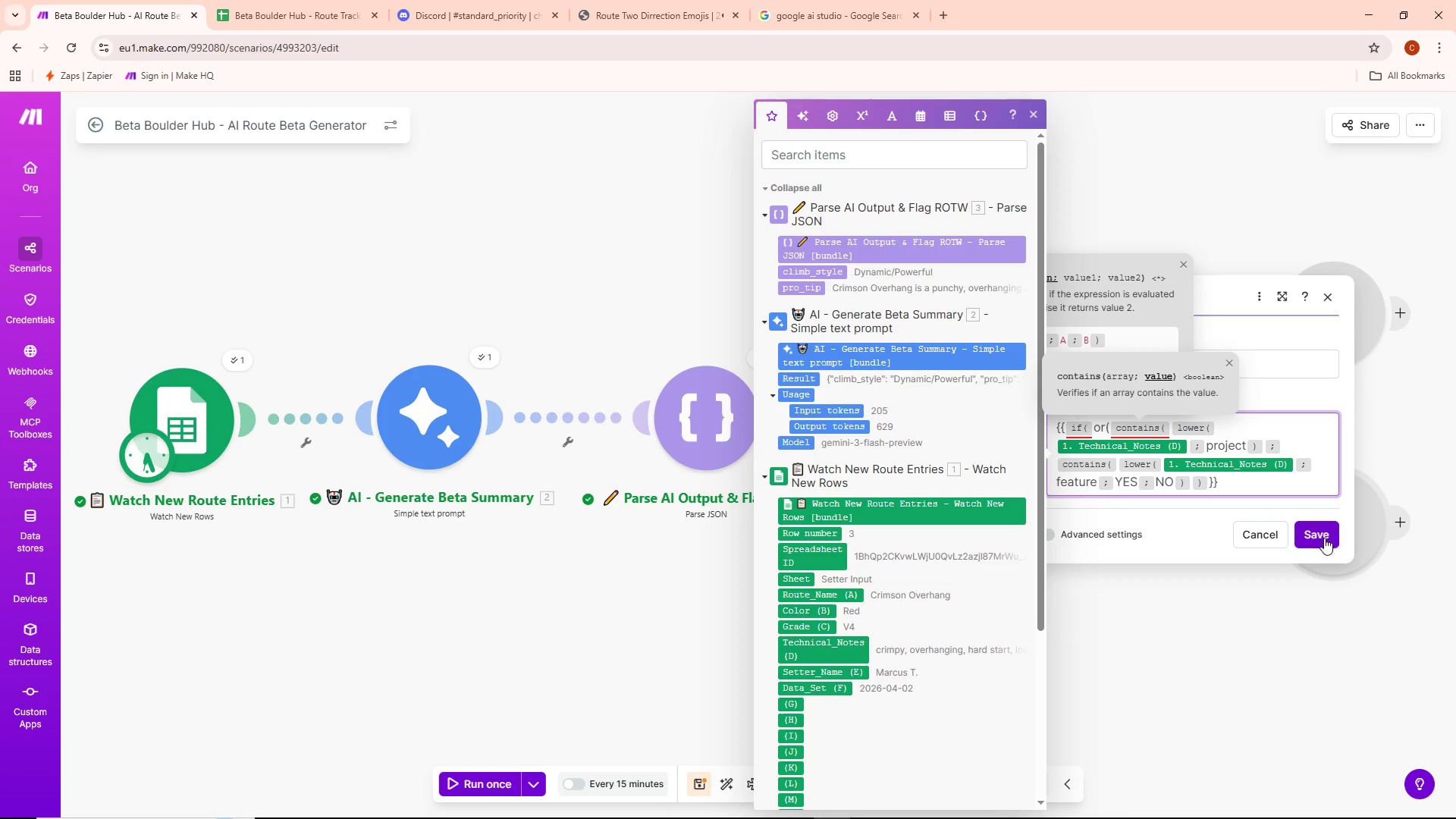 
left_click([1323, 535])
 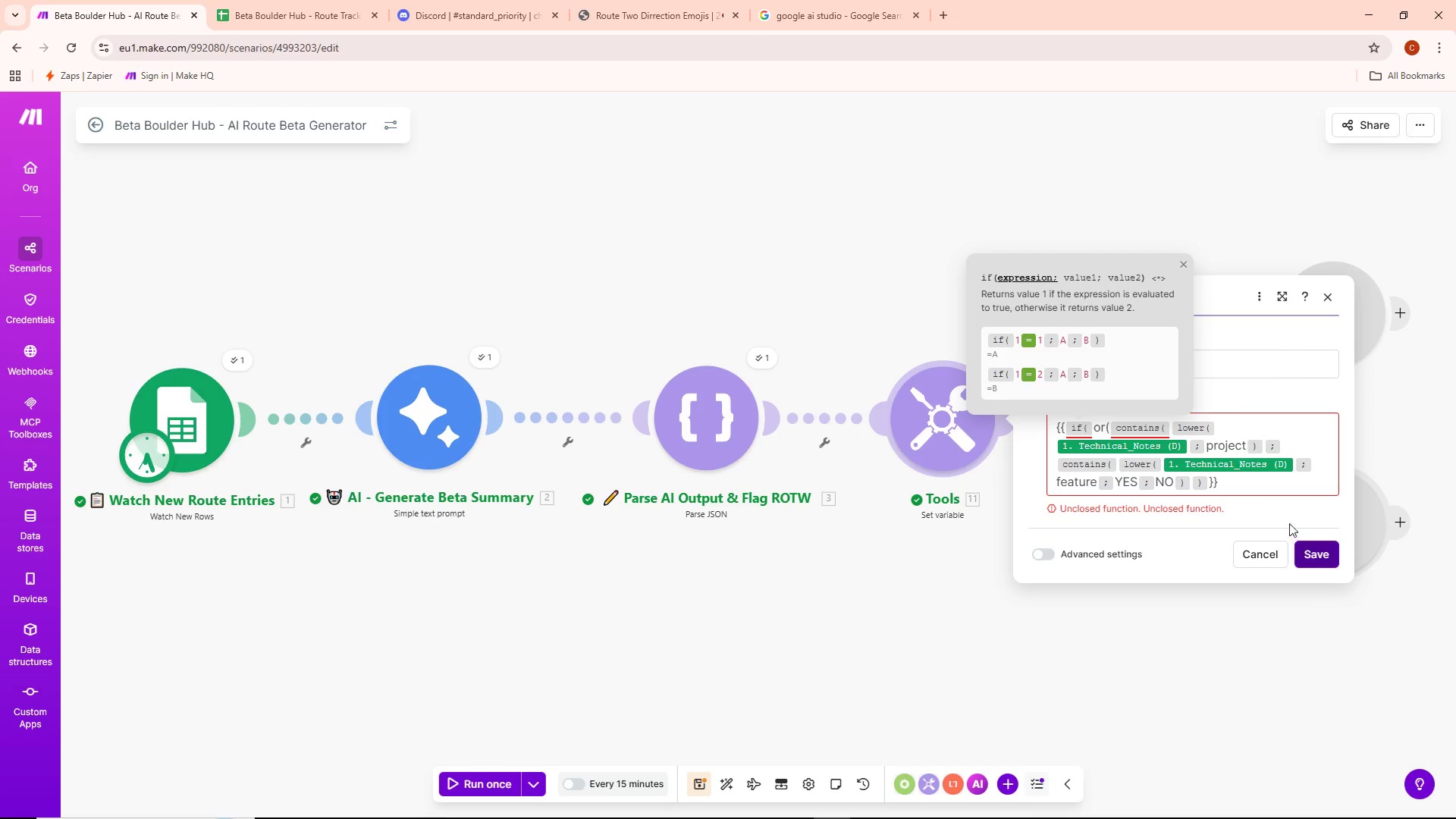 
left_click([1221, 489])
 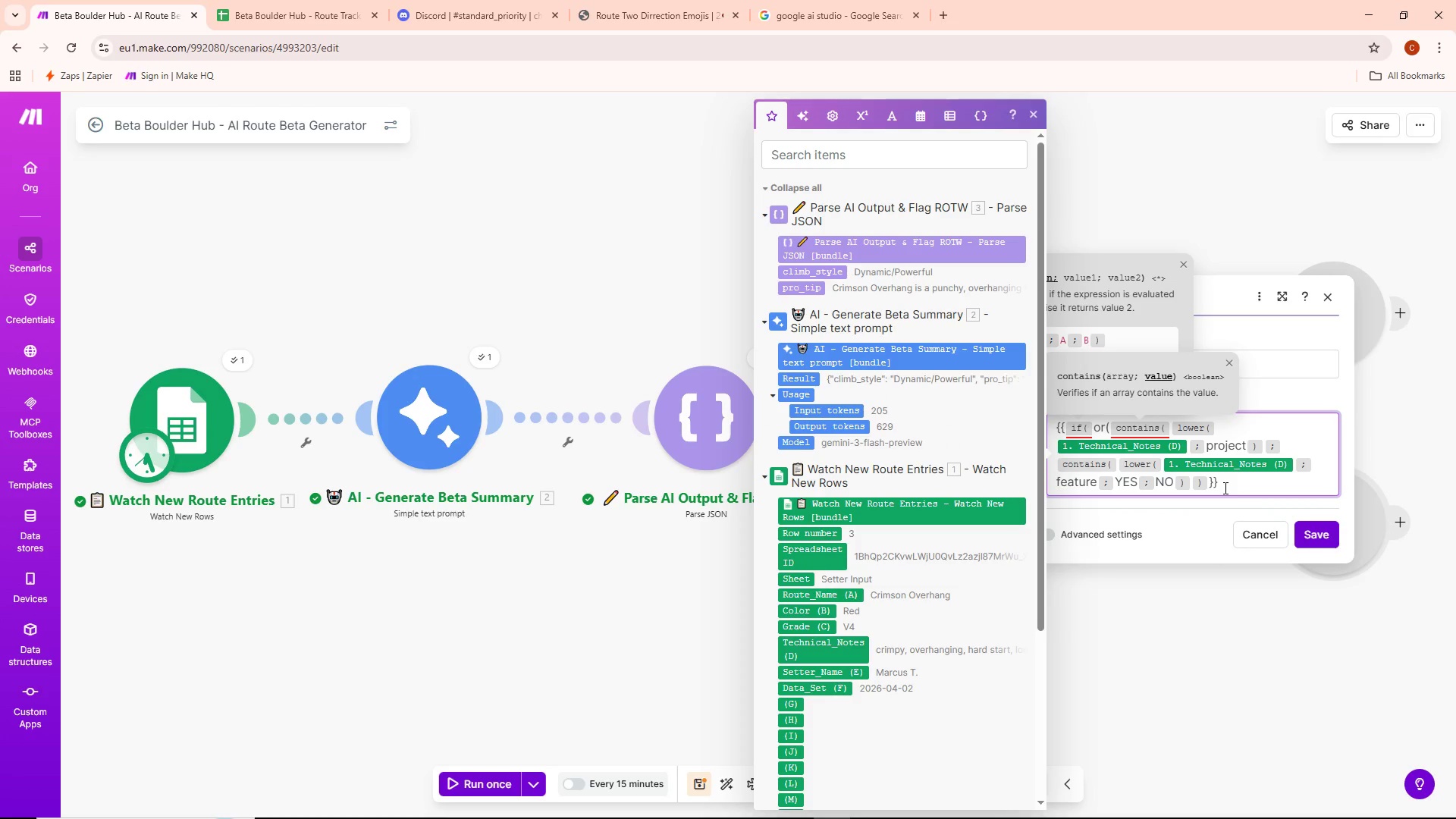 
key(Backspace)
 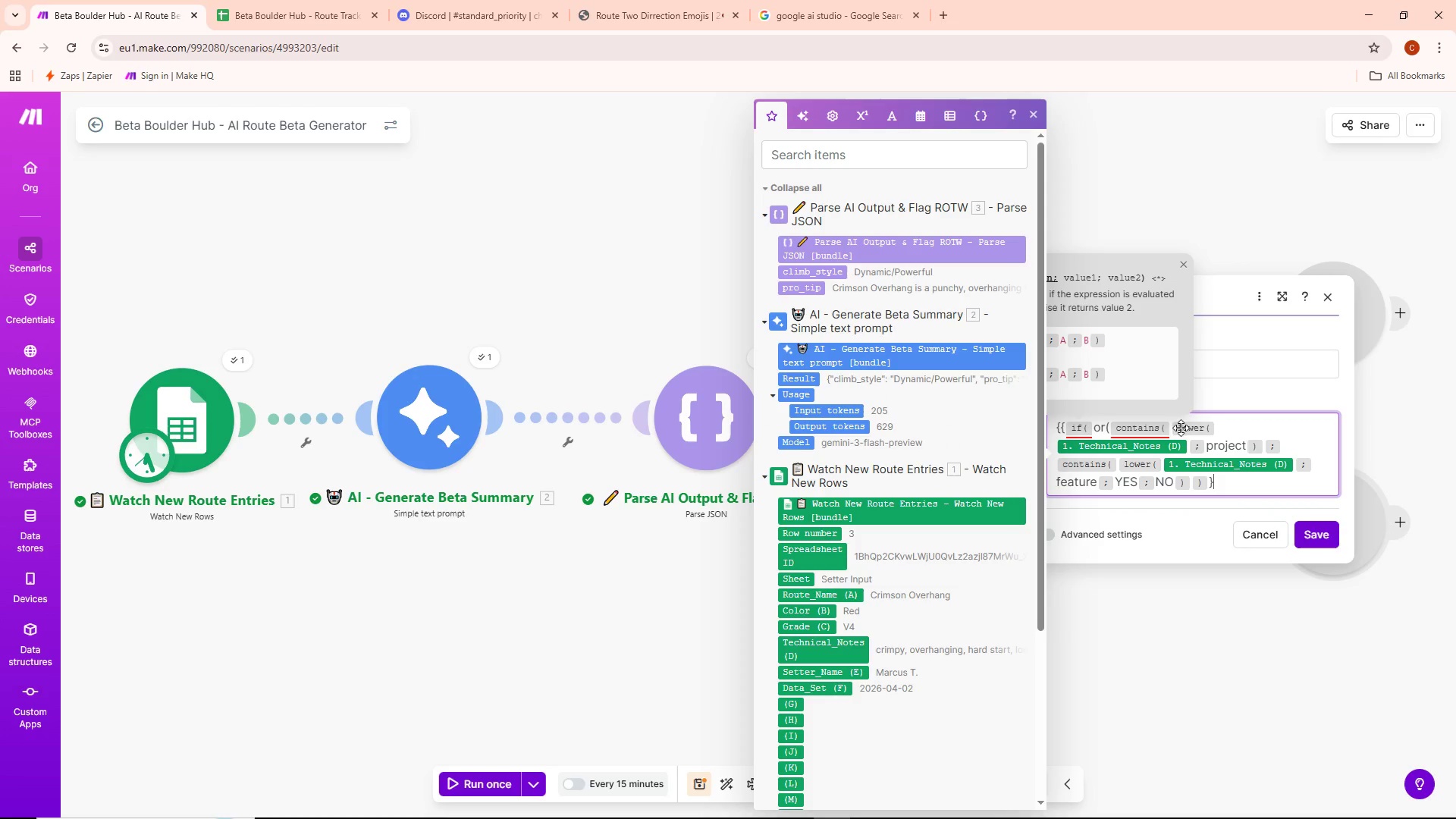 
key(Backspace)
 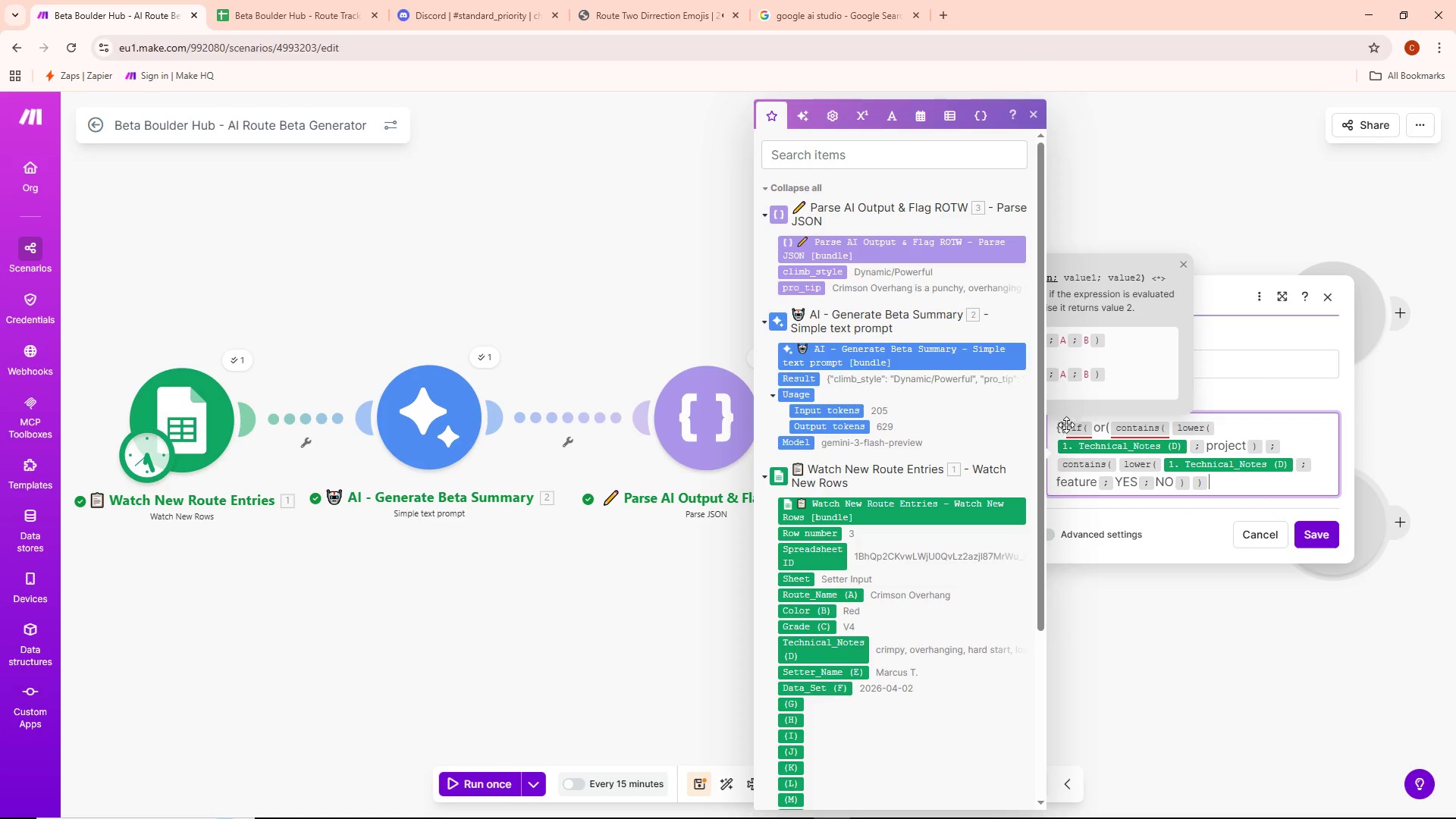 
left_click([1065, 427])
 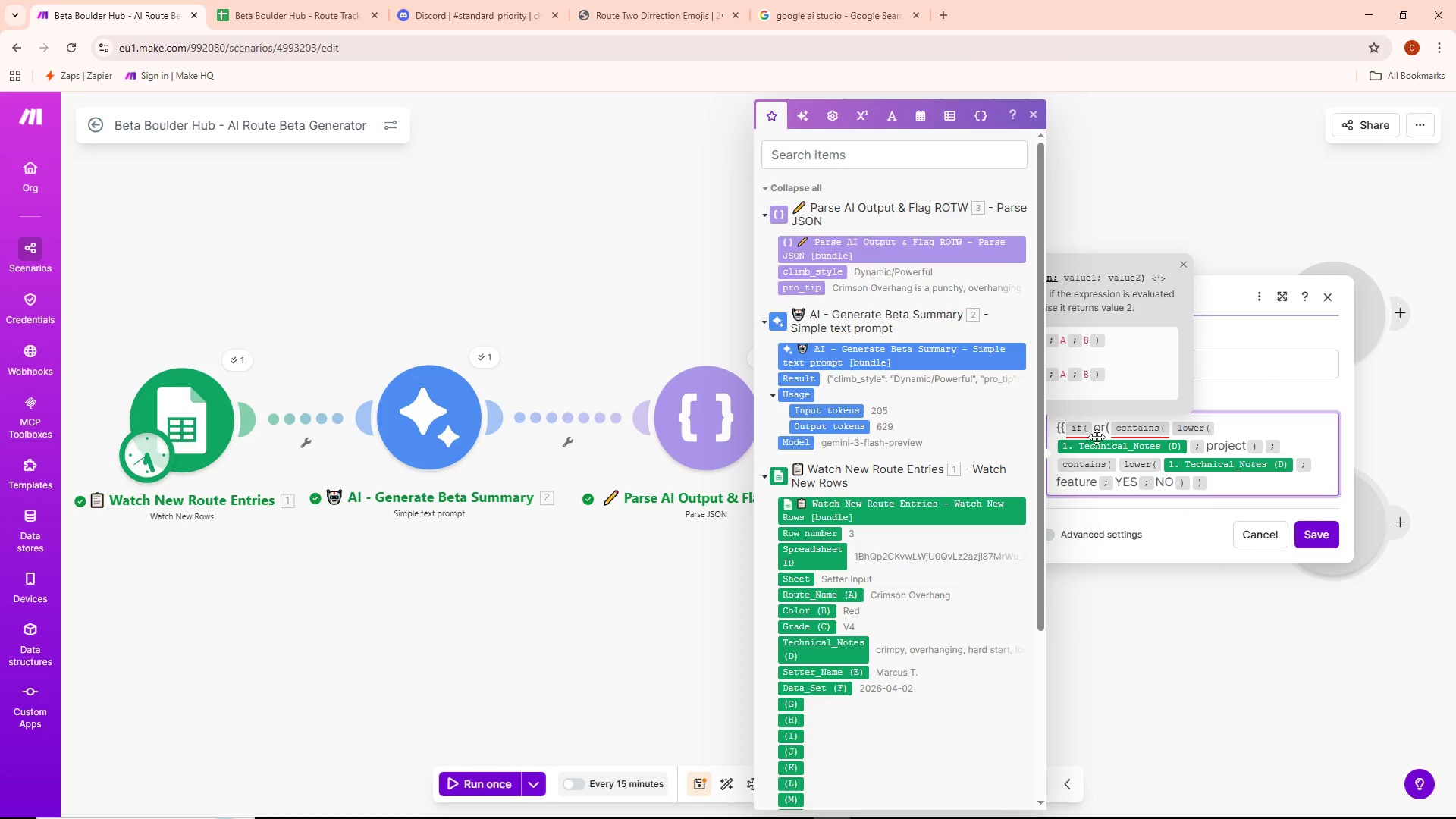 
key(Backspace)
 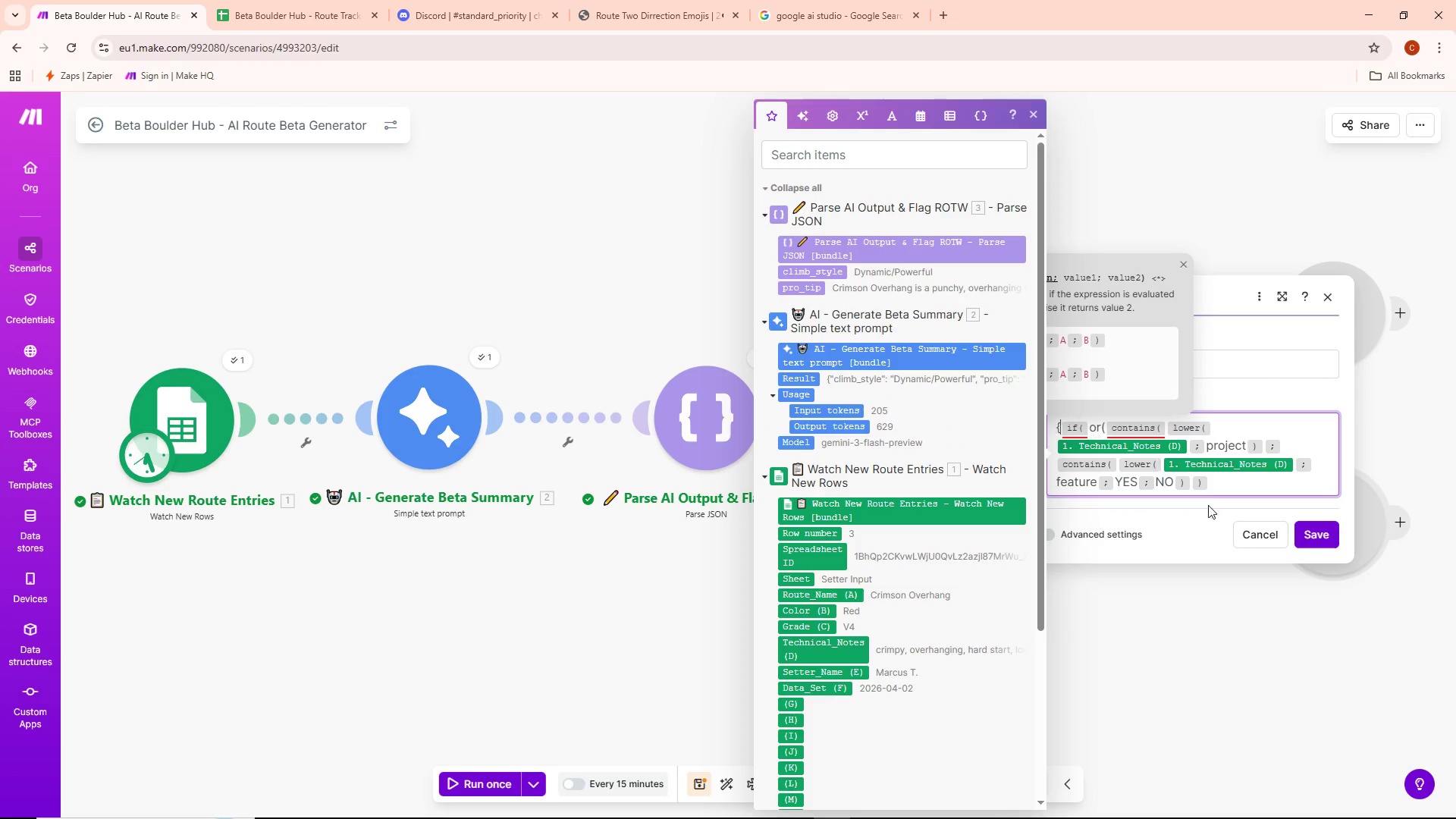 
key(Backspace)
 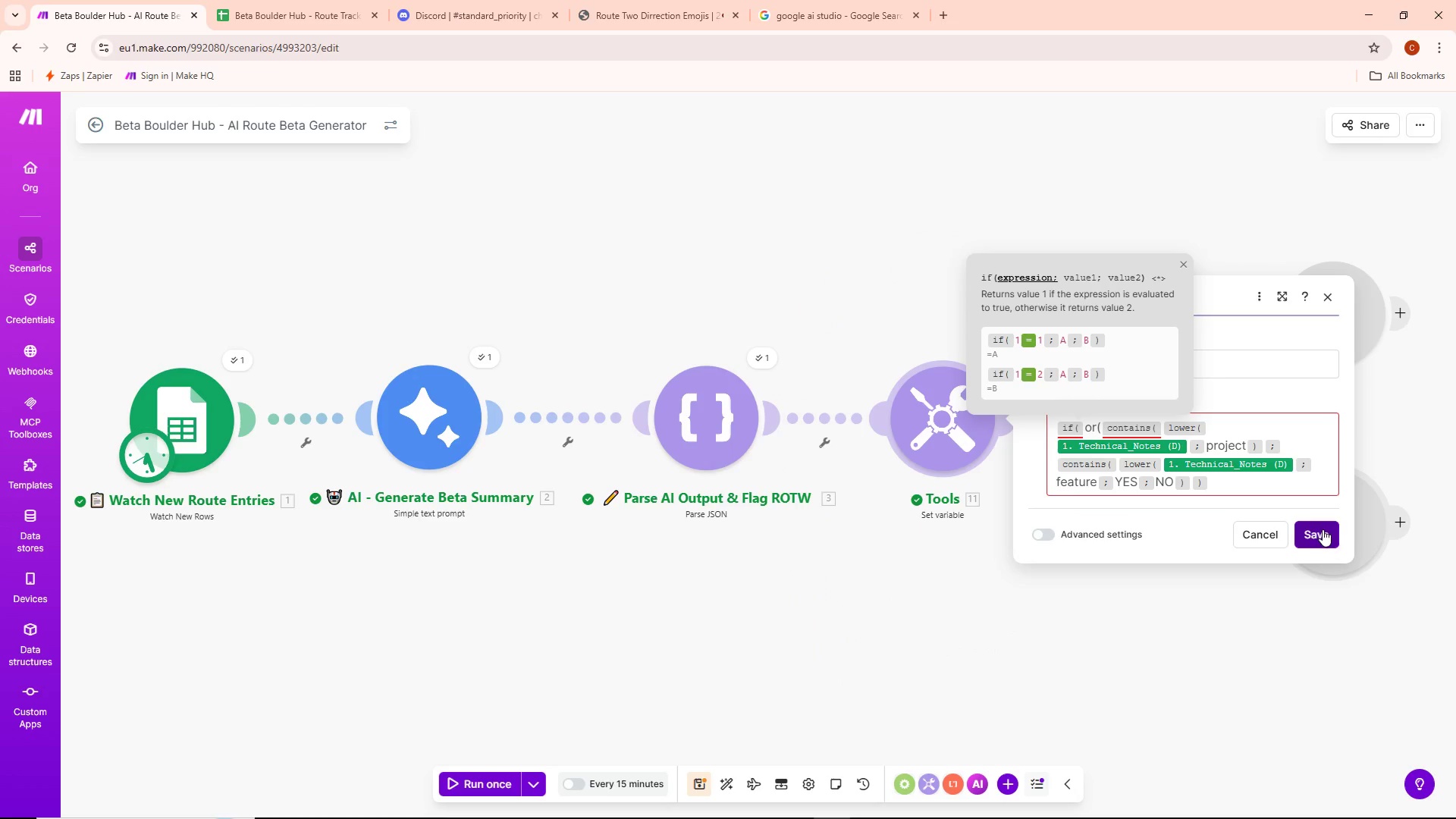 
double_click([1320, 529])
 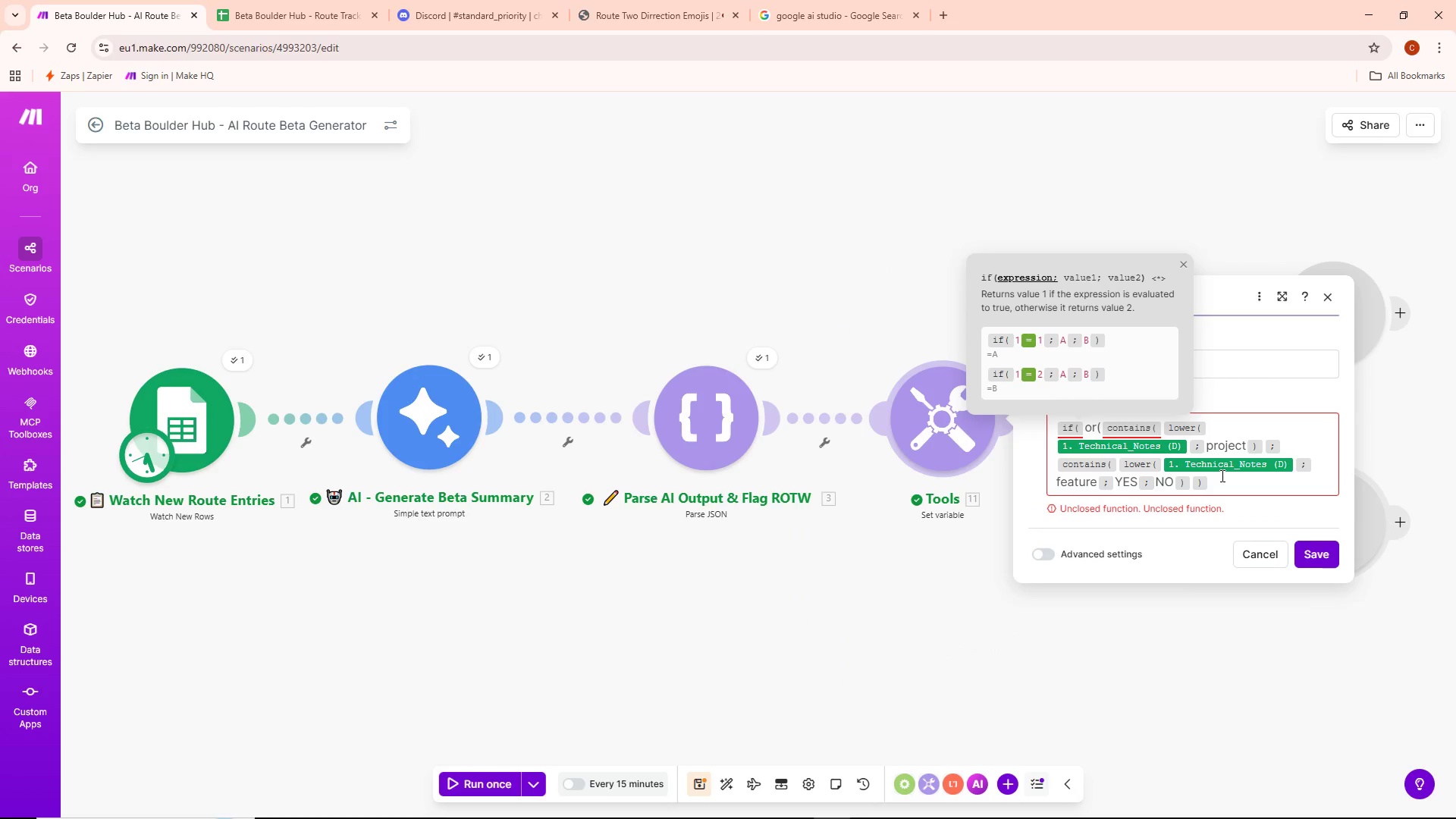 
left_click([1221, 475])
 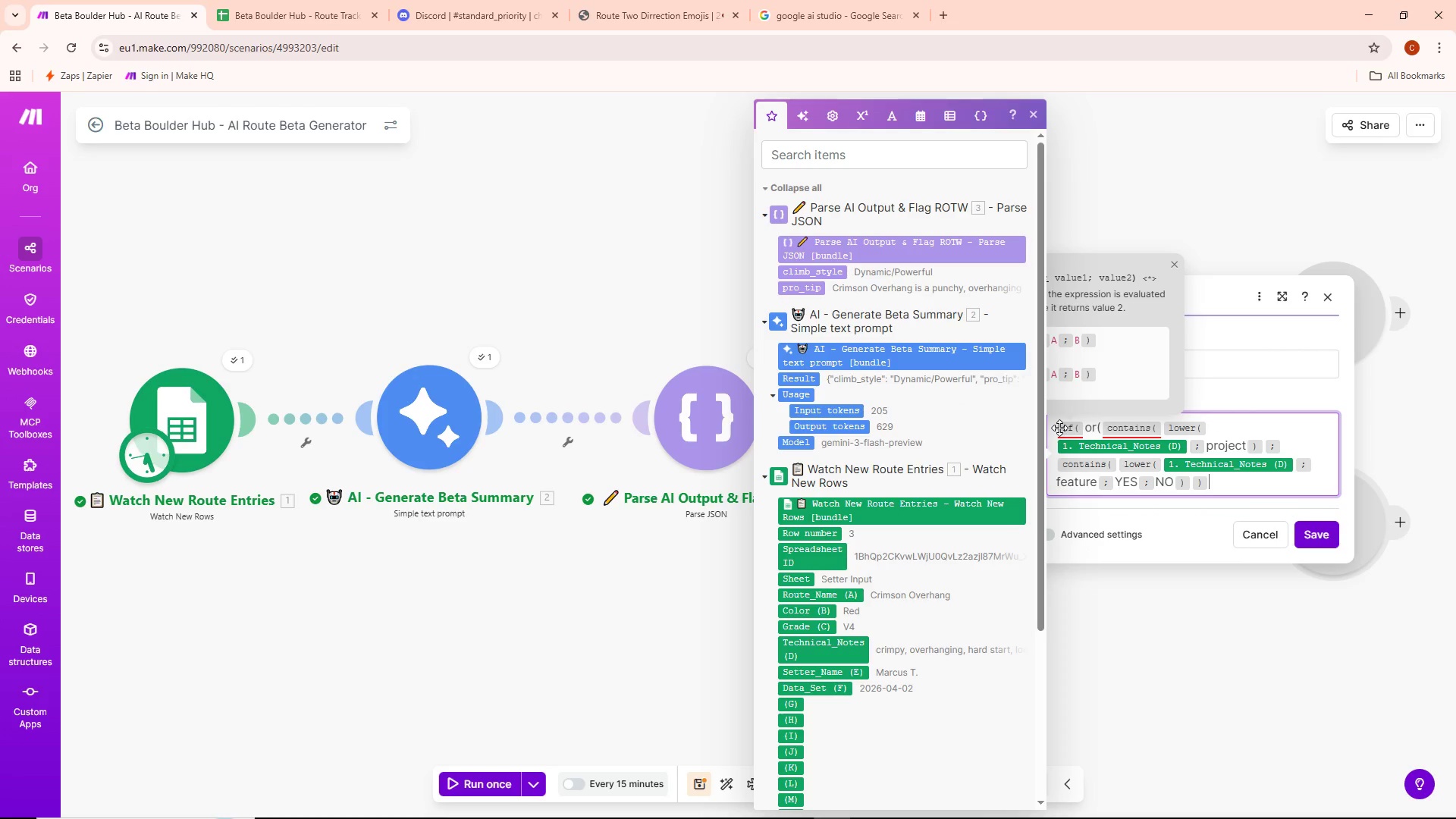 
left_click([1056, 424])
 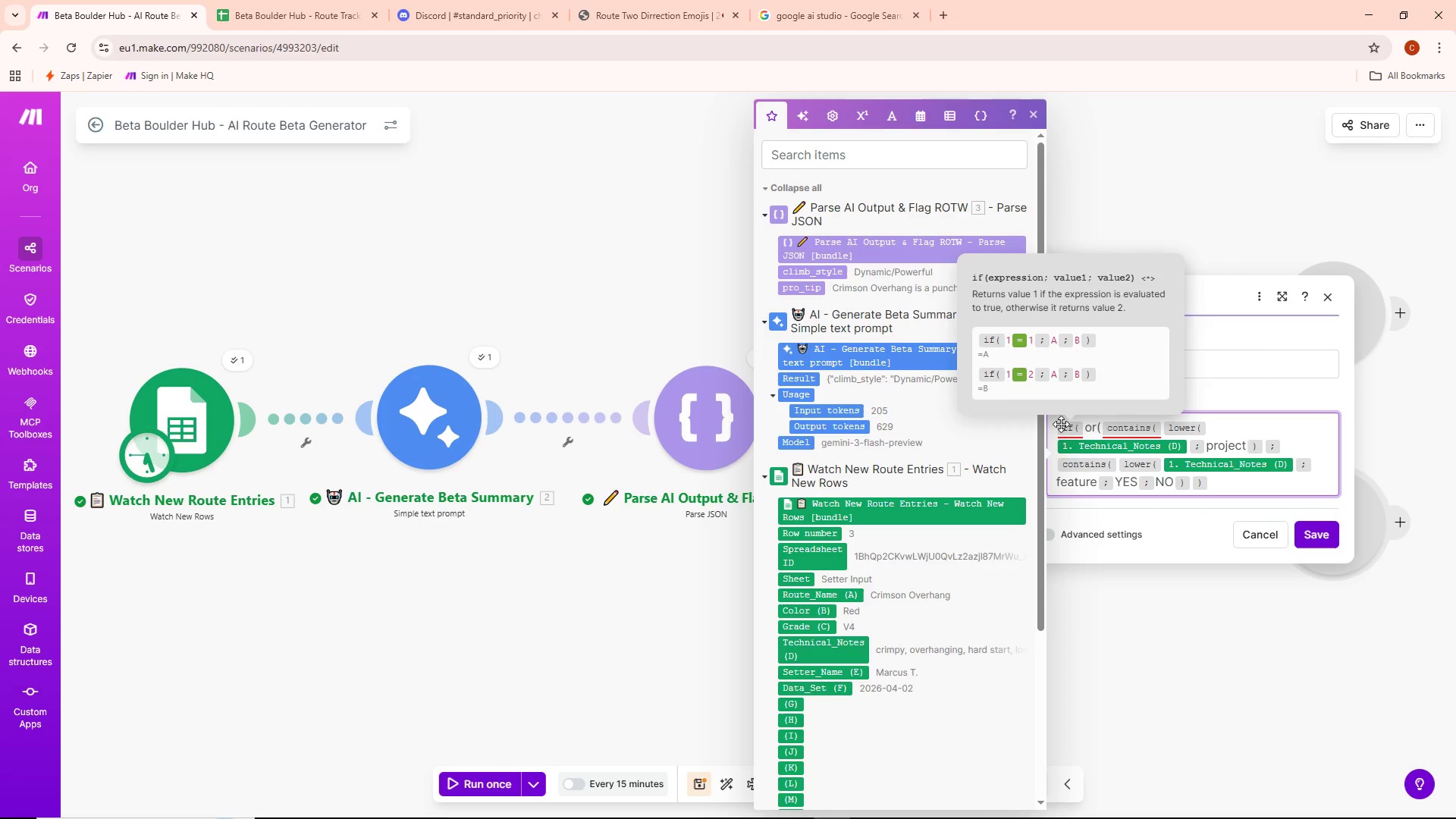 
hold_key(key=ShiftLeft, duration=1.5)
 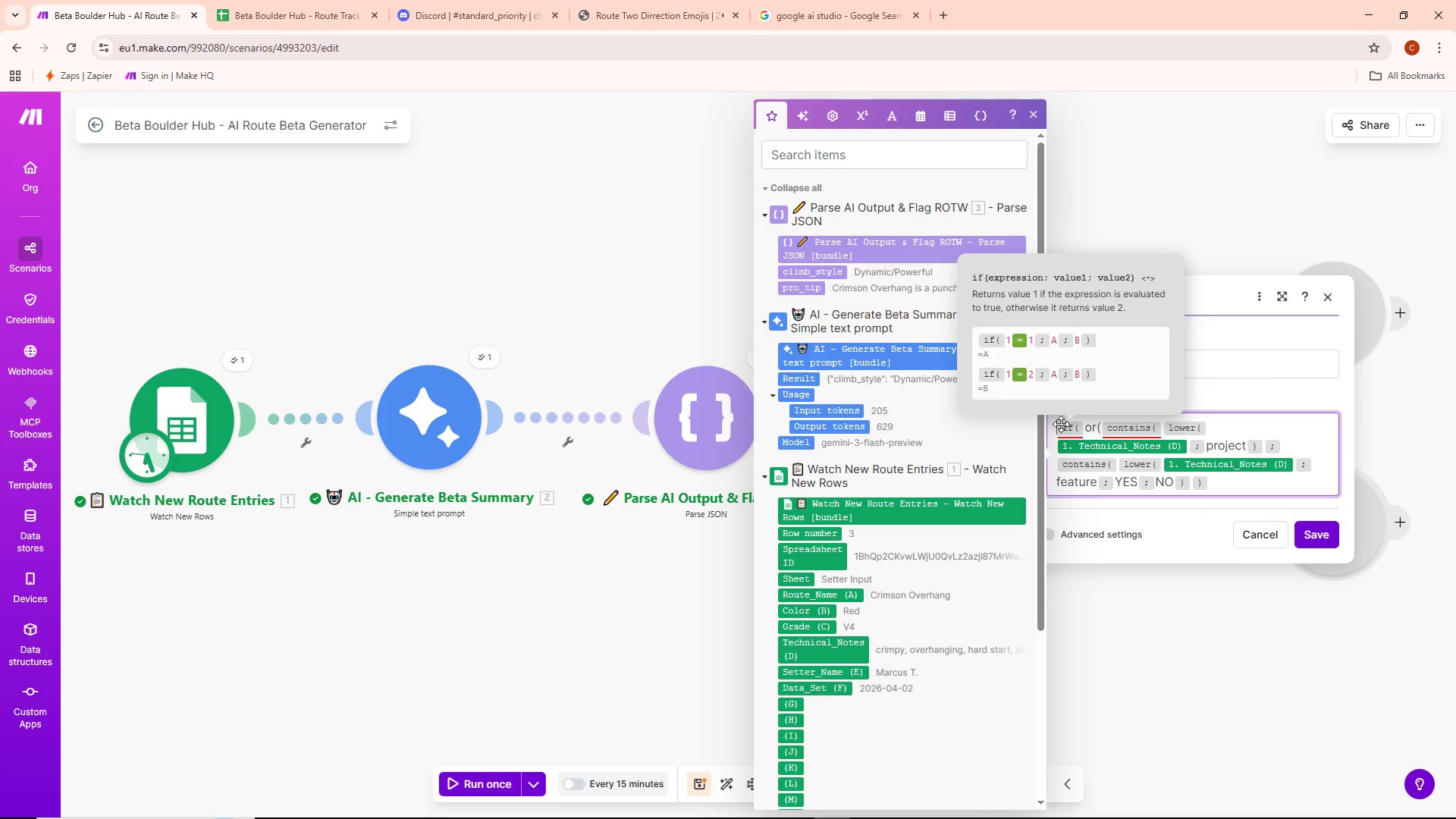 
key(Shift+BracketLeft)
 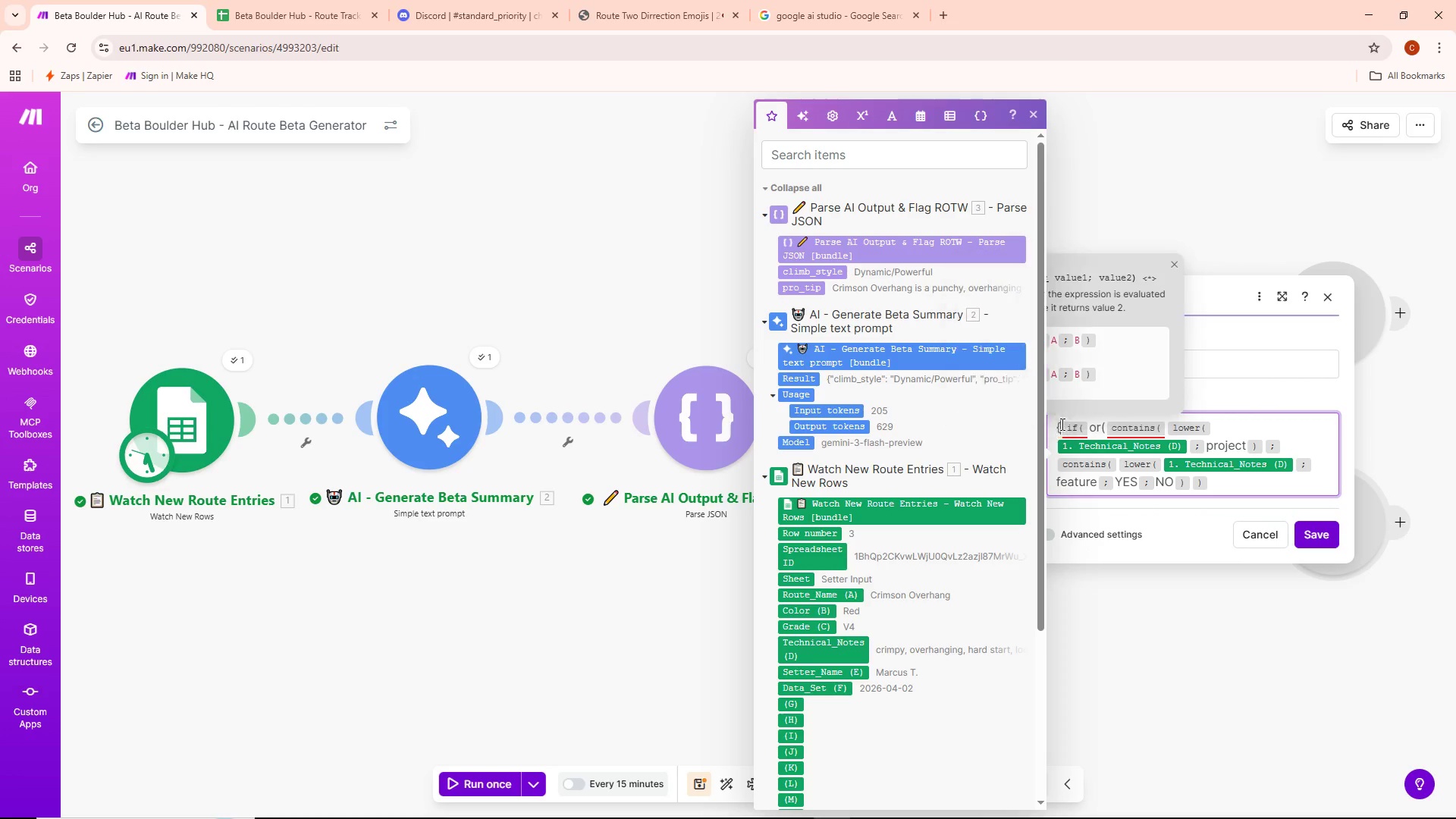 
key(Shift+BracketLeft)
 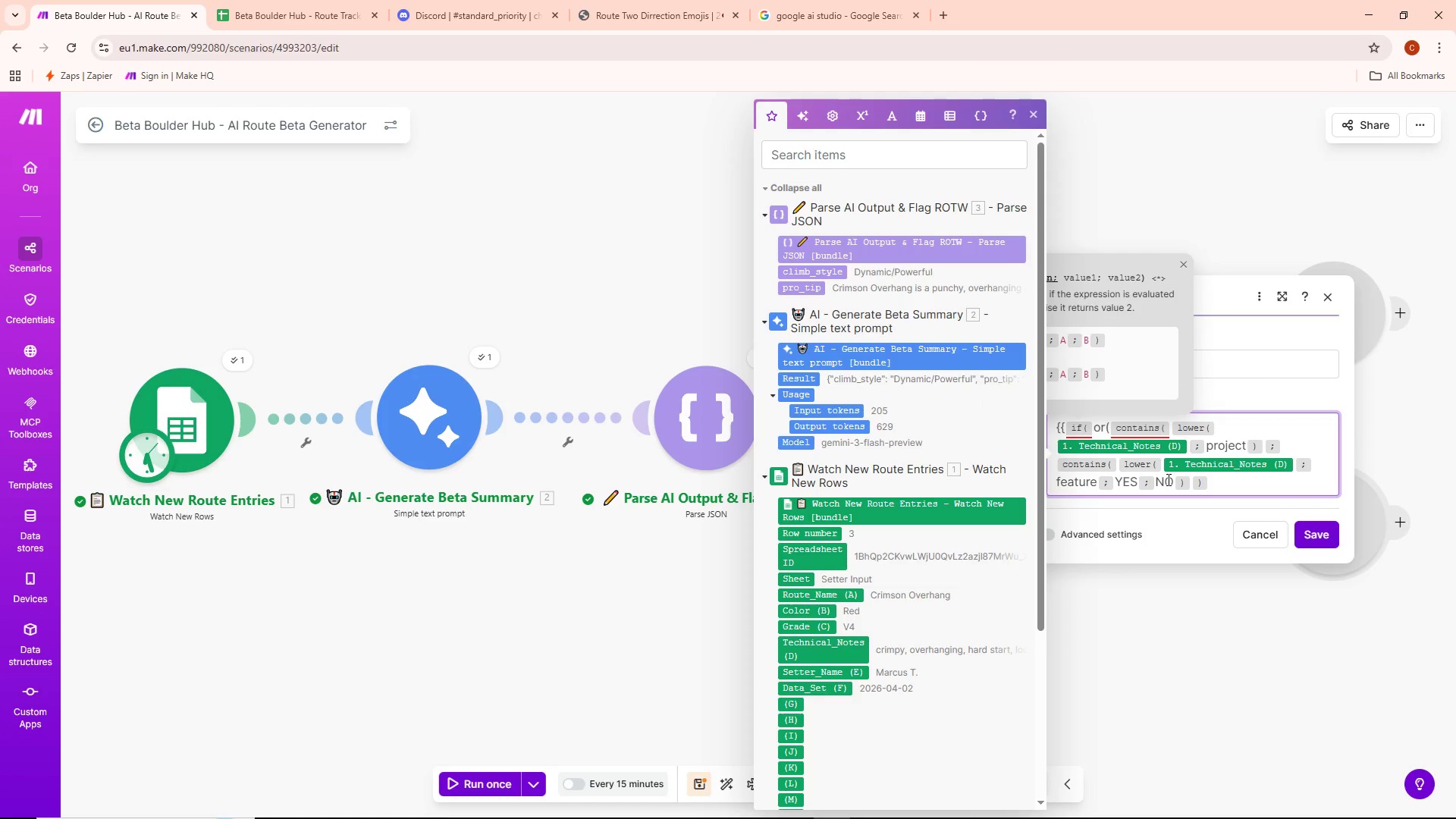 
wait(24.95)
 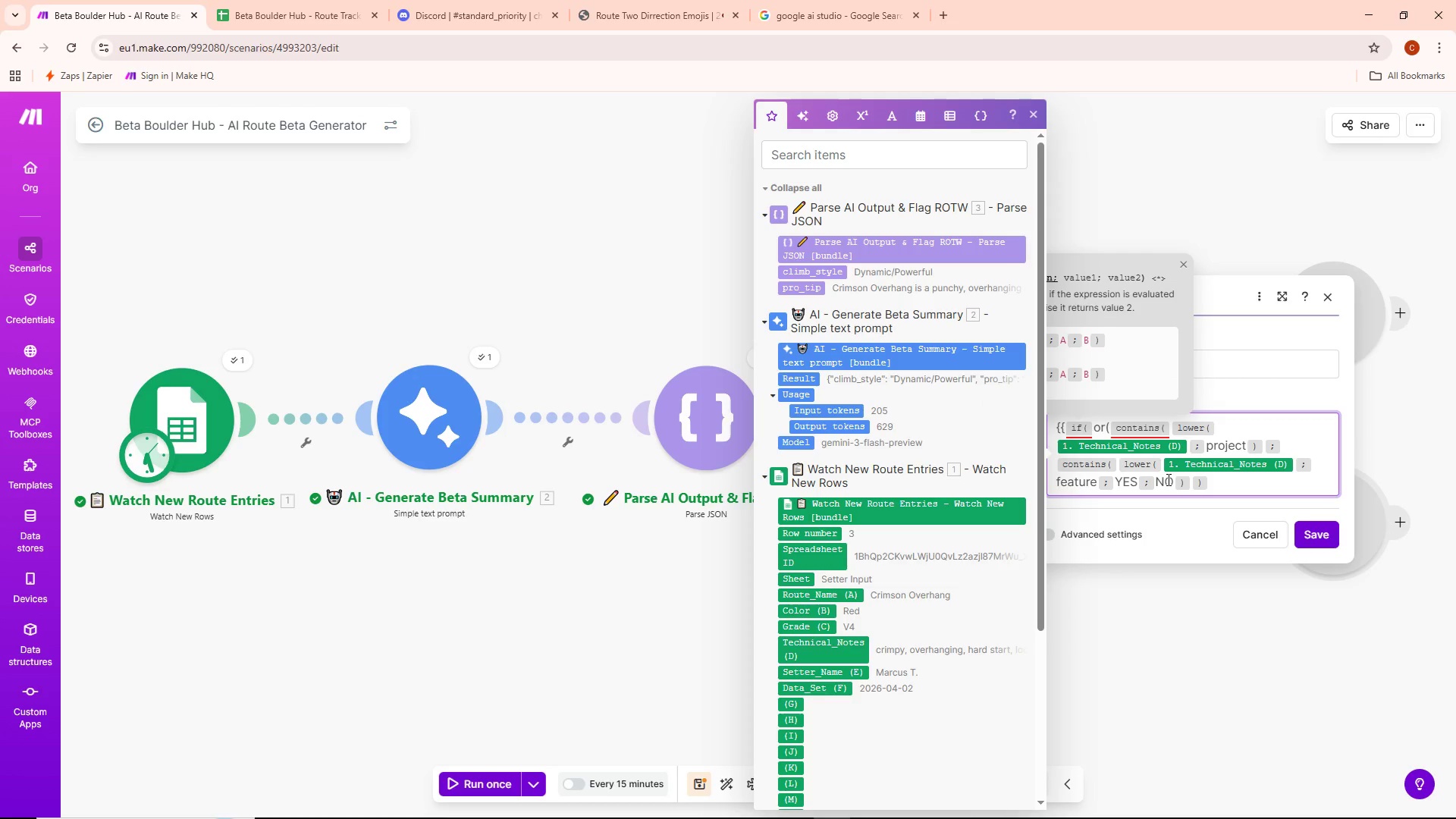 
left_click([1216, 479])
 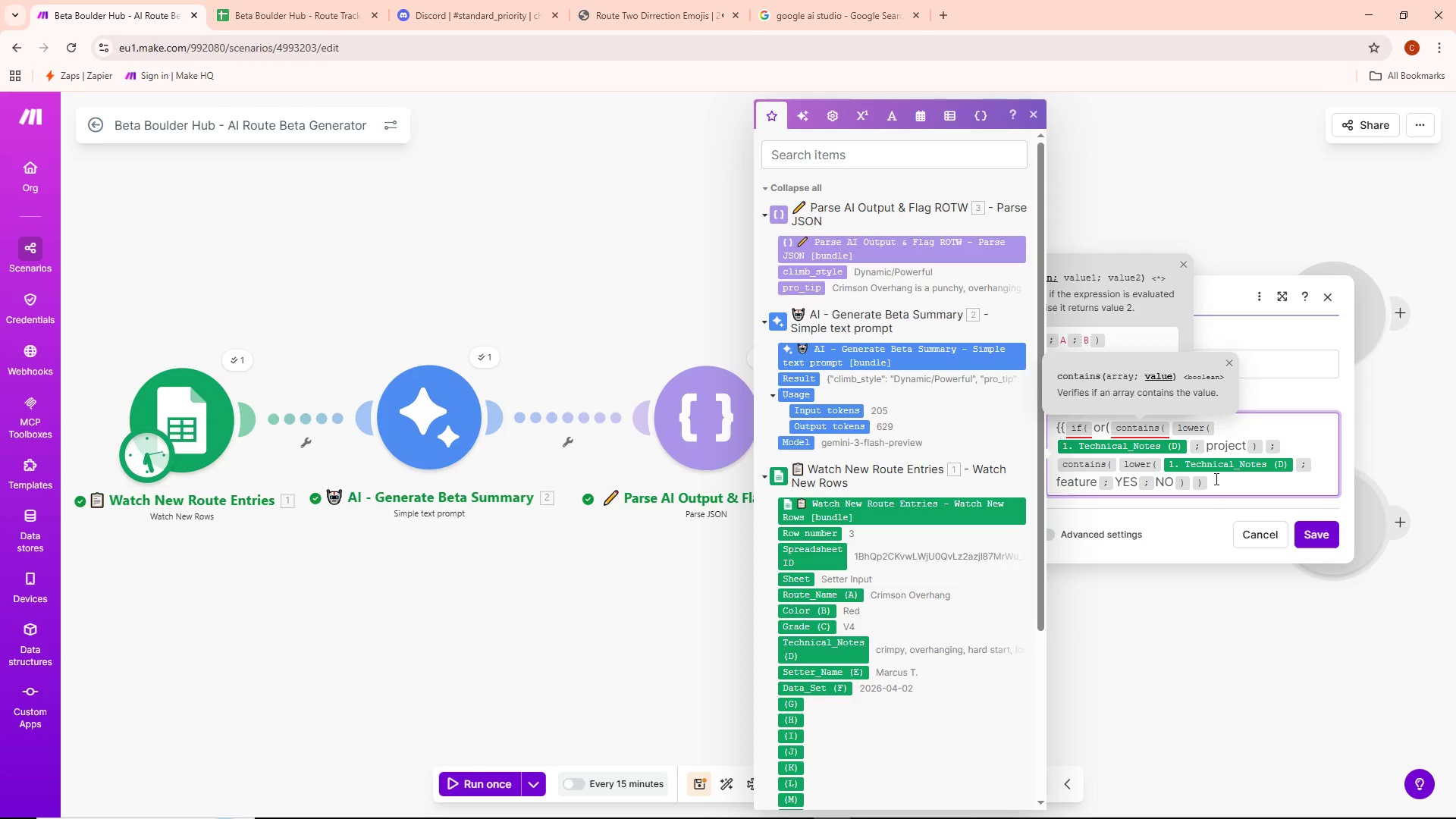 
key(Backspace)
 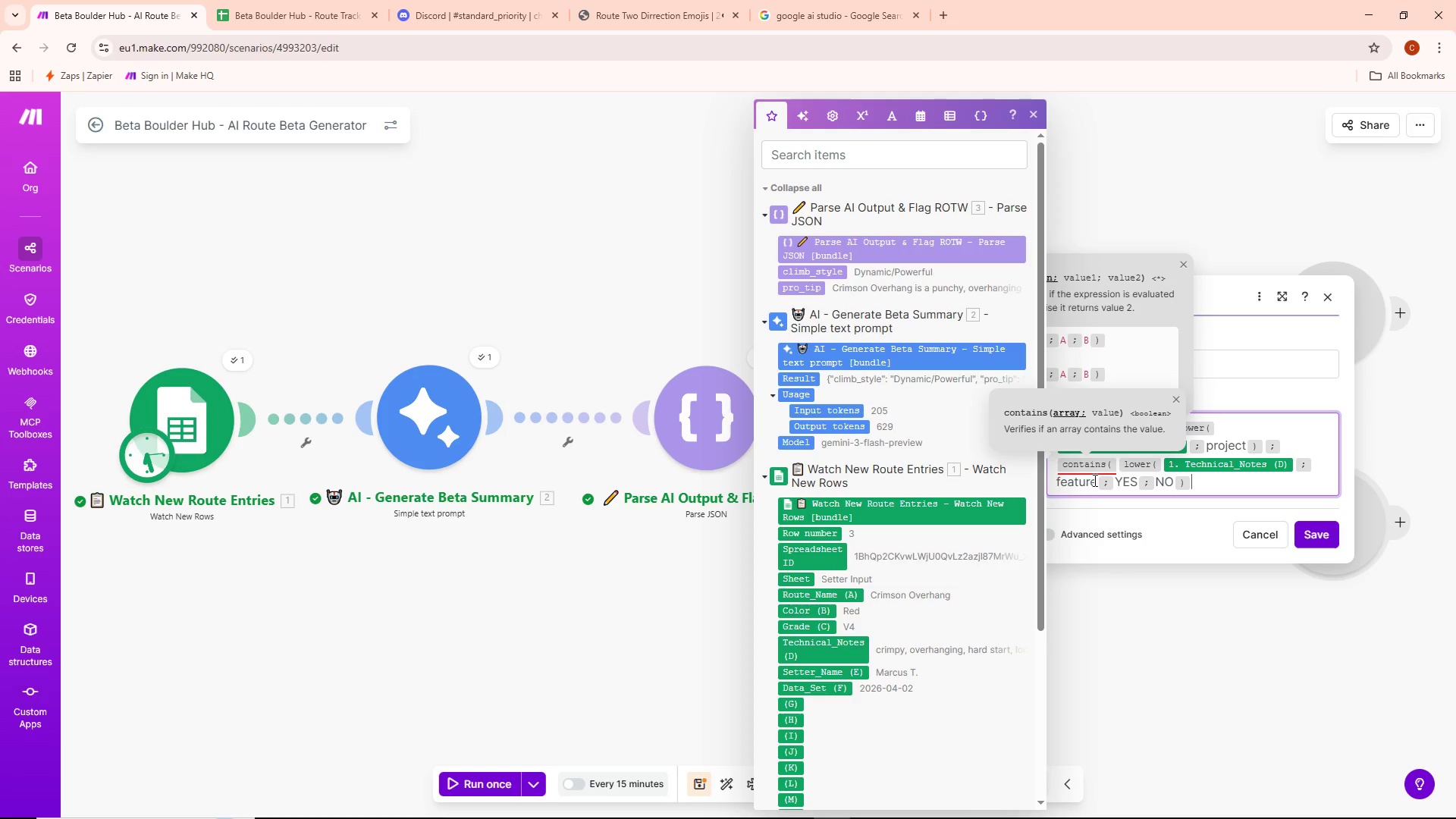 
left_click([1096, 480])
 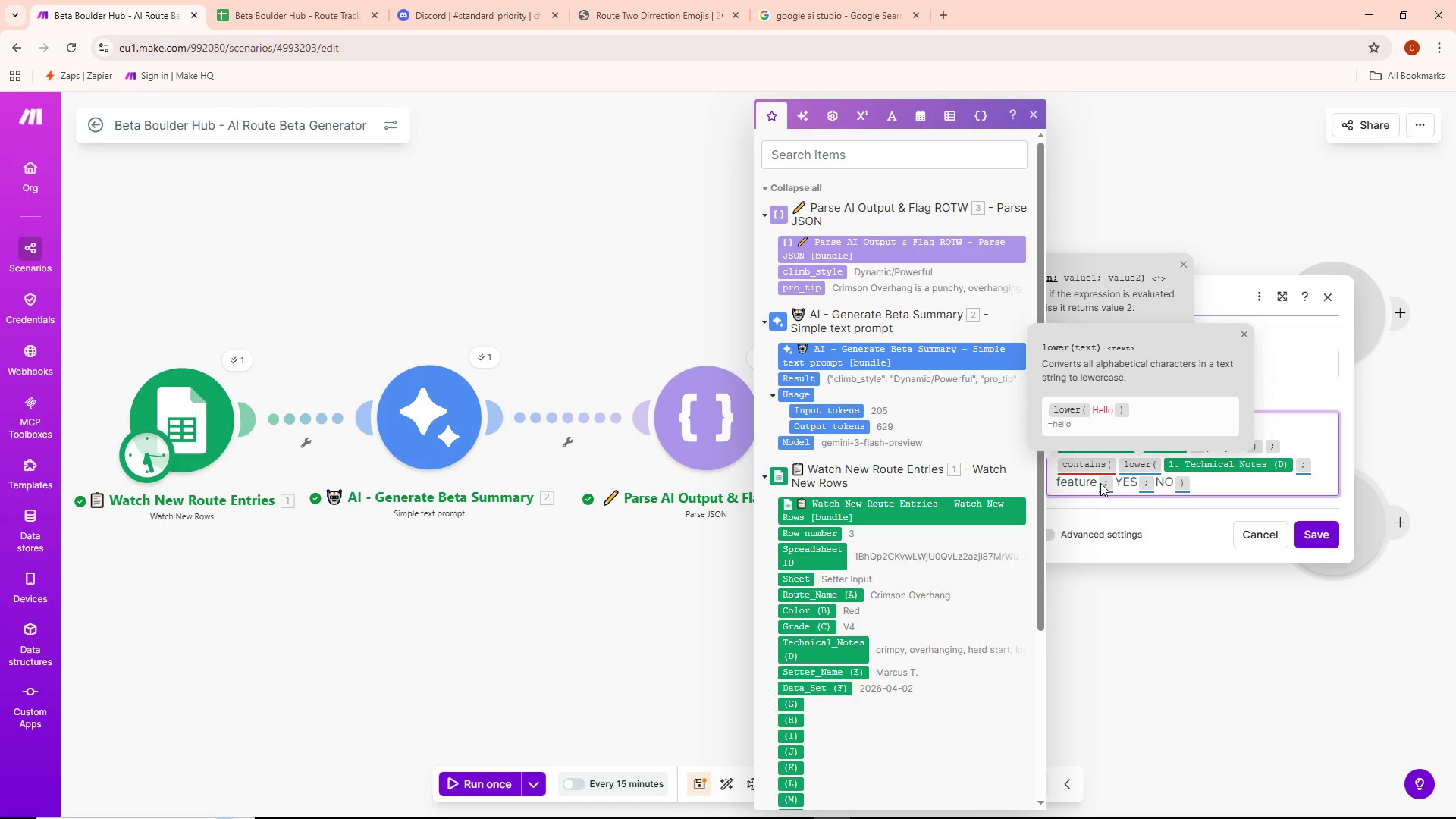 
key(Shift+ShiftLeft)
 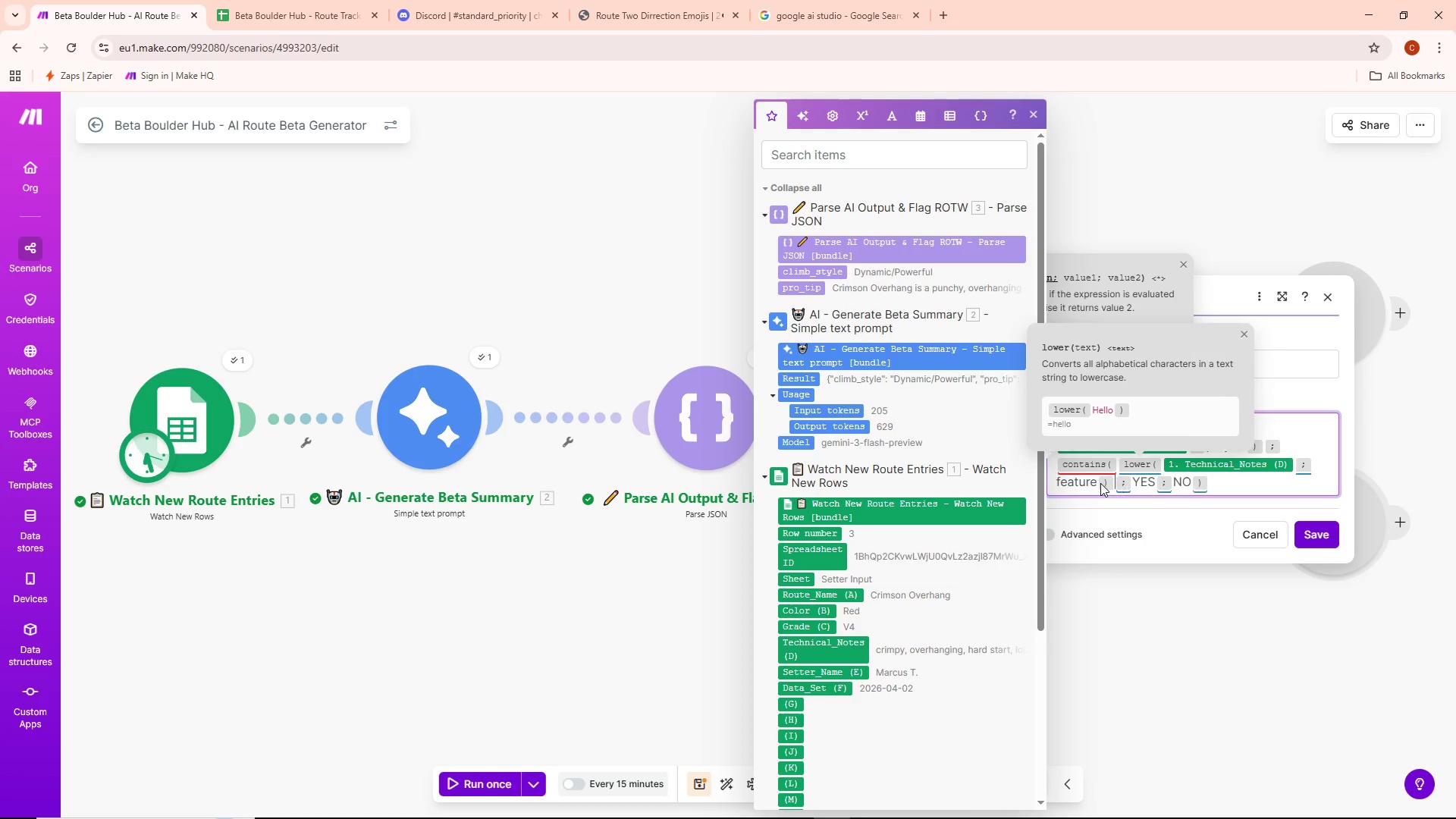 
key(Shift+0)
 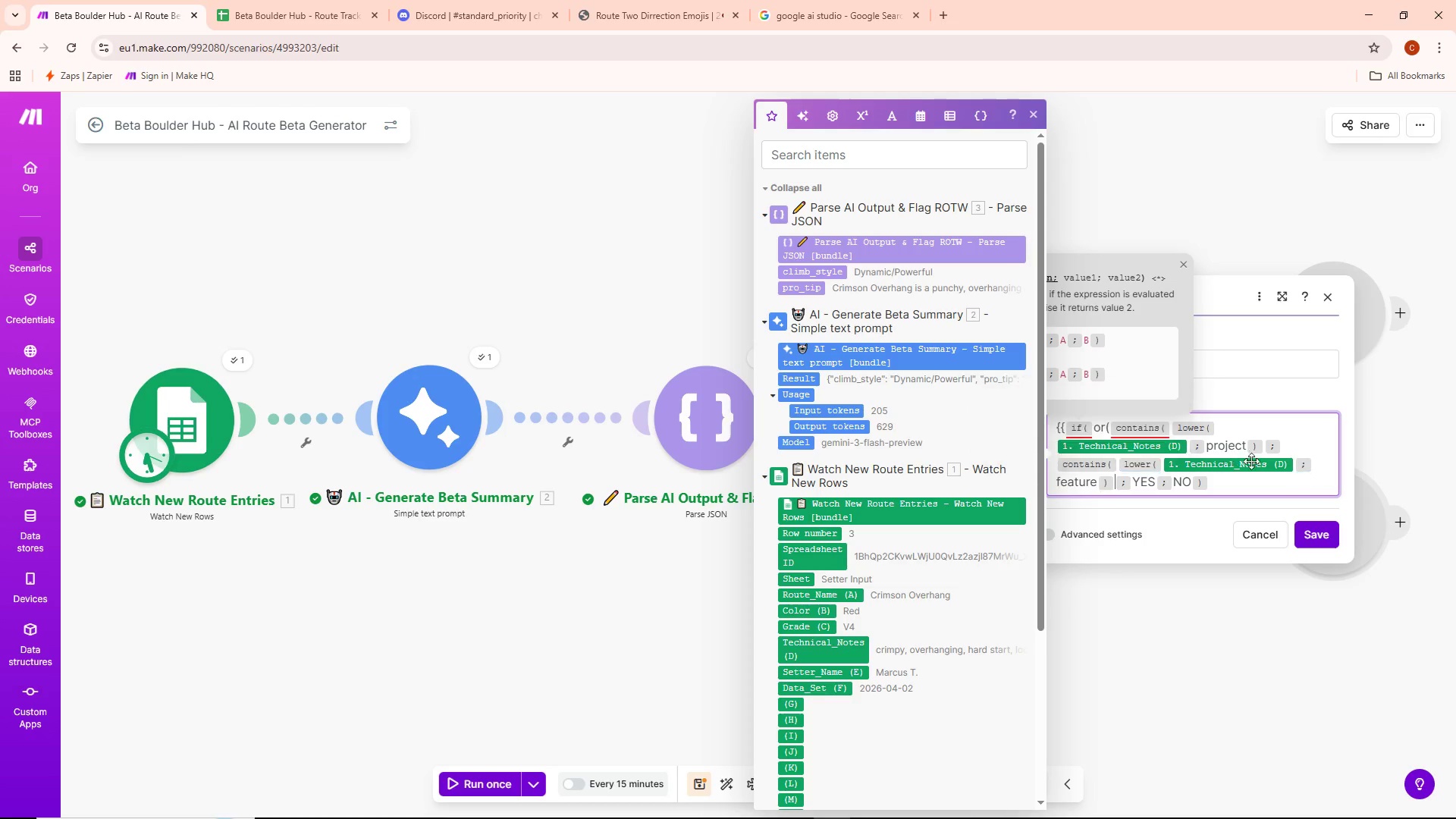 
left_click([1231, 483])
 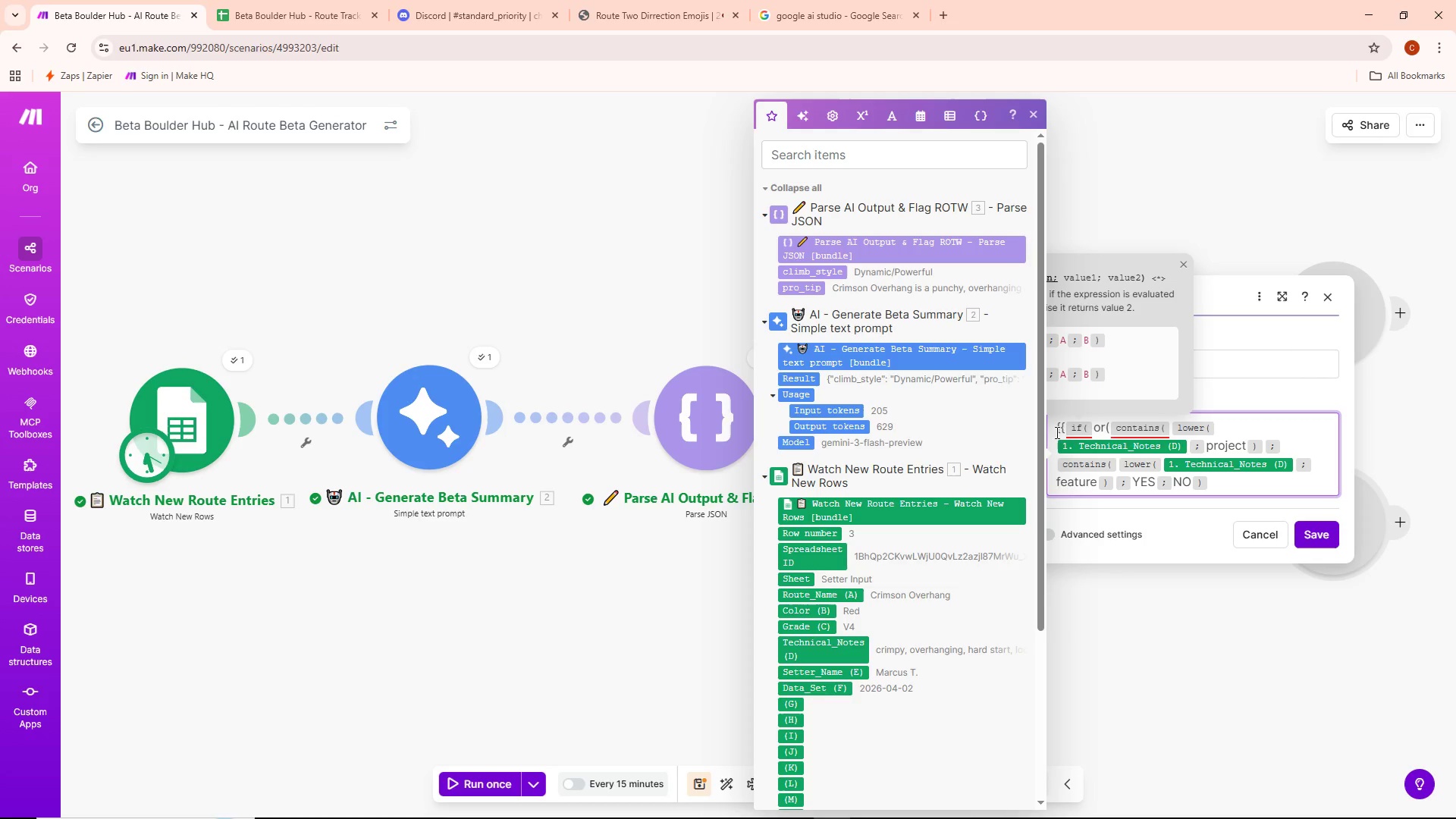 
left_click([1066, 428])
 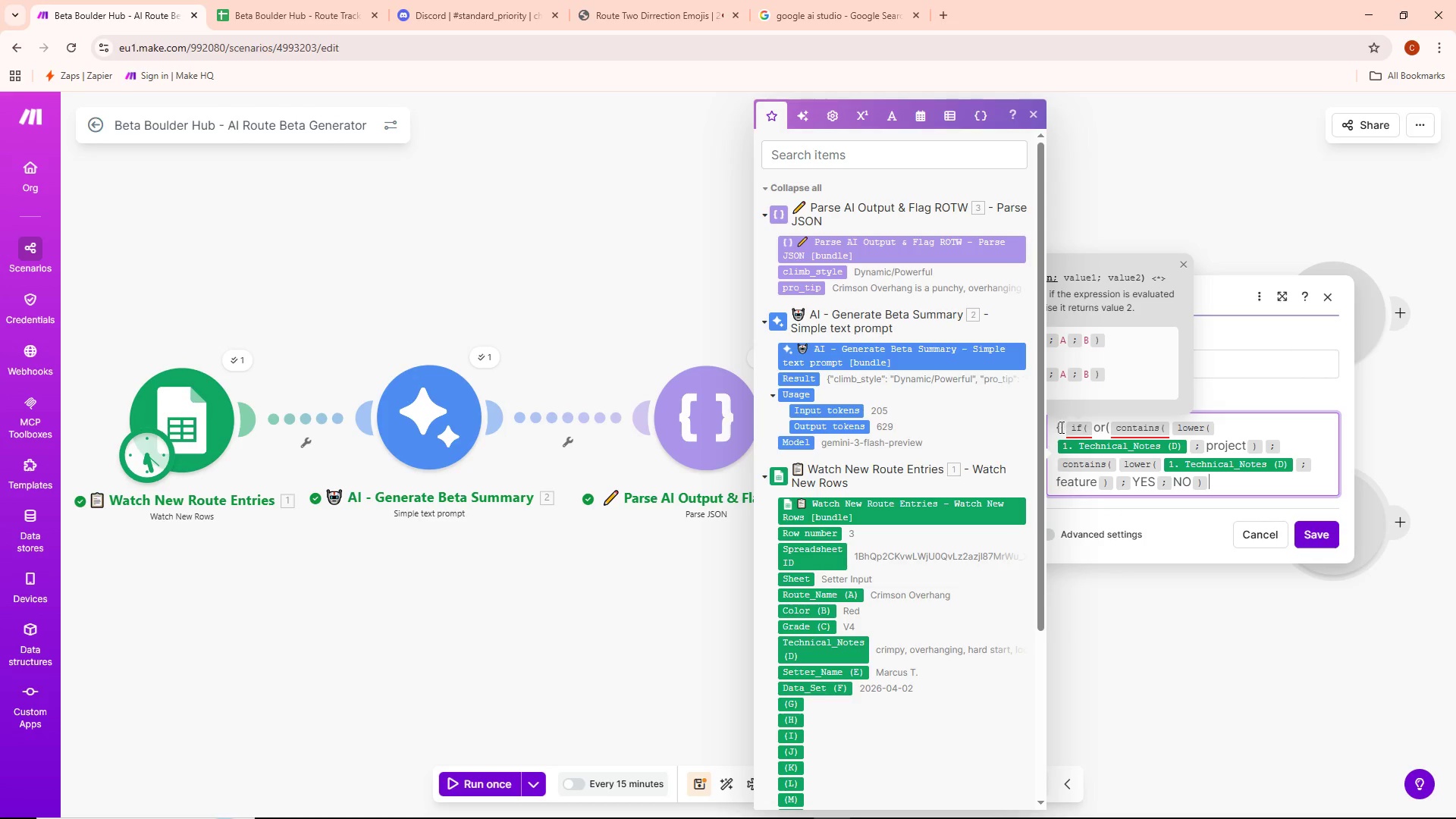 
left_click([1060, 427])
 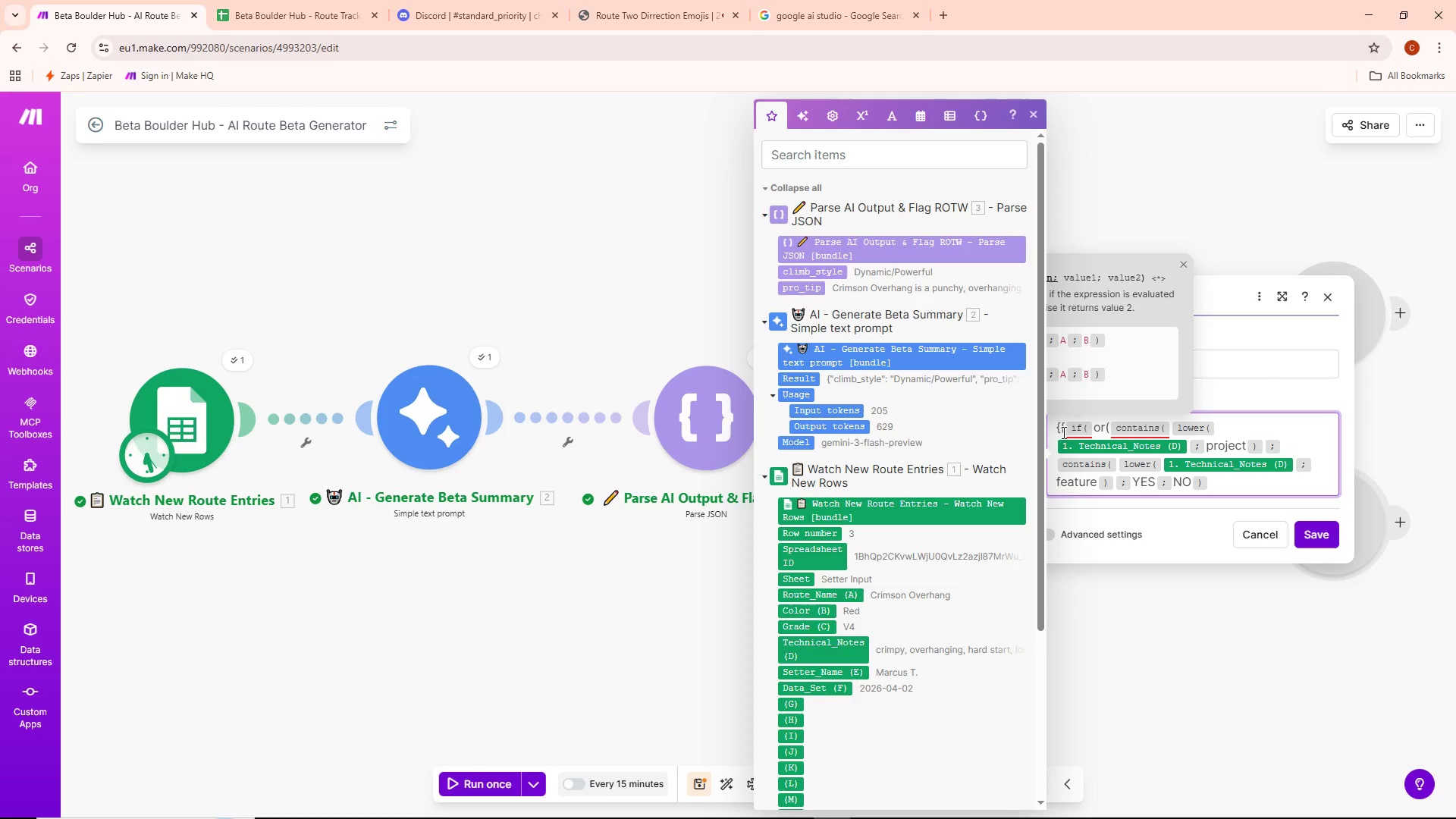 
key(ArrowRight)
 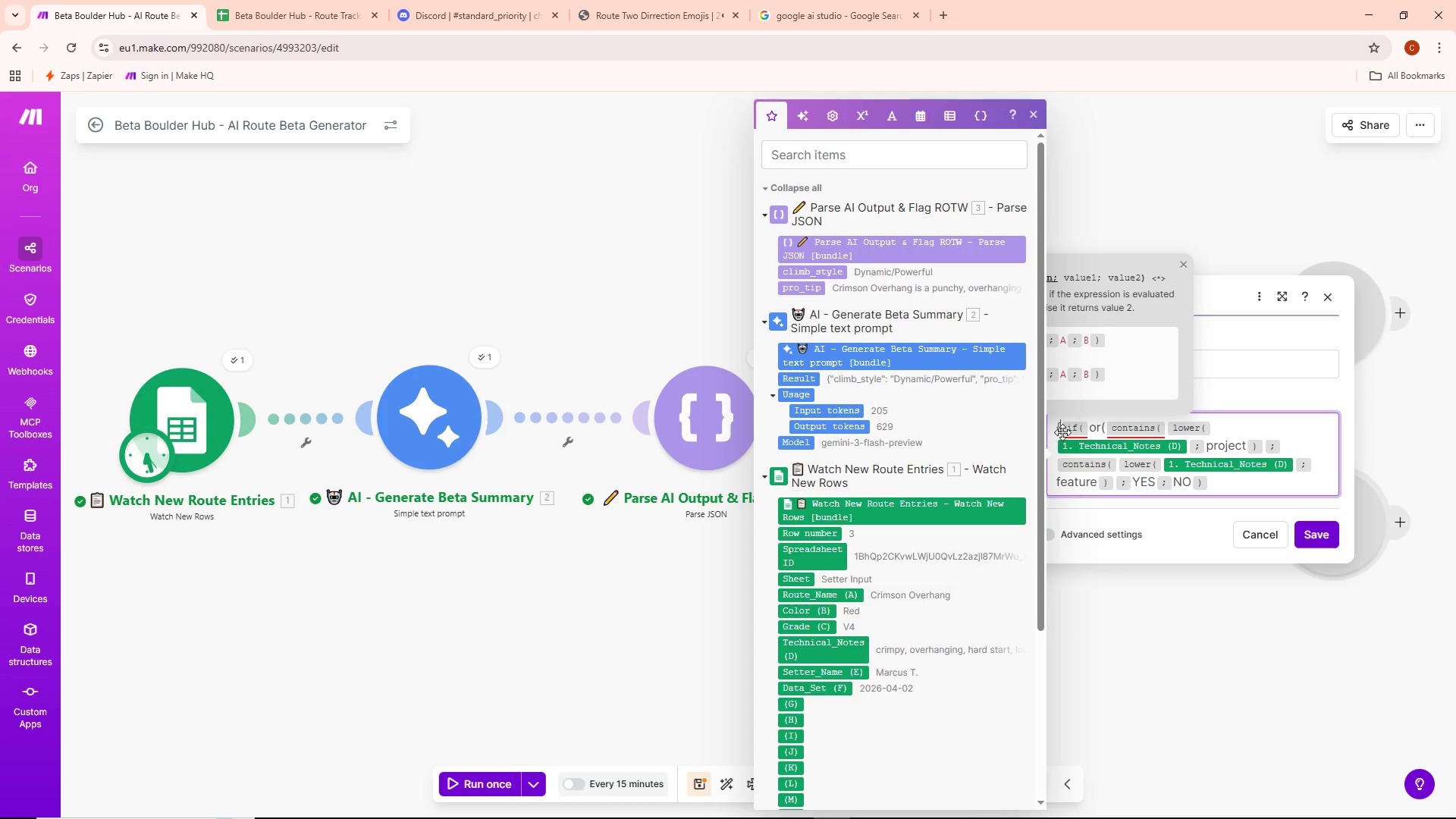 
key(Backspace)
 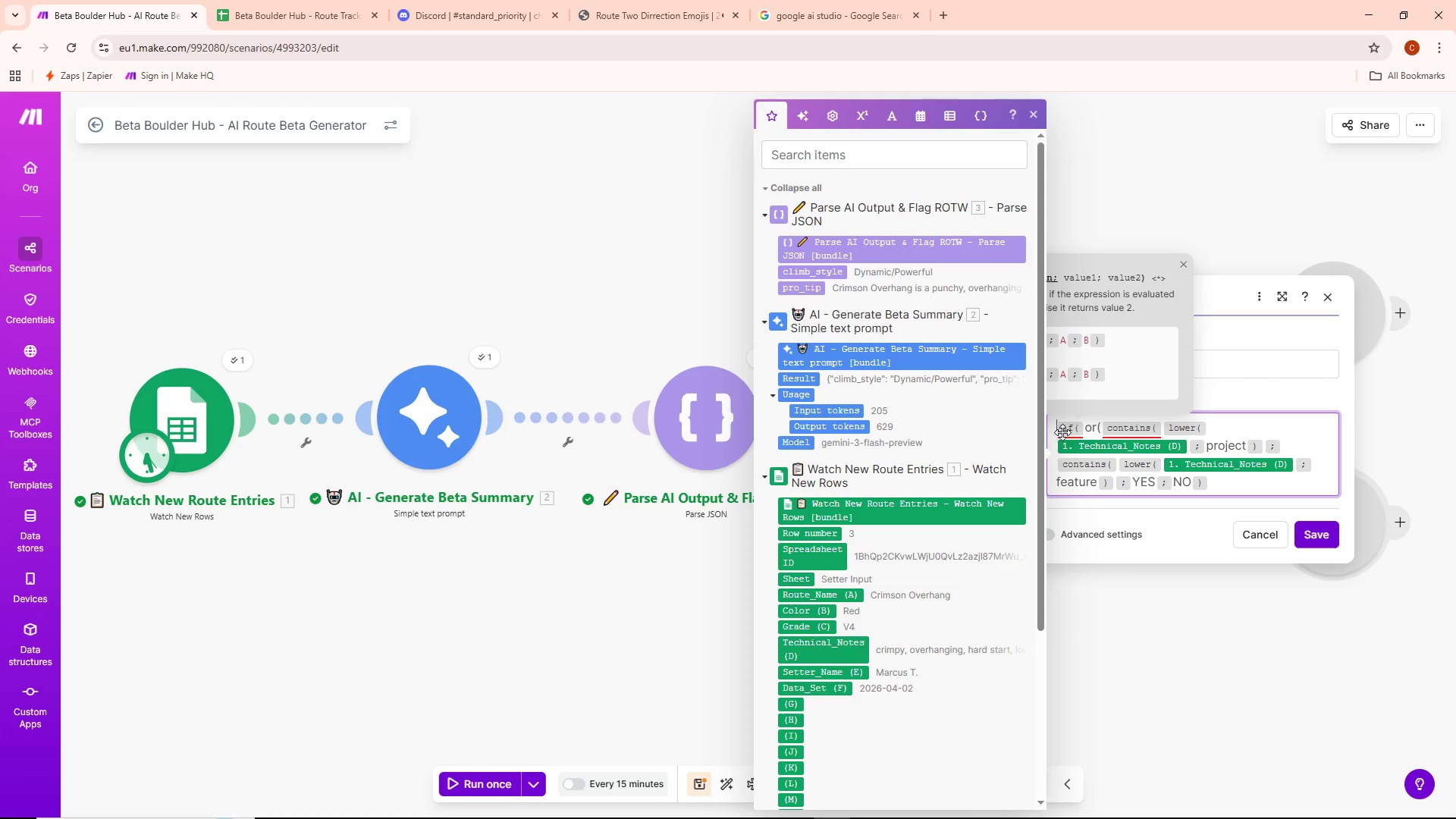 
key(Backspace)
 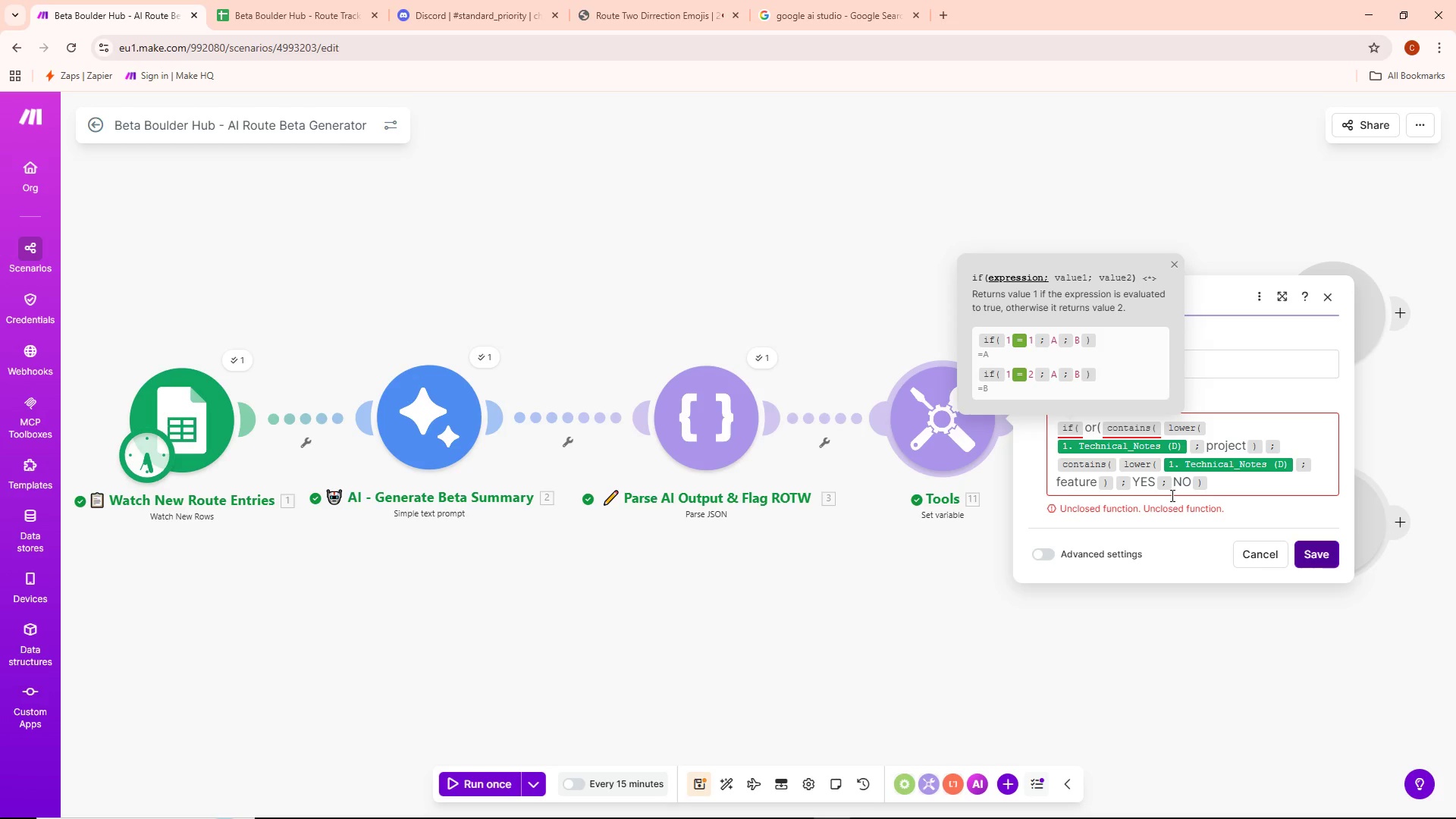 
wait(14.41)
 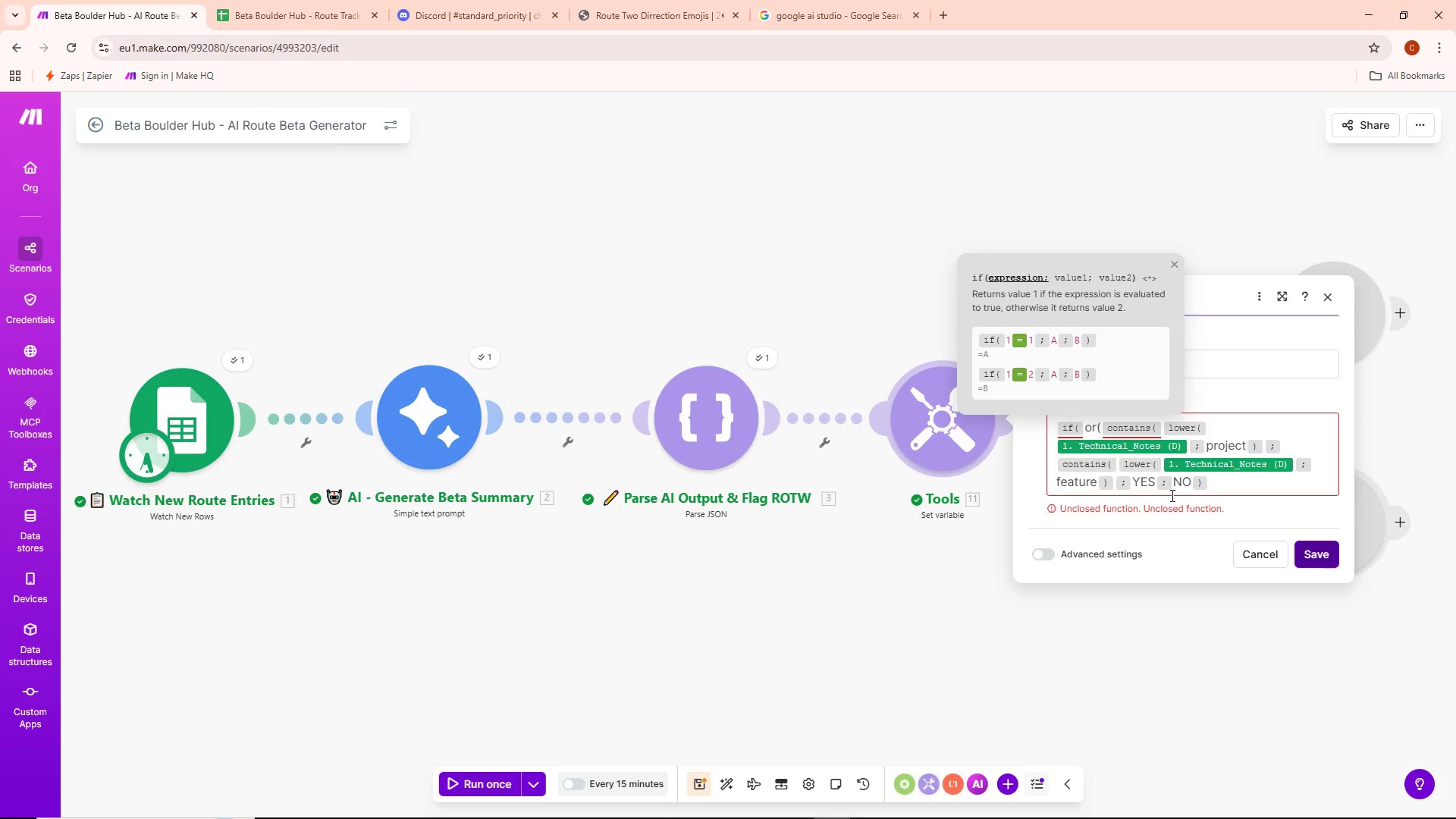 
left_click([1115, 480])
 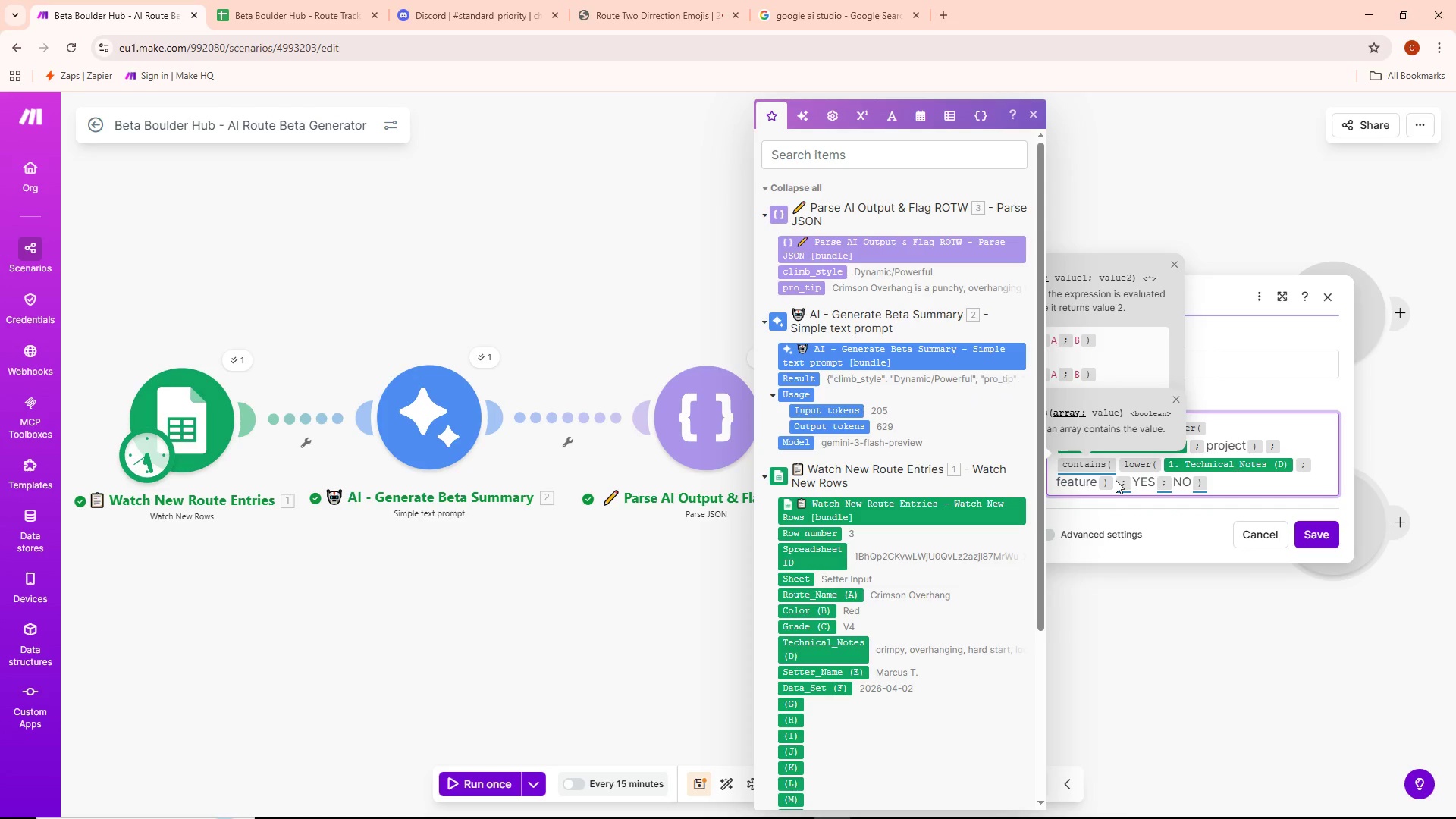 
key(Shift+0)
 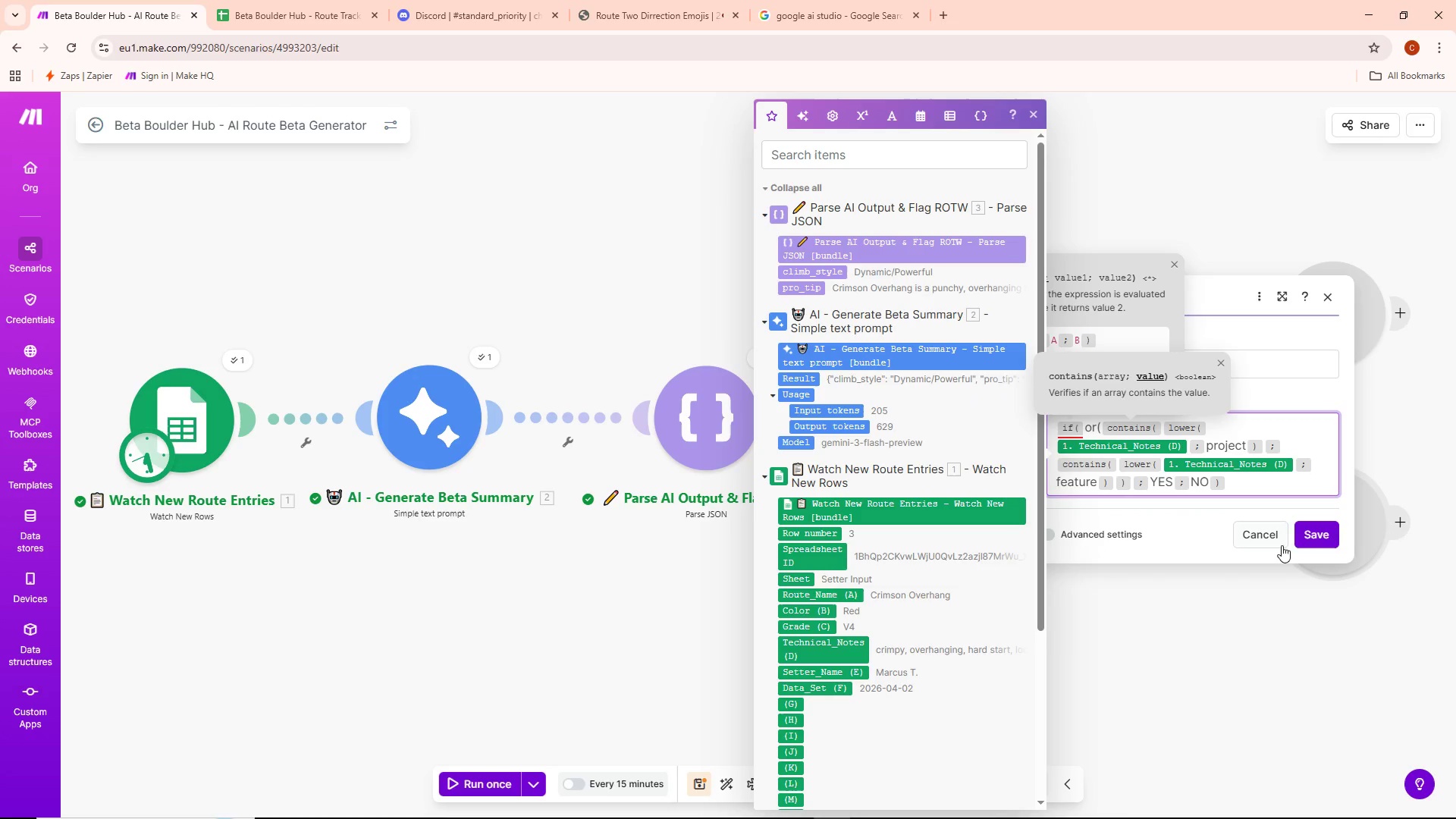 
left_click([1319, 538])
 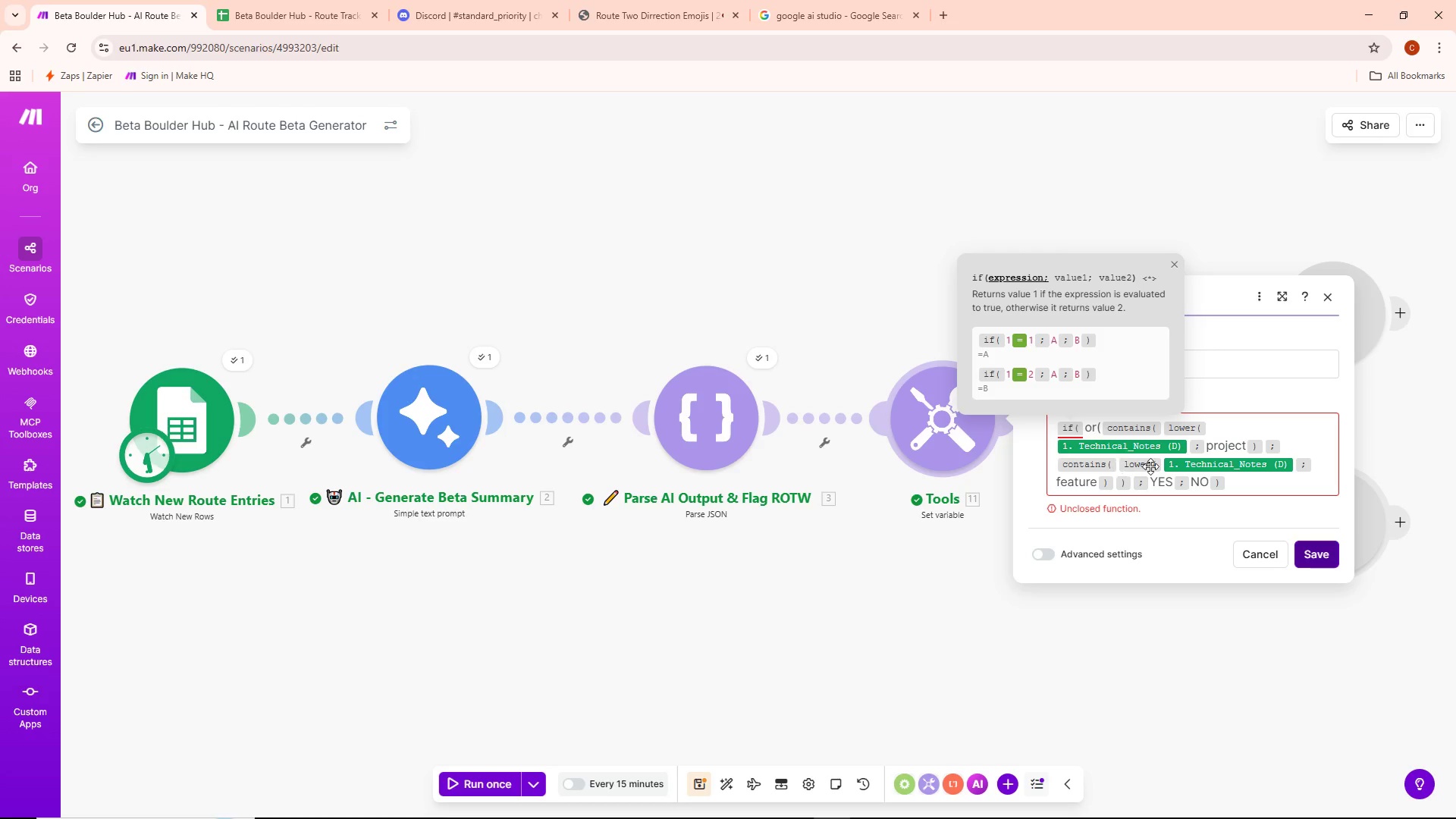 
wait(34.17)
 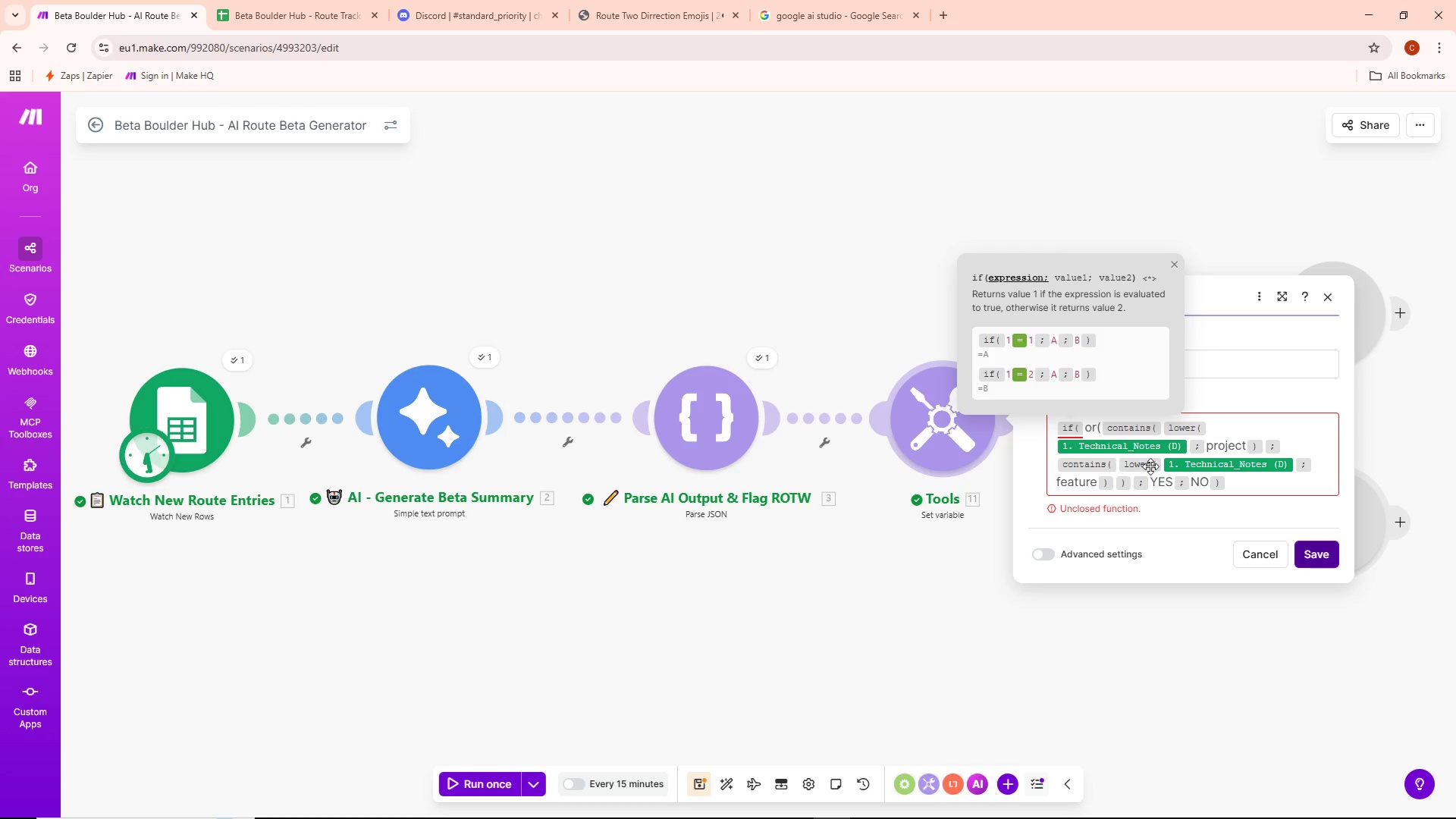 
left_click([1100, 432])
 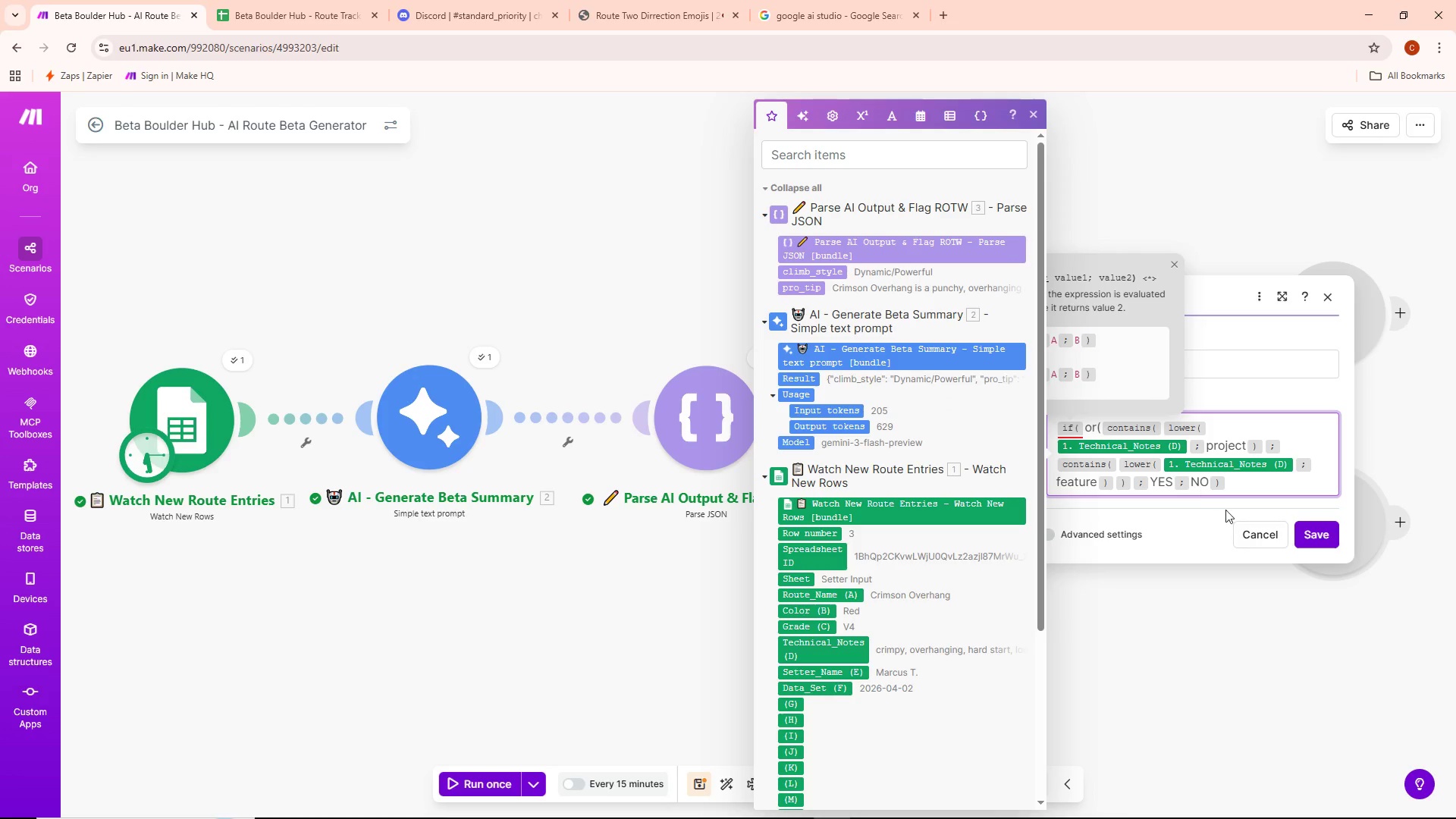 
key(Backspace)
 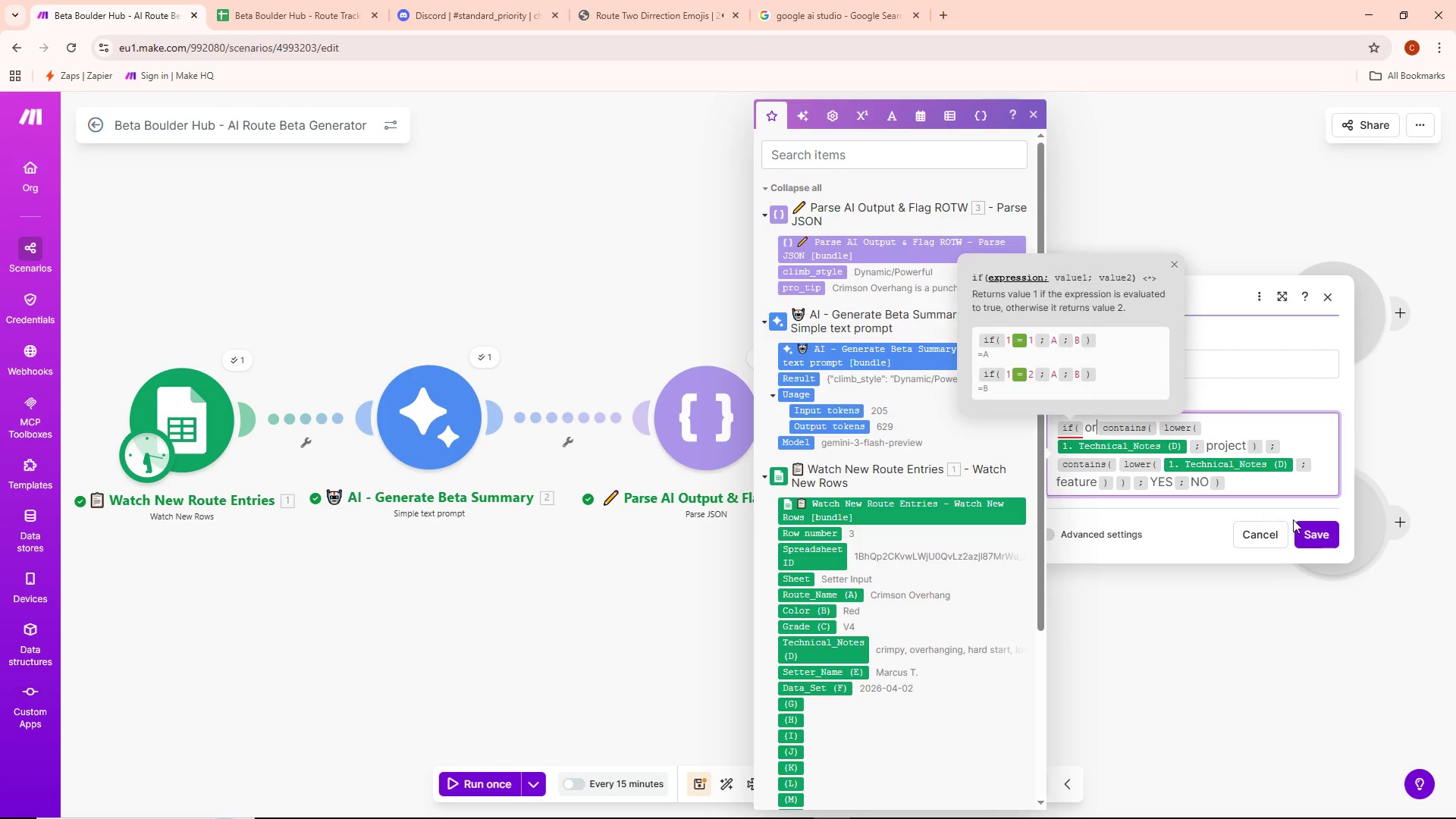 
key(Backspace)
 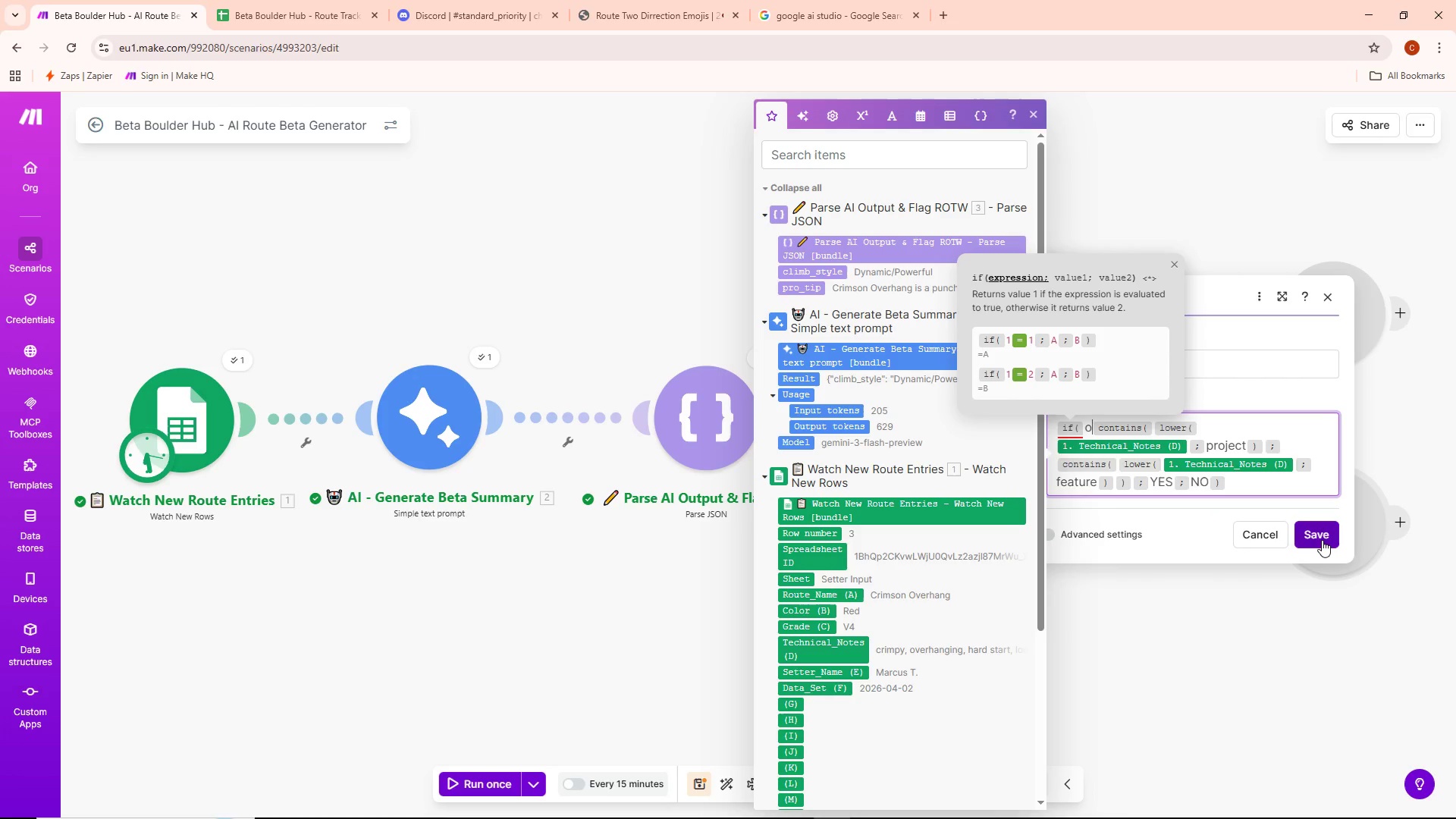 
key(Backspace)
 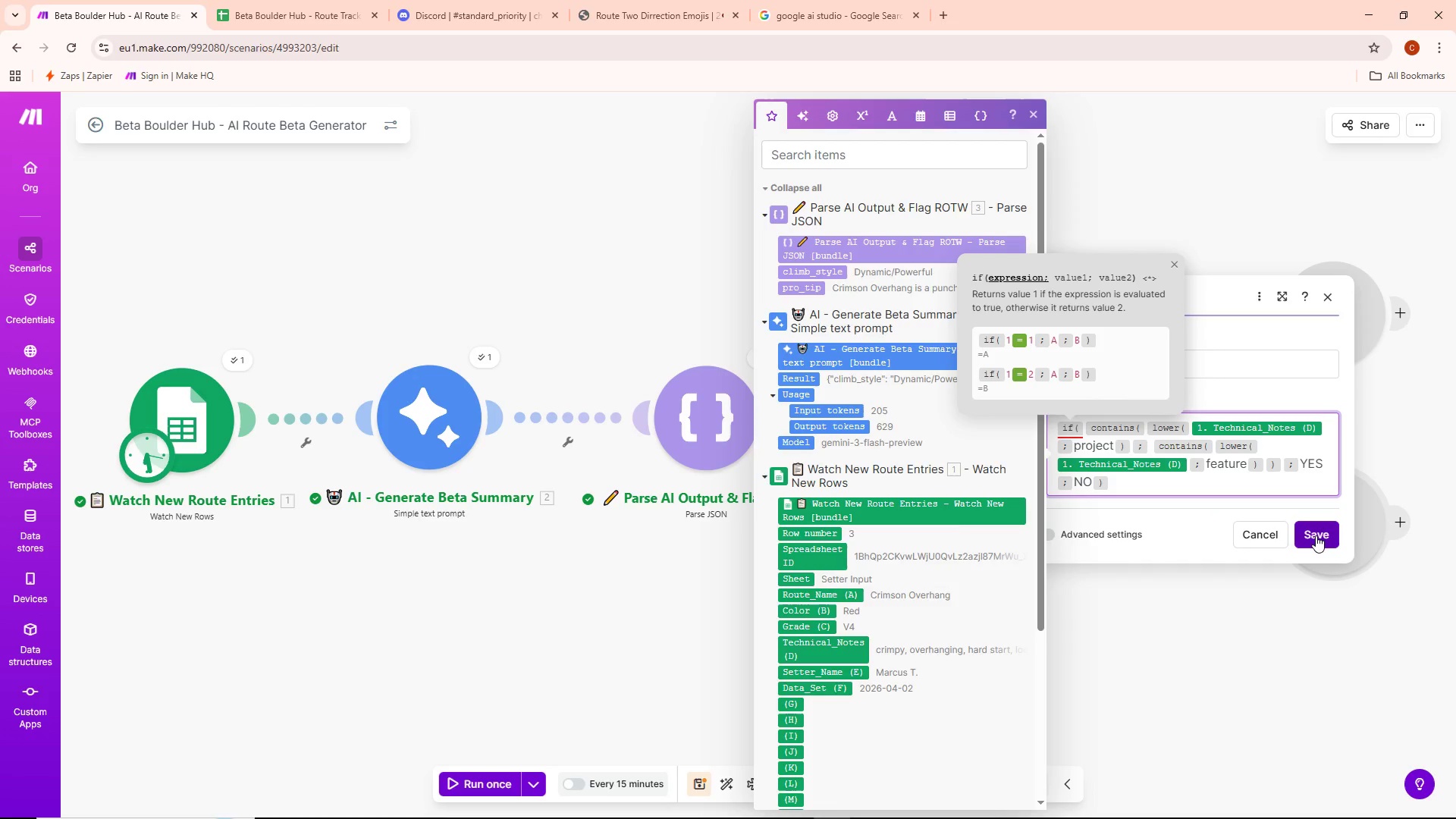 
left_click([1316, 535])
 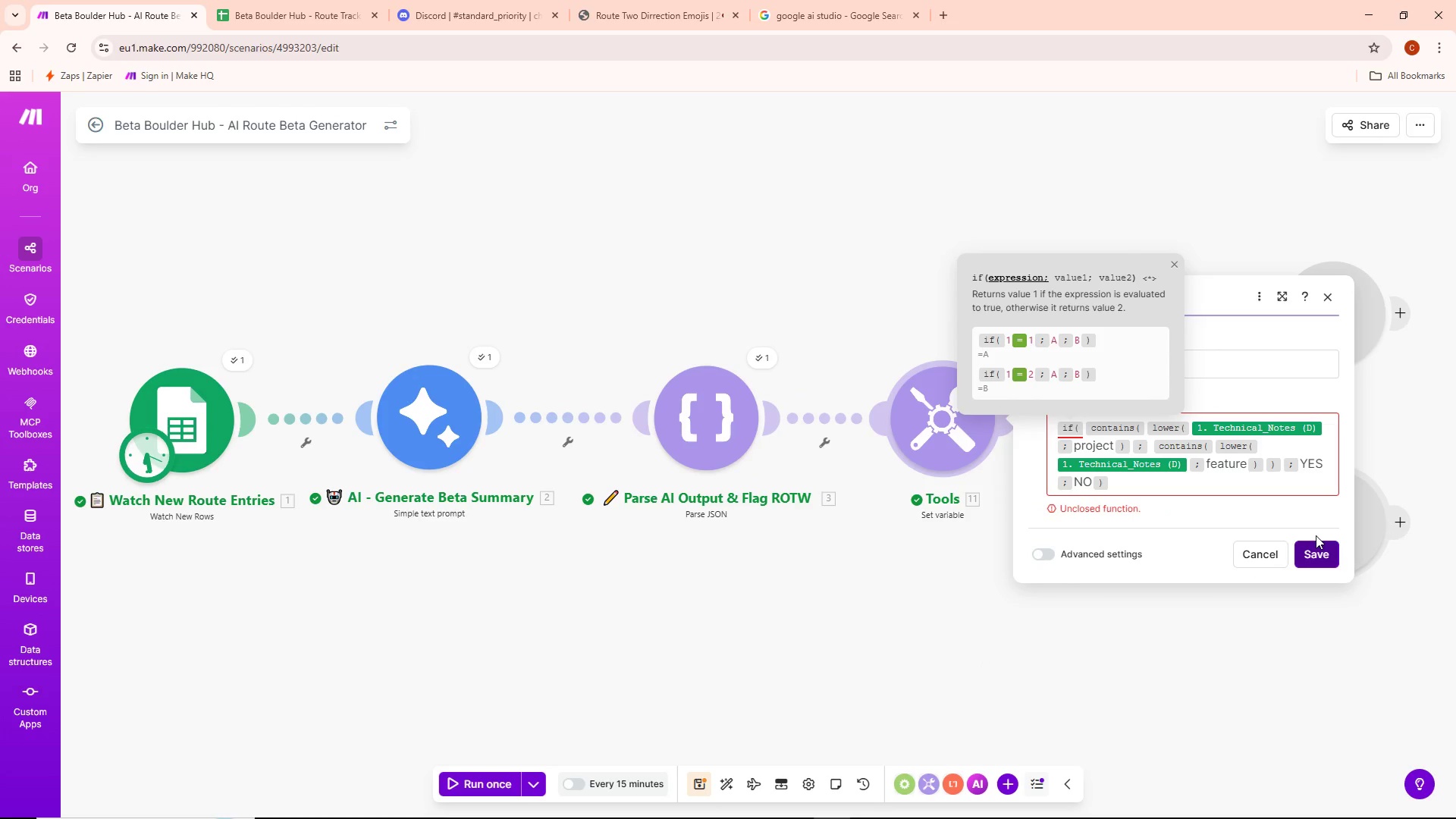 
left_click([1316, 535])
 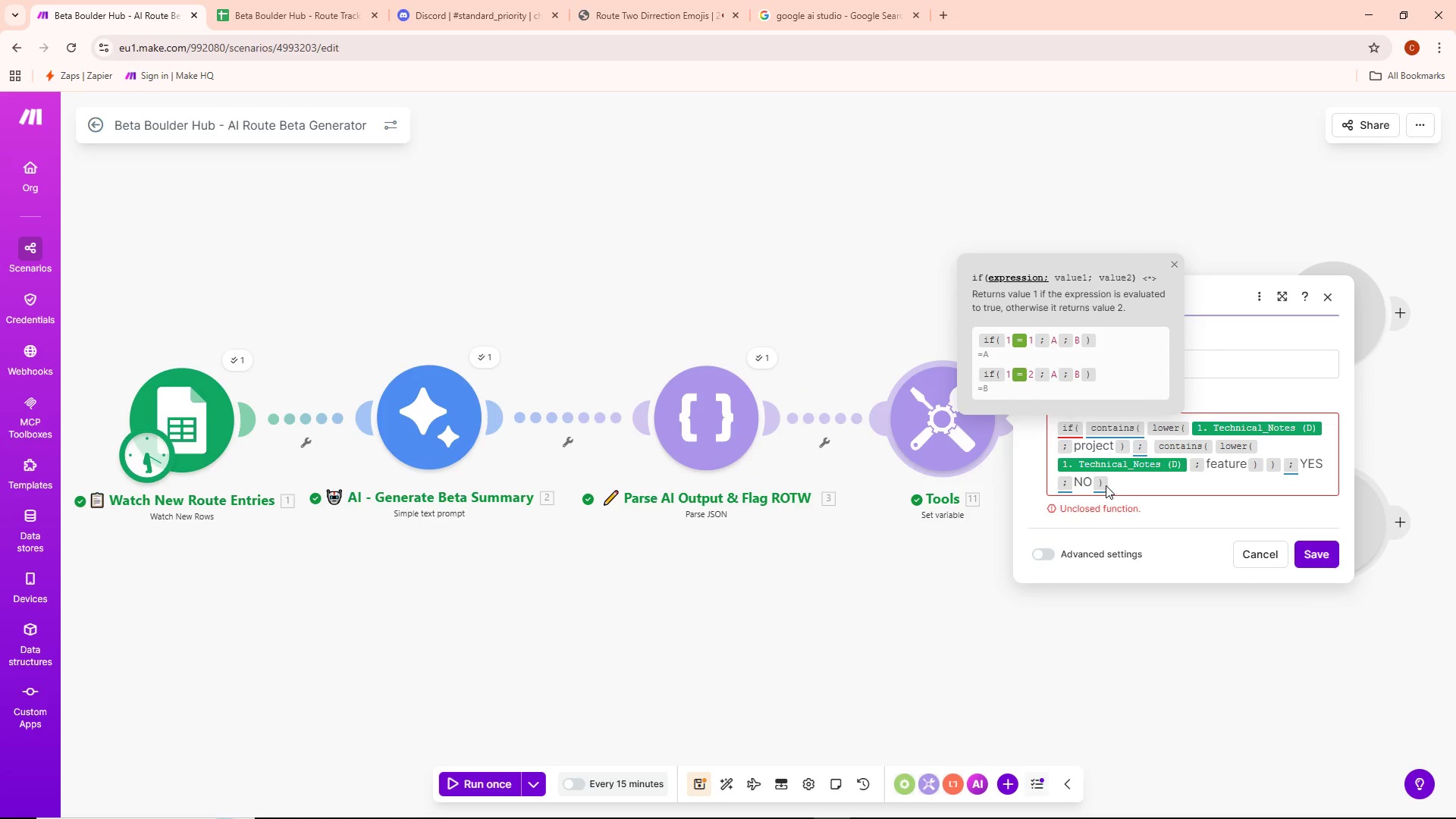 
left_click([1116, 482])
 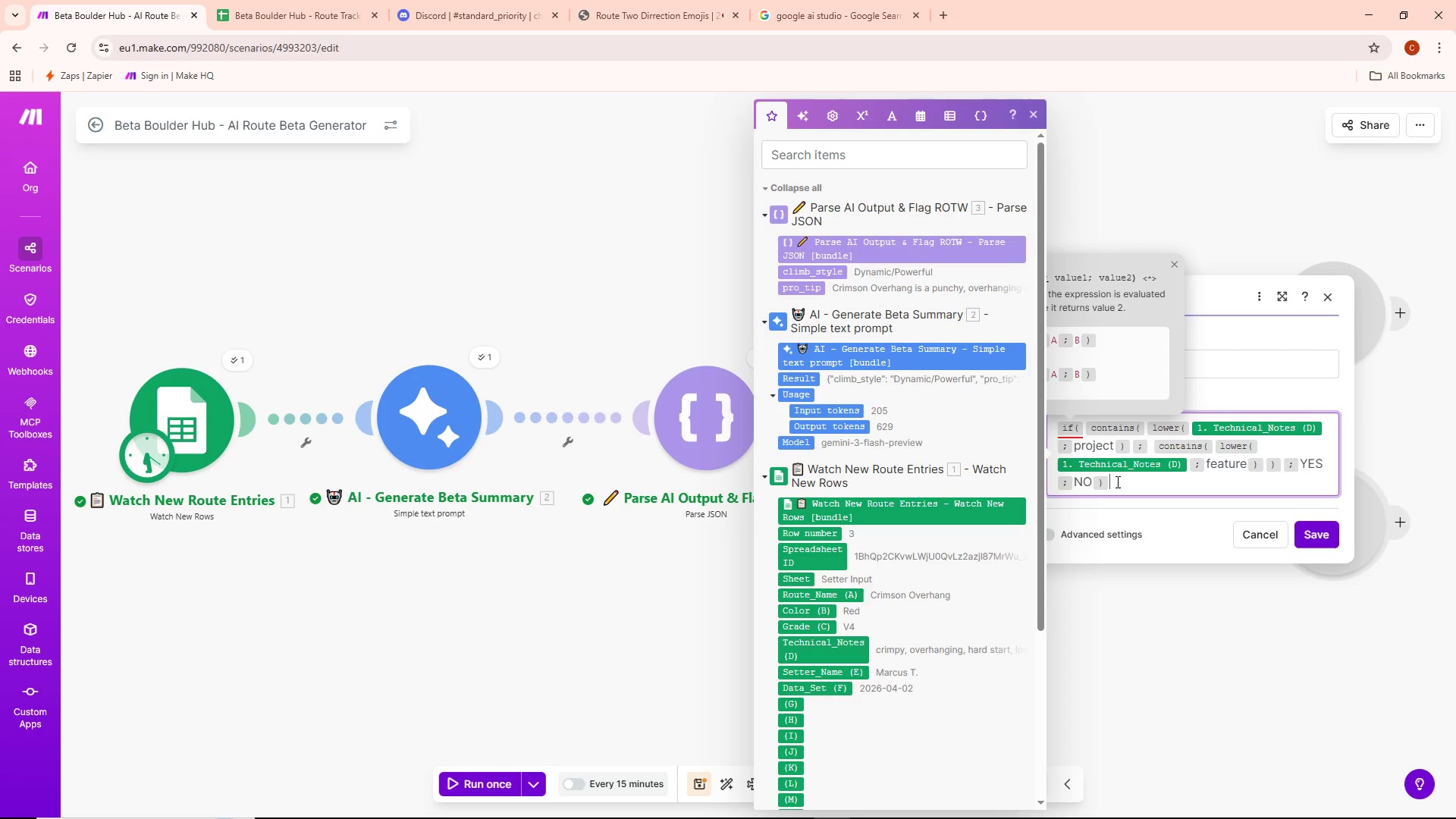 
key(Shift+ShiftLeft)
 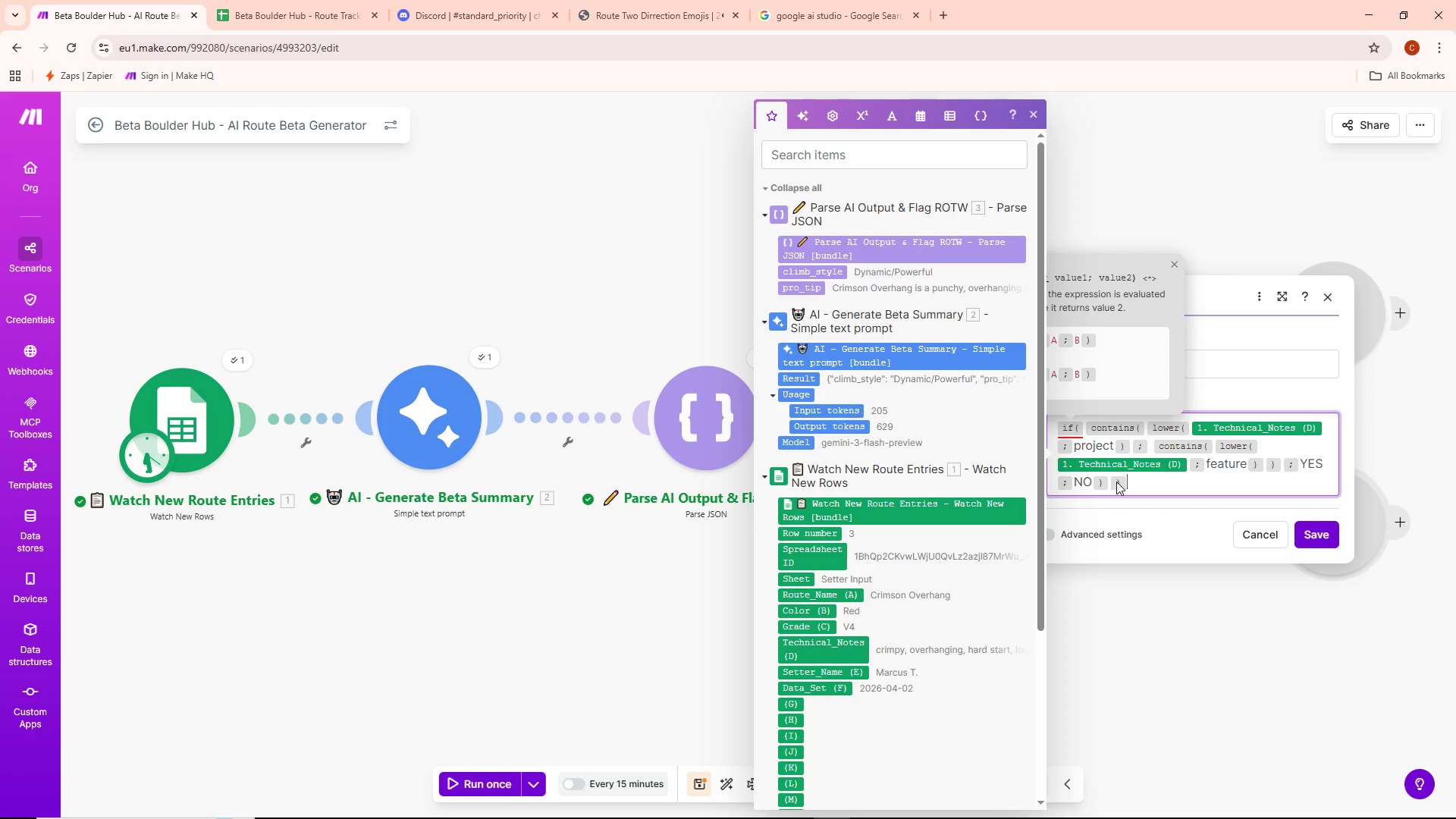 
key(Shift+0)
 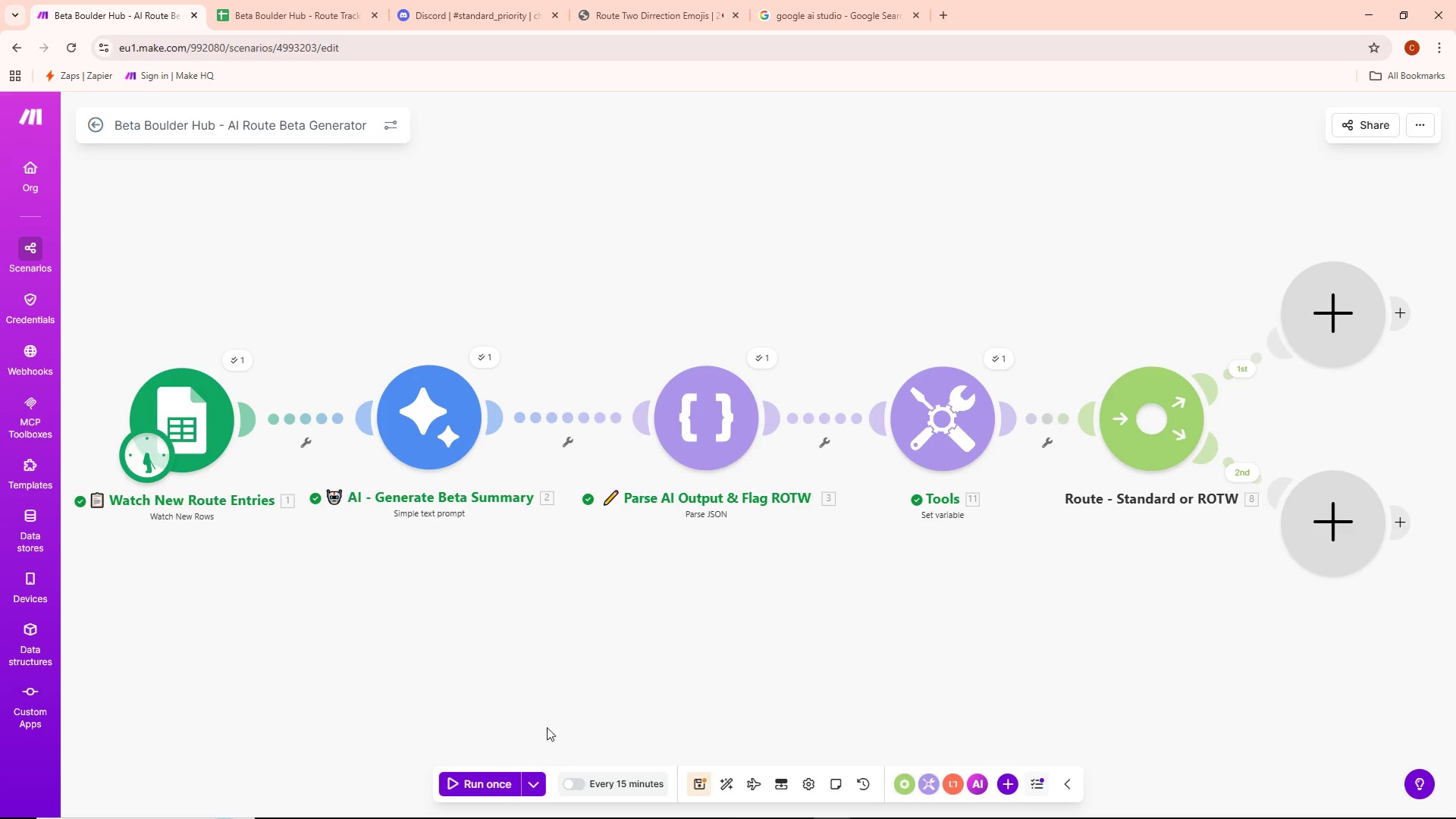 
left_click([529, 782])
 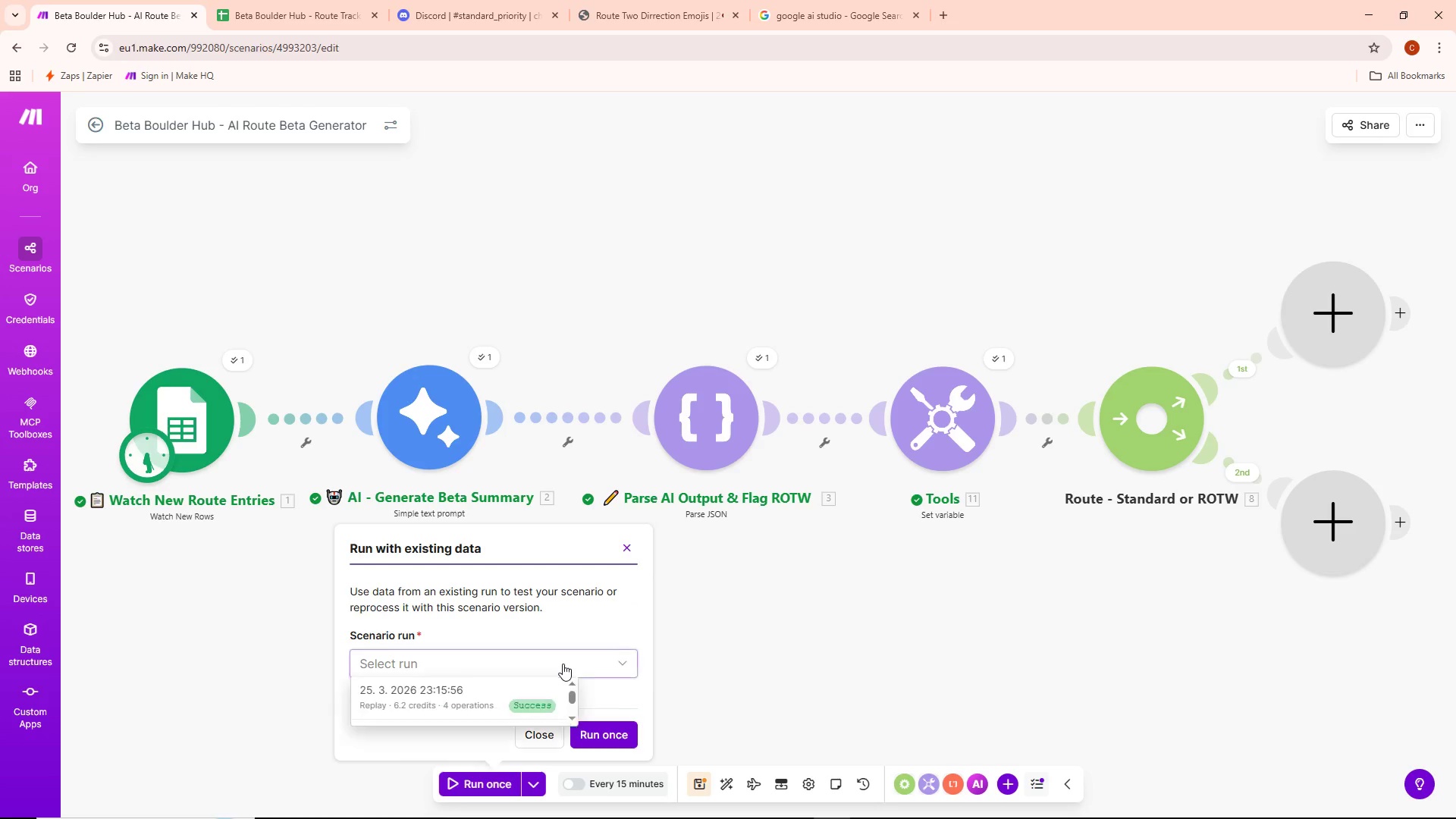 
double_click([531, 703])
 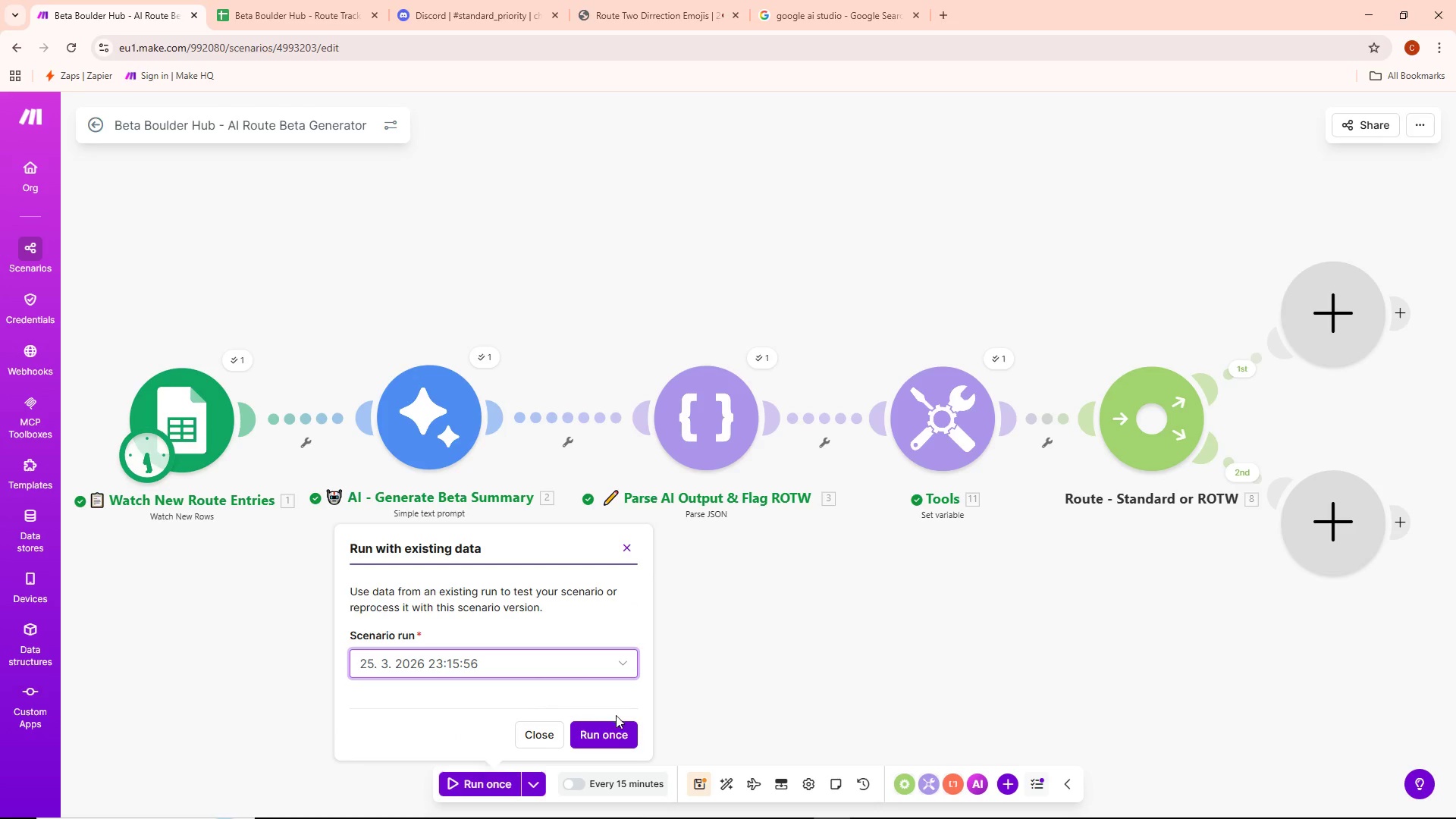 
triple_click([619, 732])
 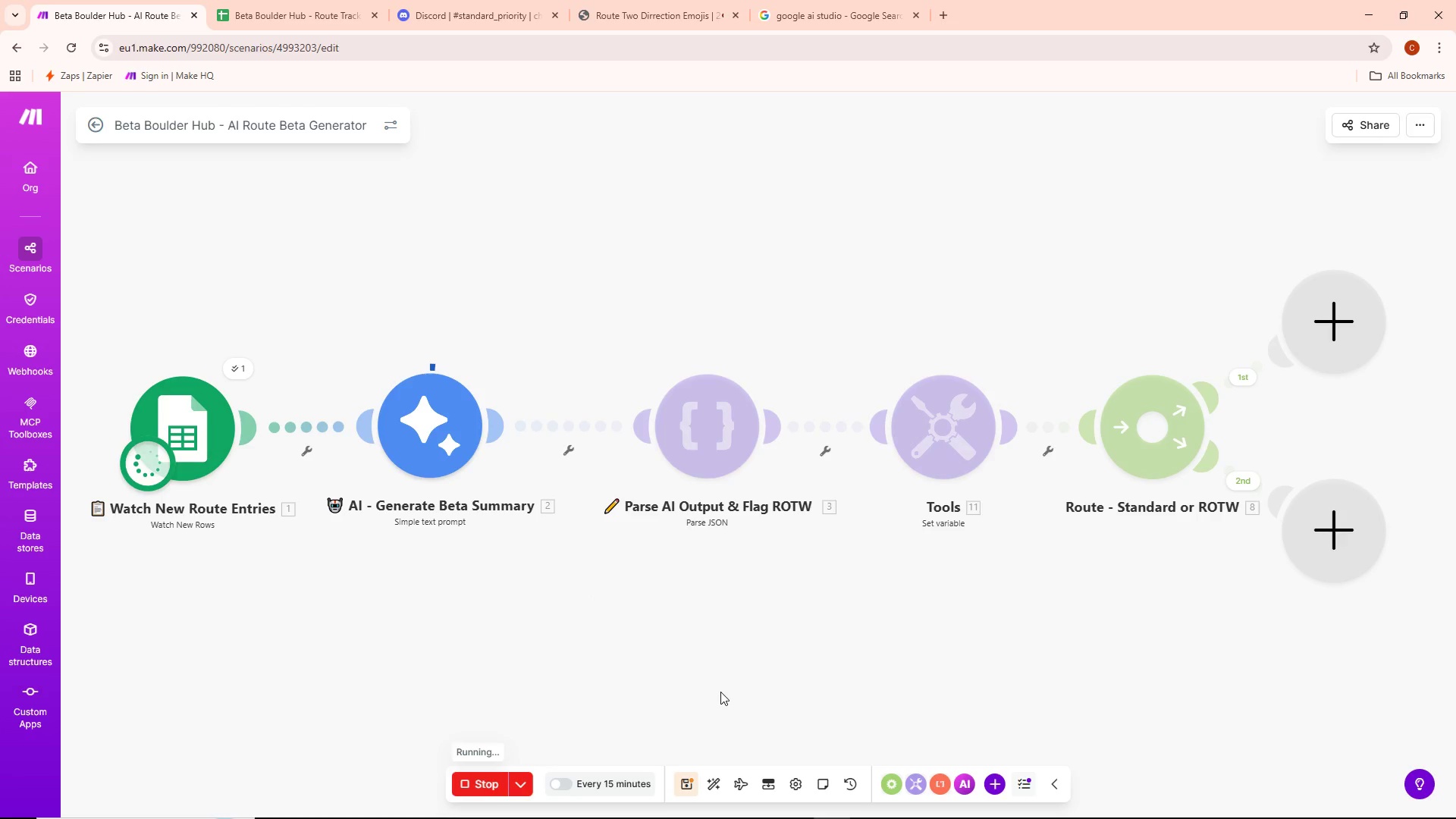 
wait(6.8)
 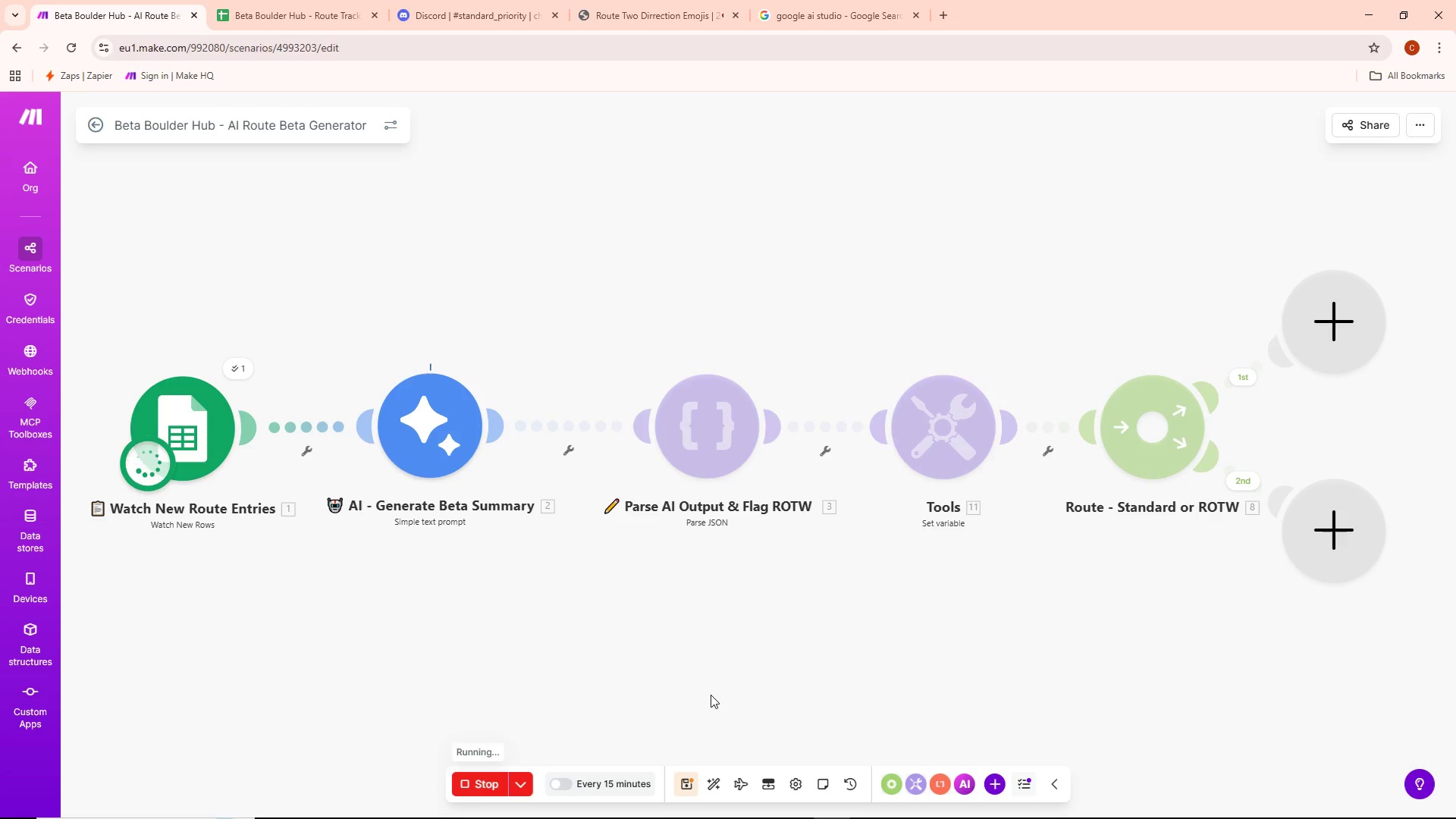 
mouse_move([1004, 381])
 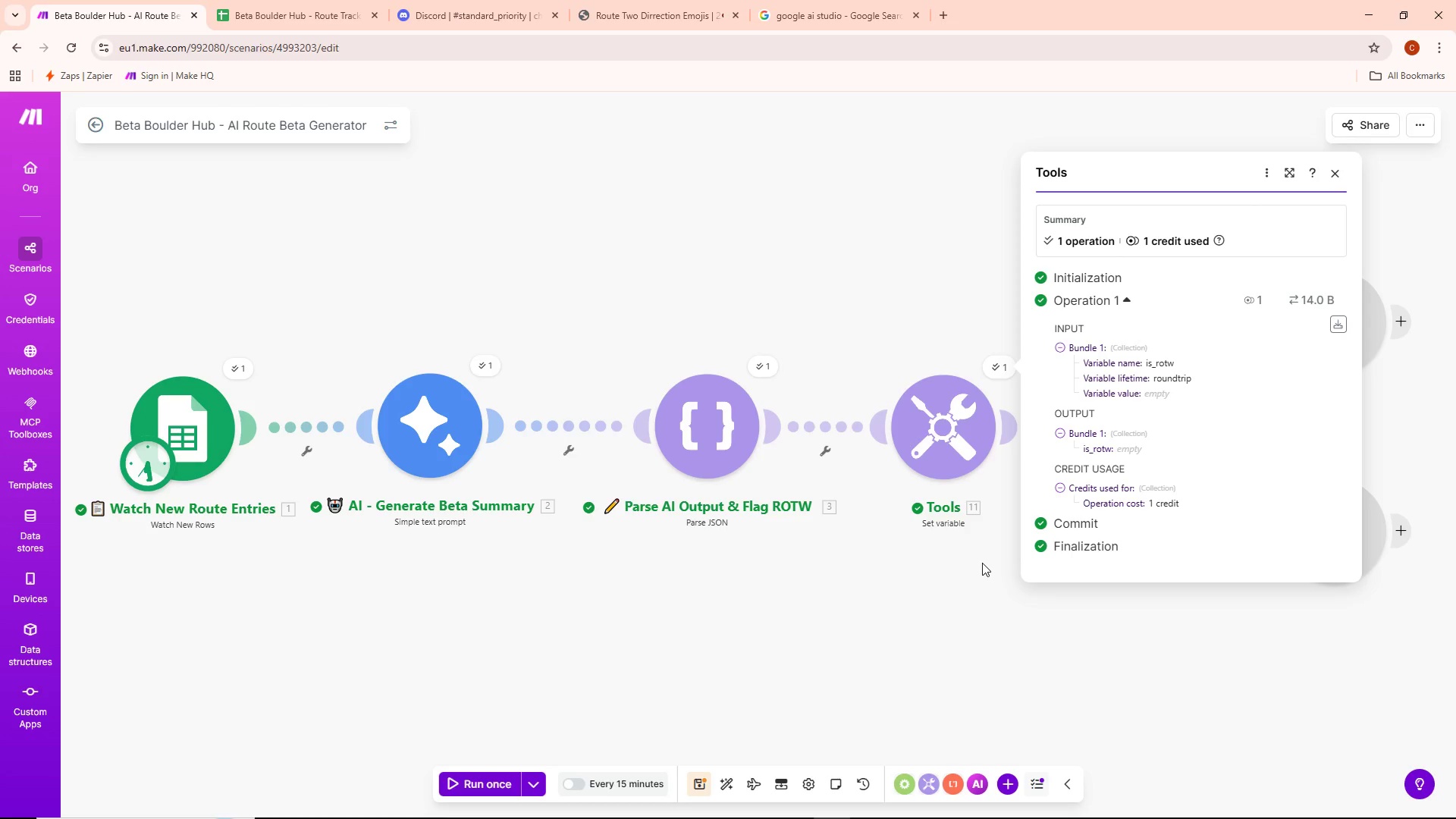 
left_click([982, 563])
 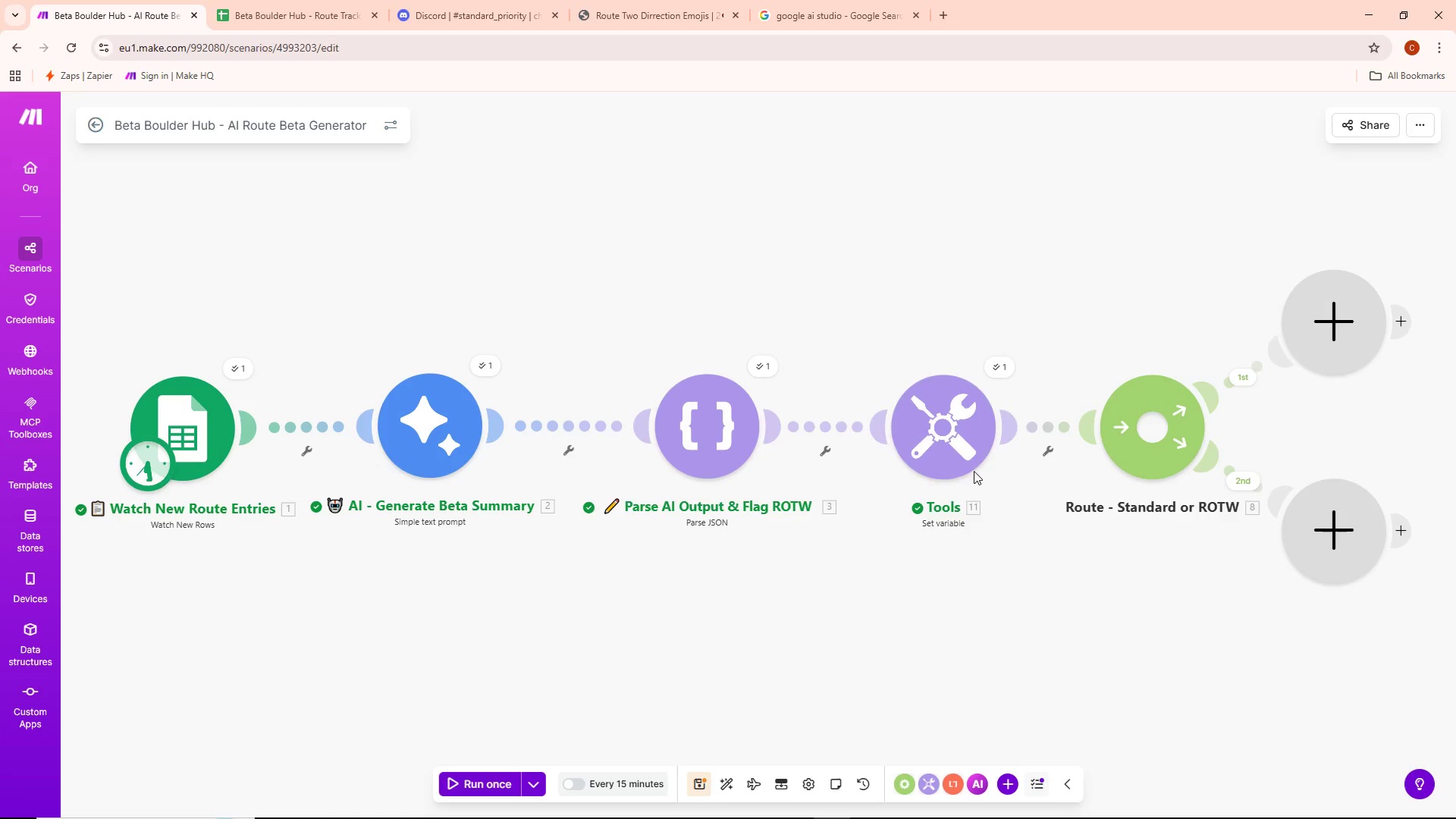 
double_click([973, 467])
 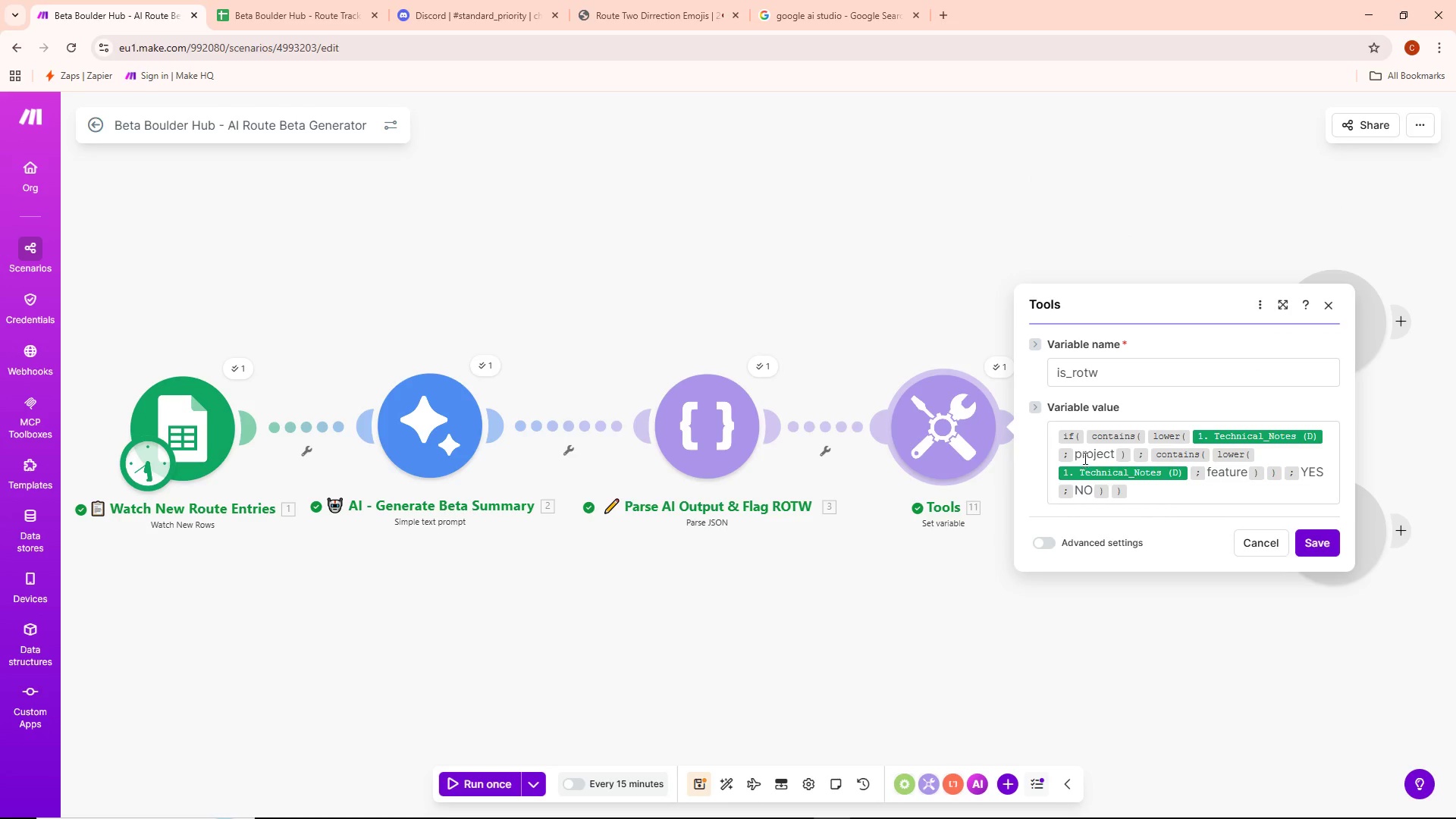 
left_click([1084, 439])
 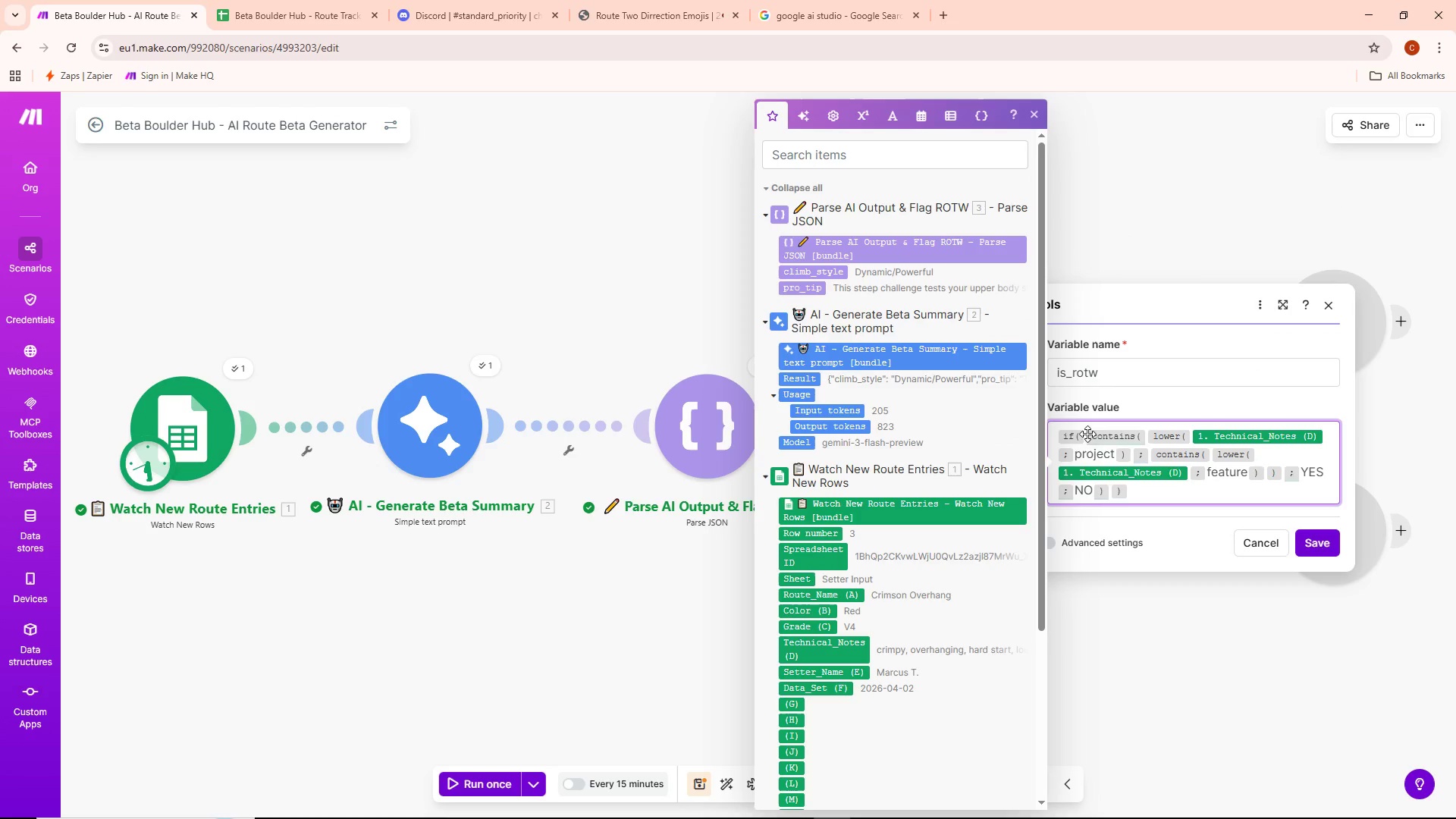 
left_click([1084, 435])
 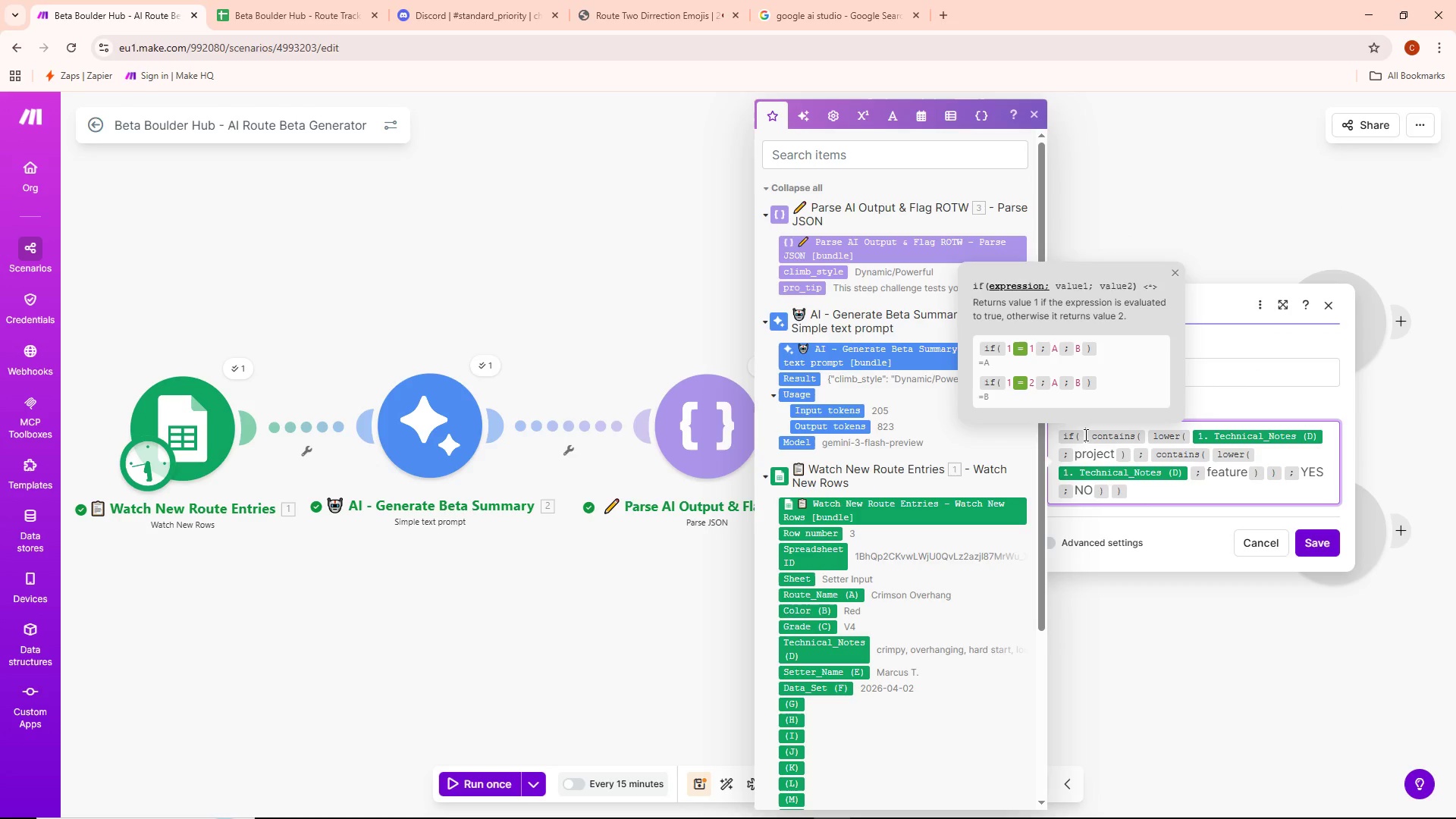 
type(or()
 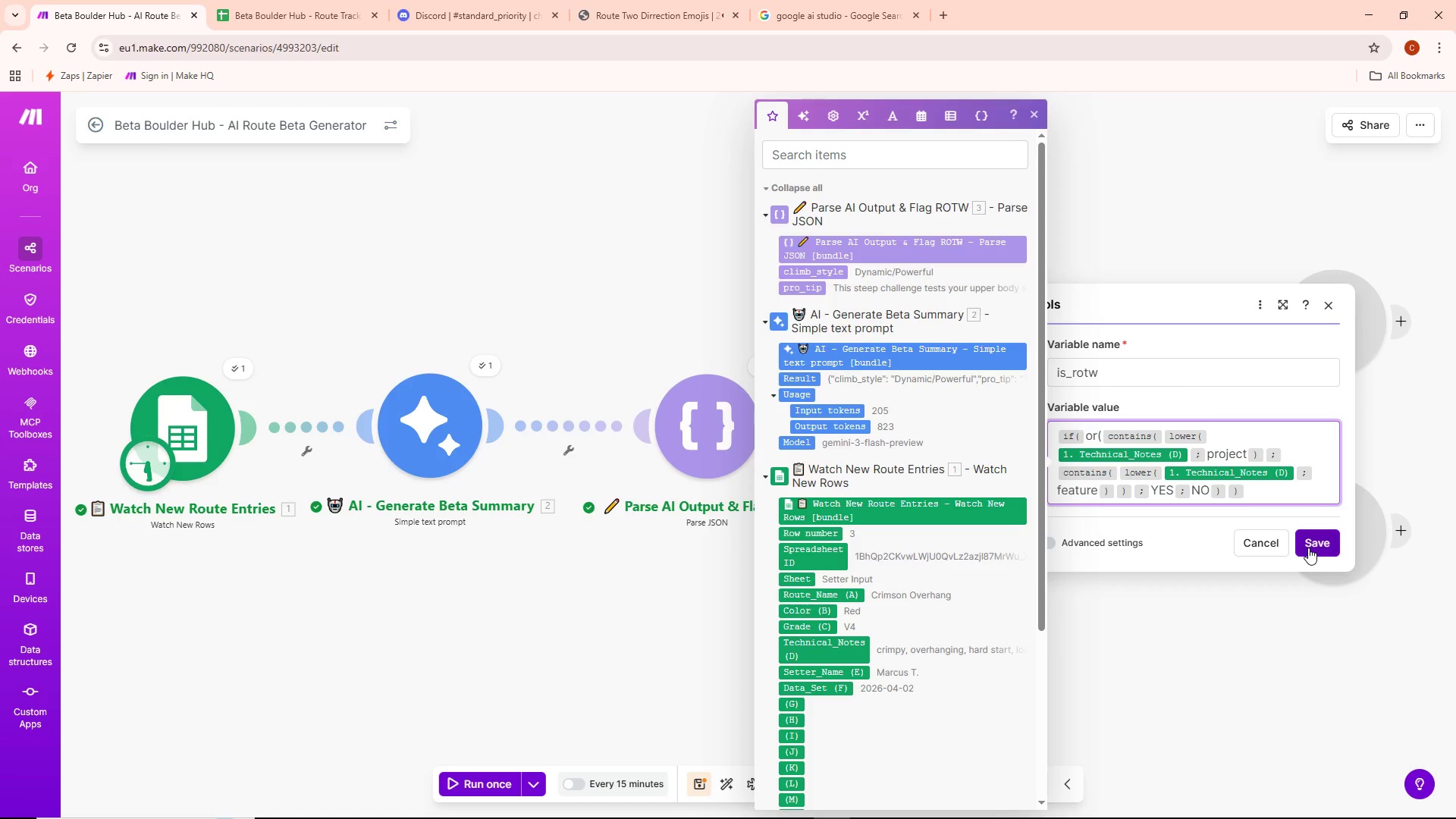 
left_click([1315, 543])
 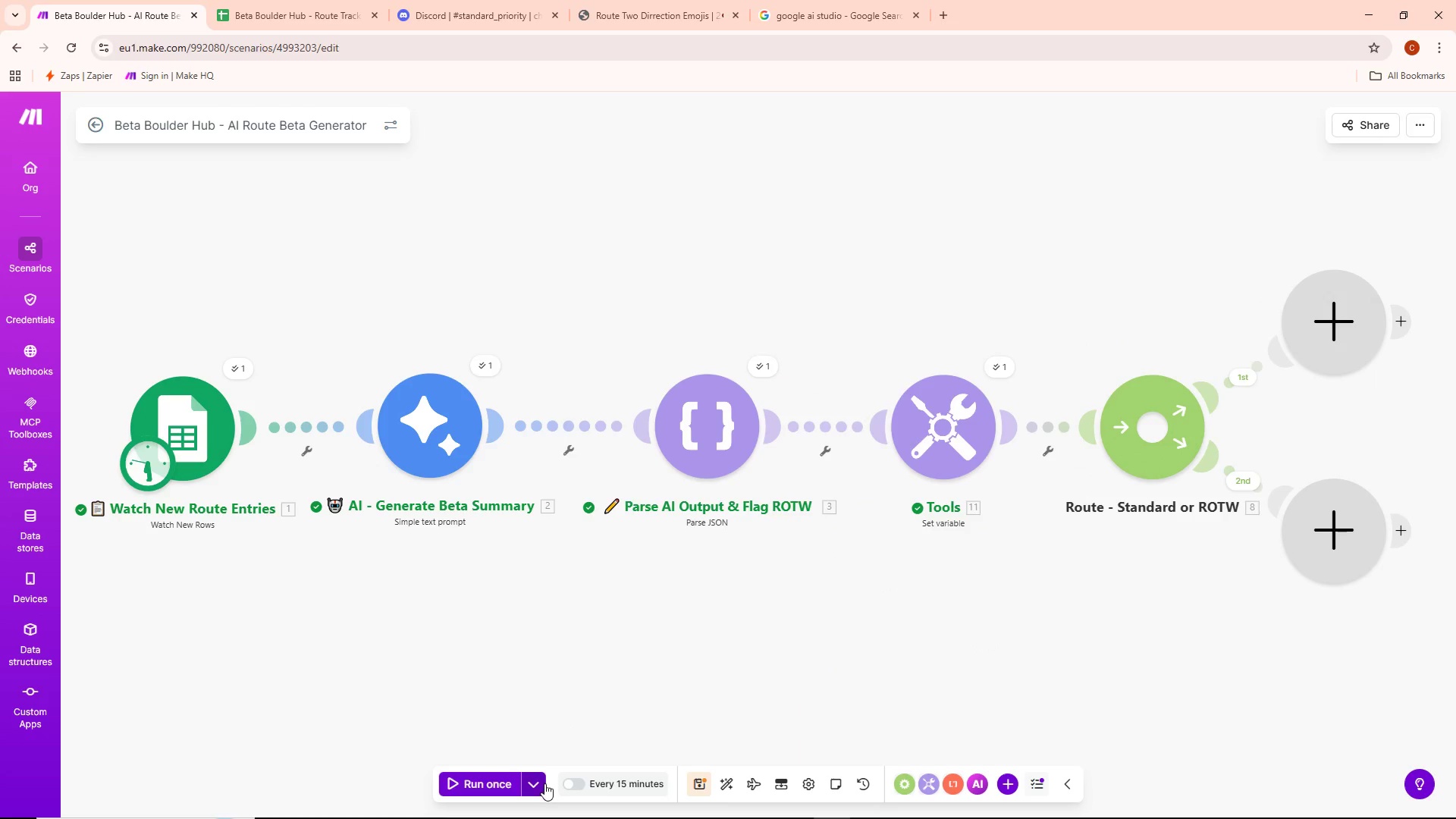 
left_click([534, 788])
 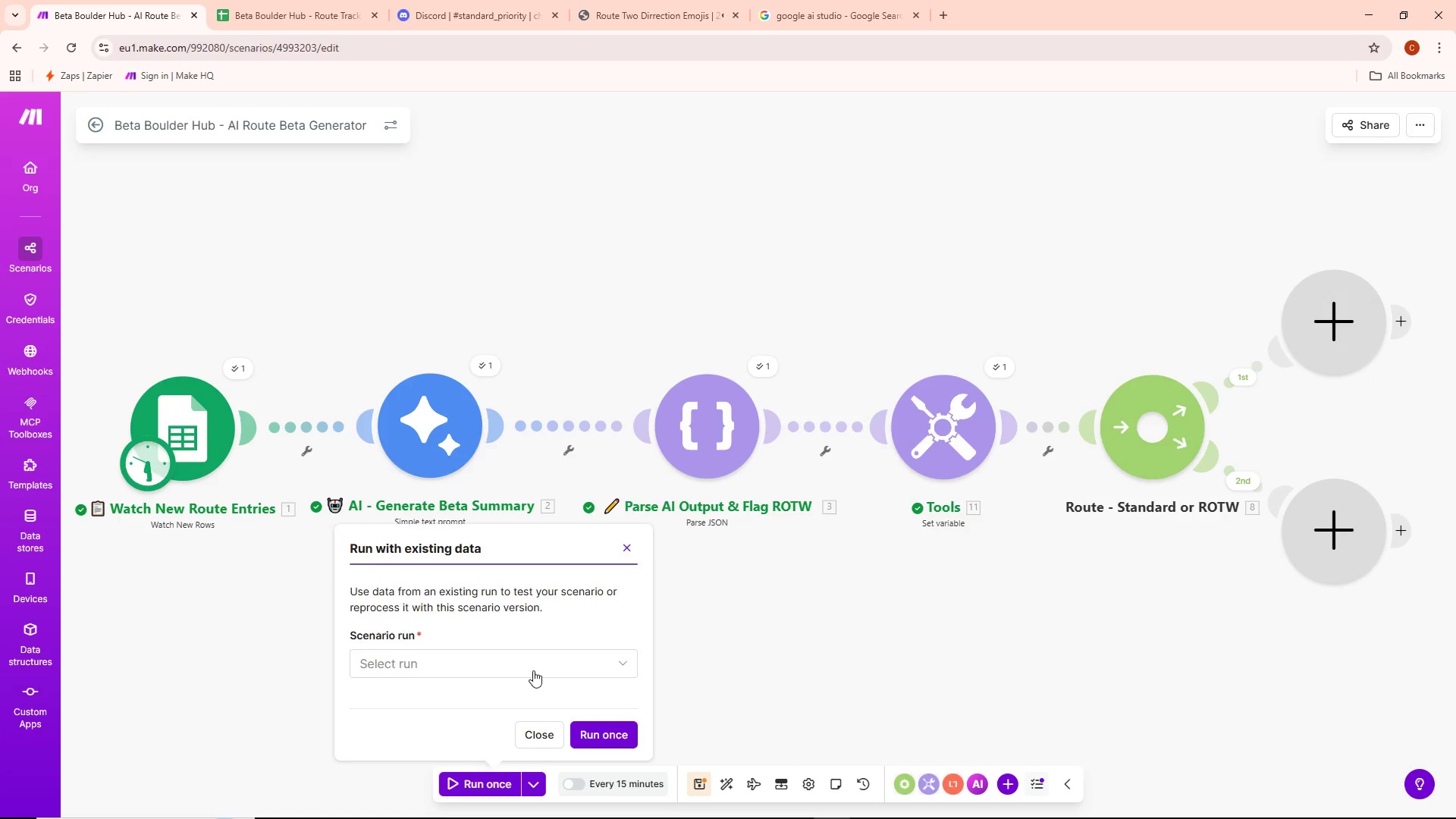 
left_click([533, 670])
 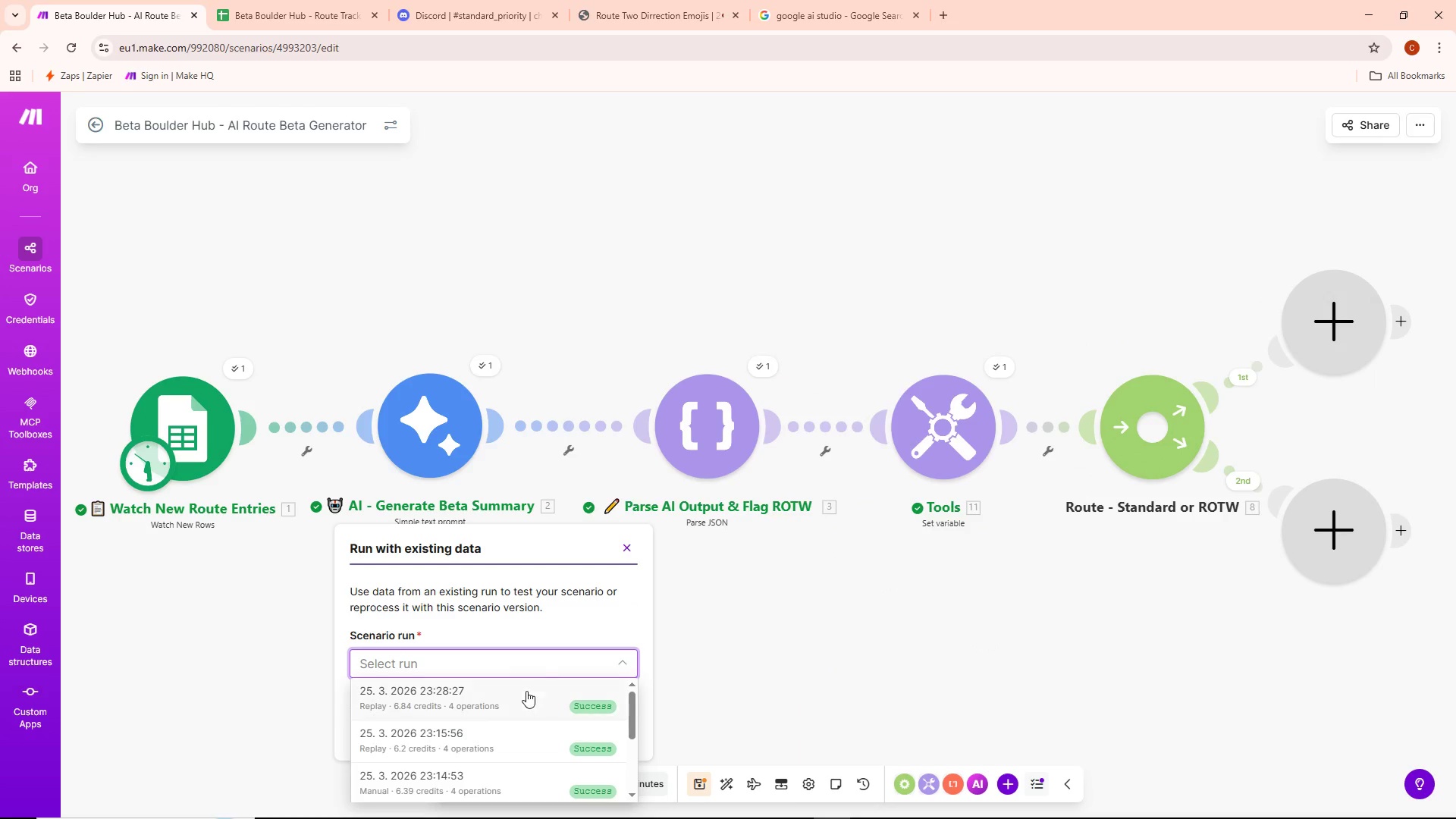 
left_click([522, 706])
 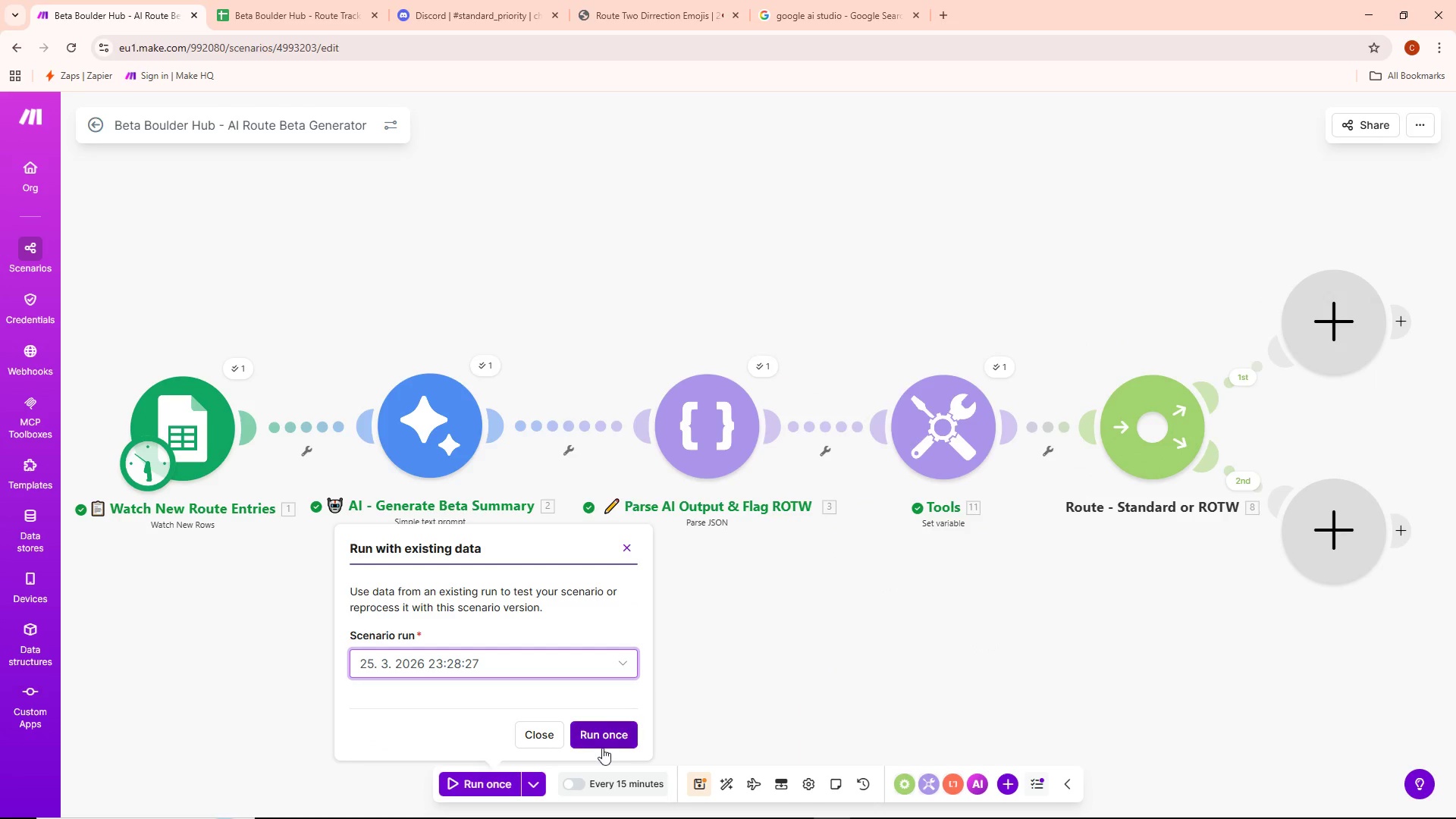 
left_click([610, 738])
 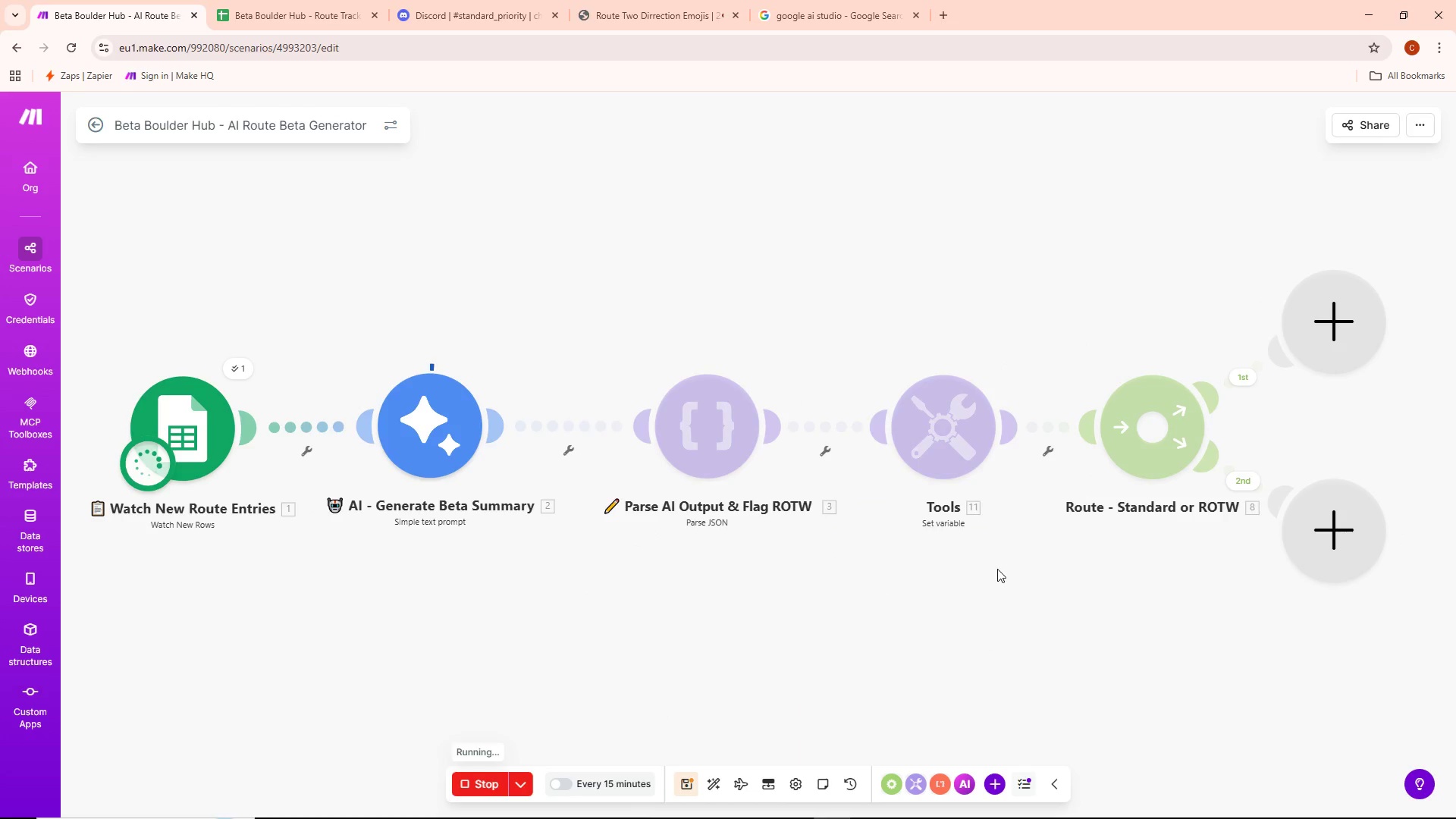 
wait(5.55)
 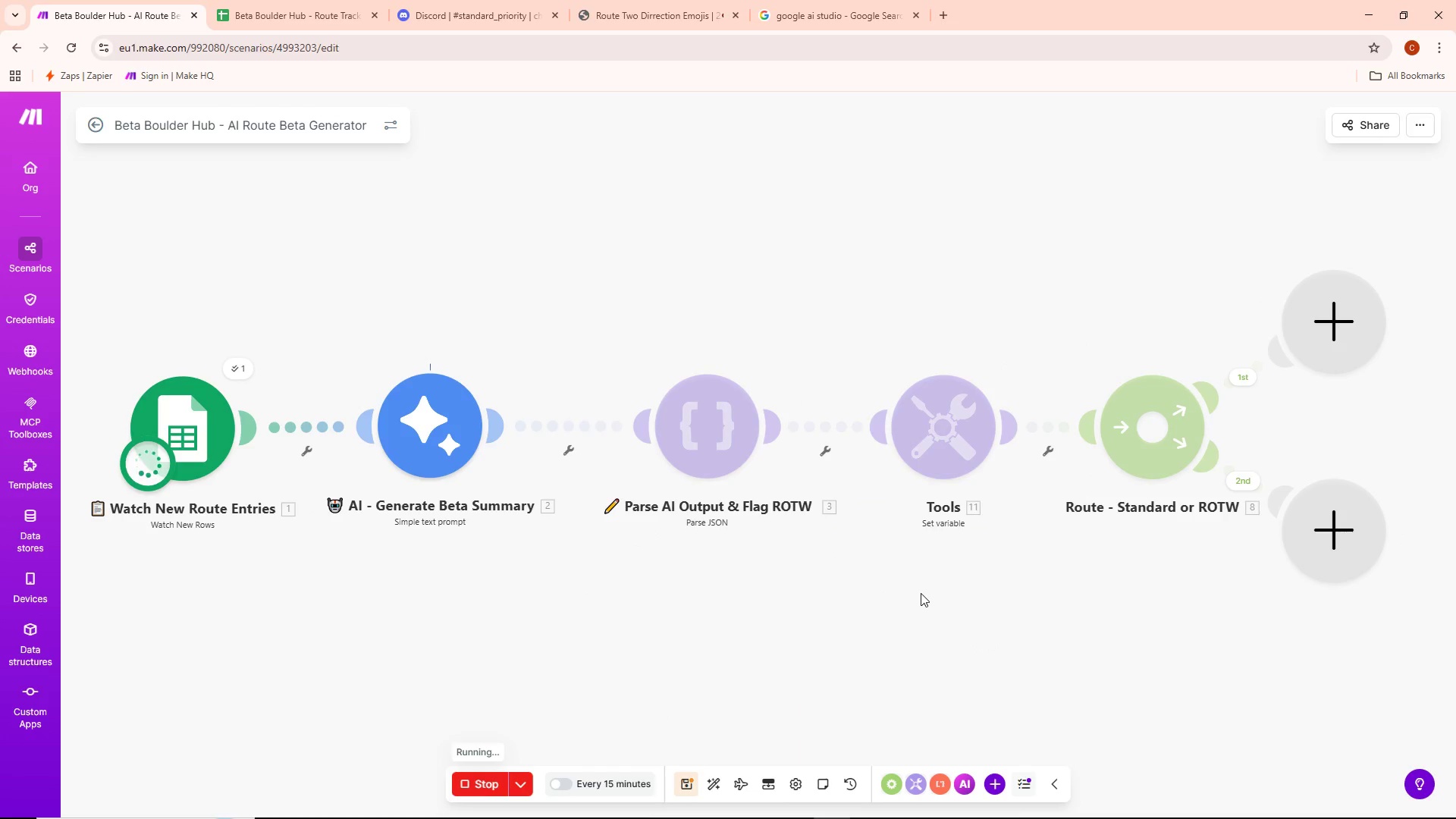 
left_click([994, 372])
 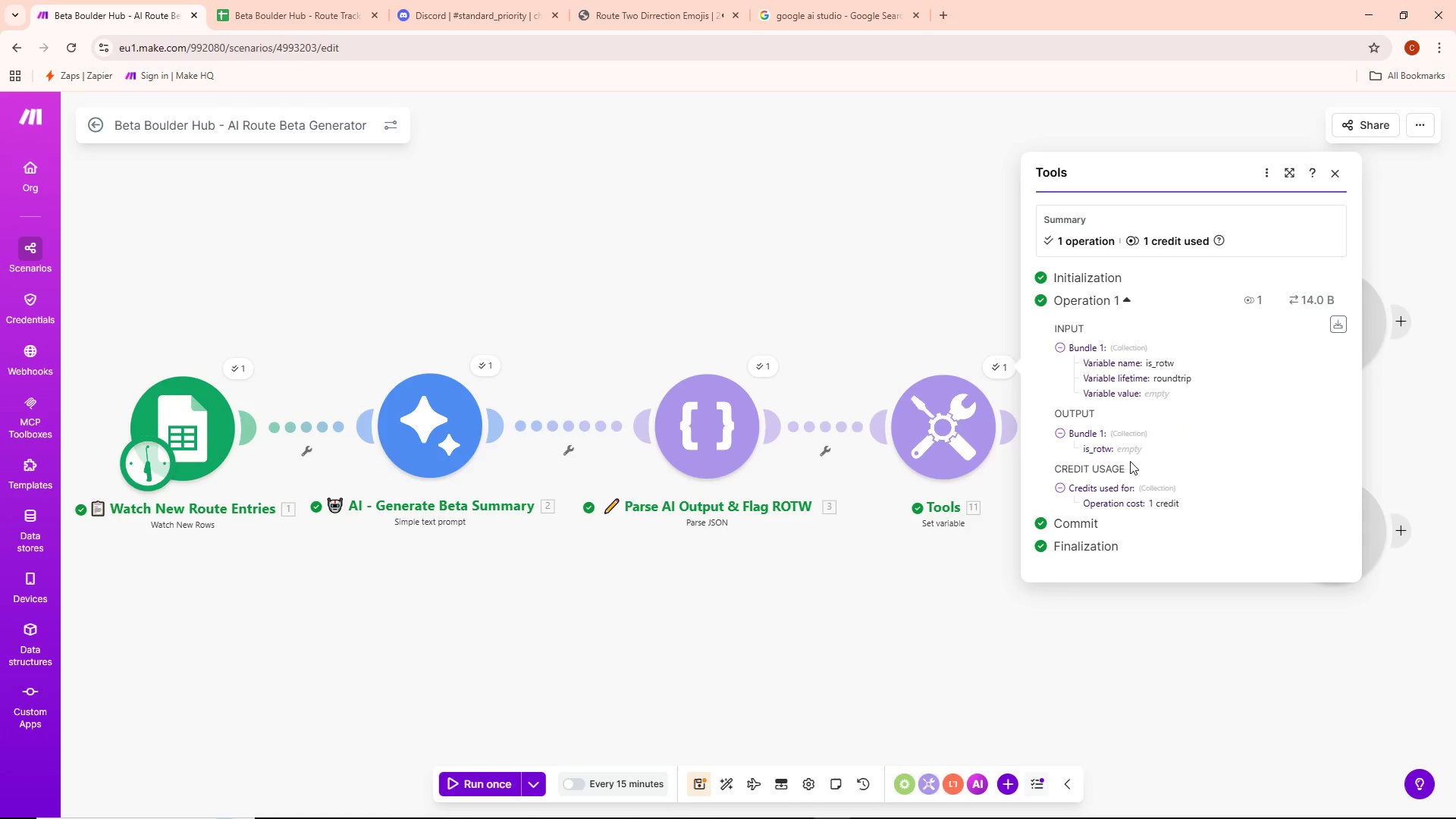 
left_click([1128, 432])
 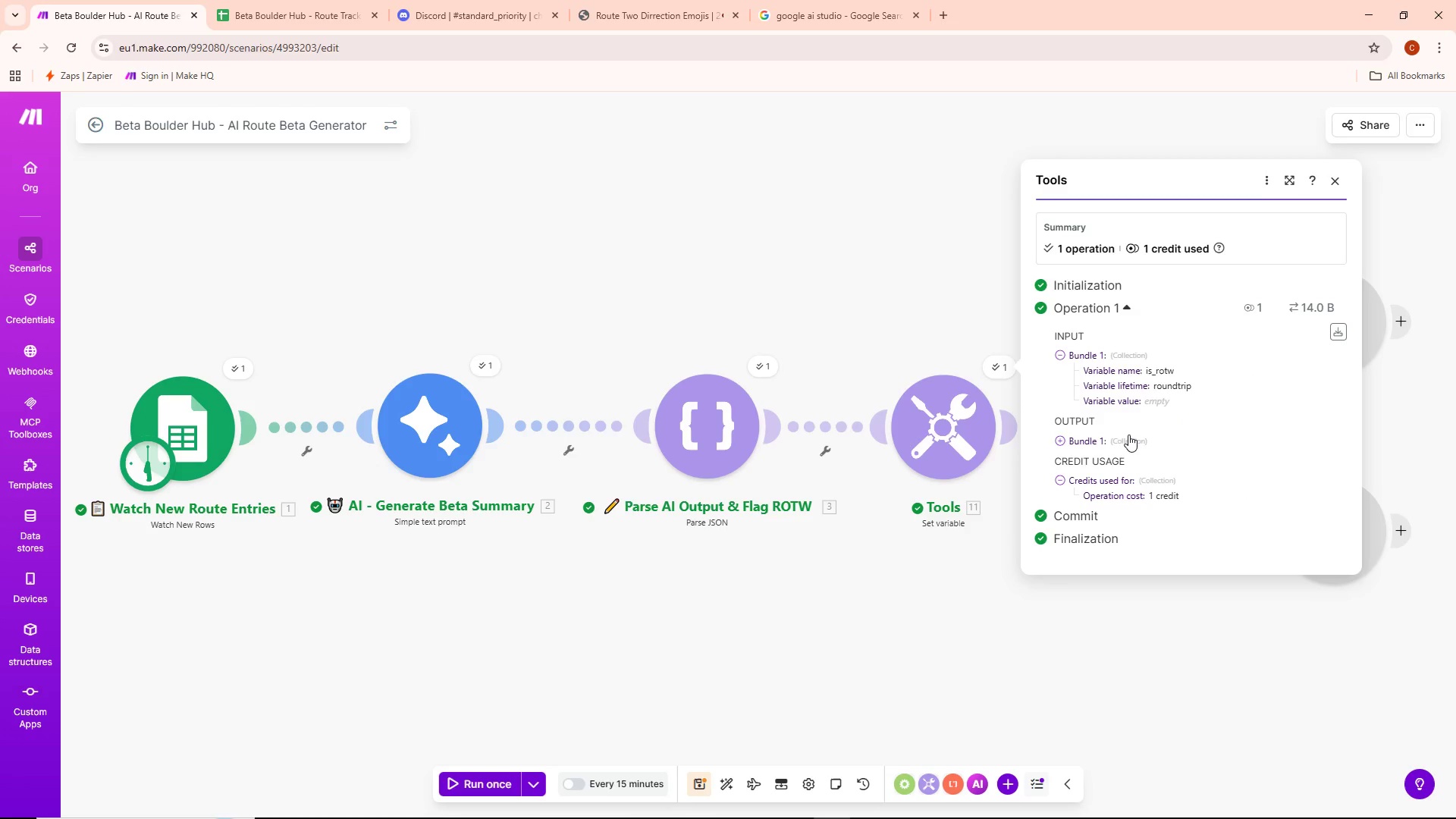 
left_click([1130, 438])
 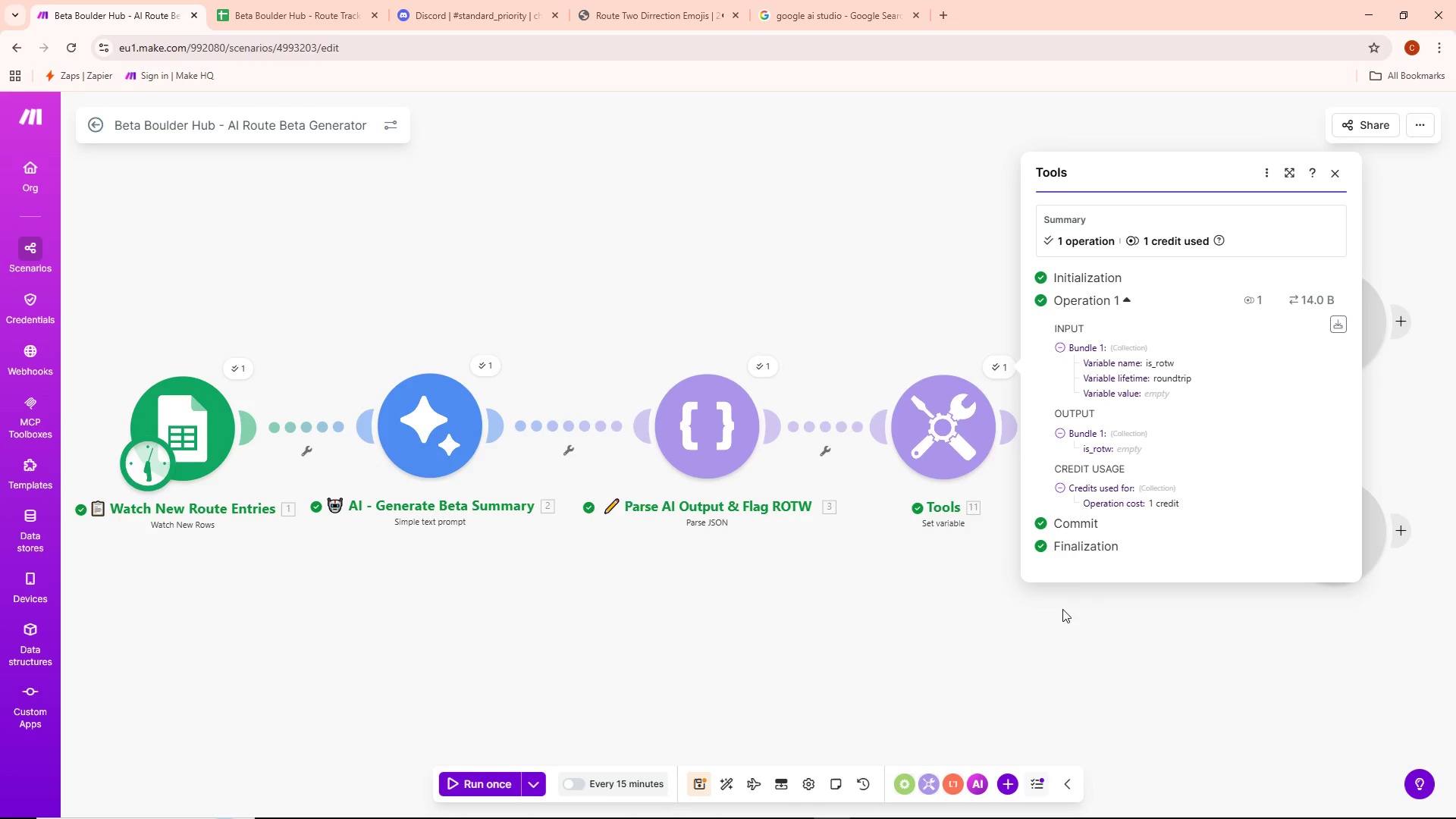 
double_click([931, 445])
 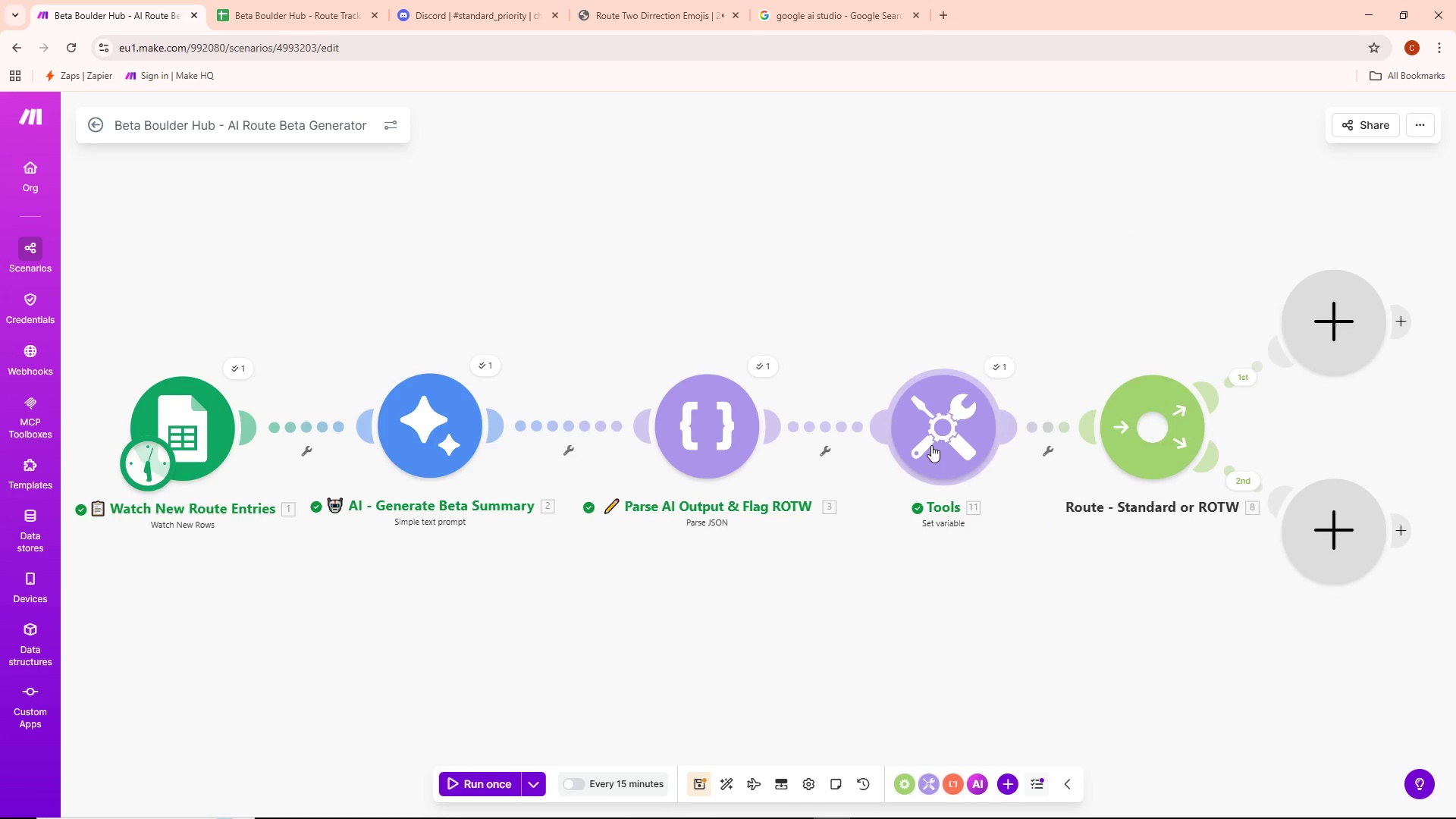 
triple_click([931, 445])
 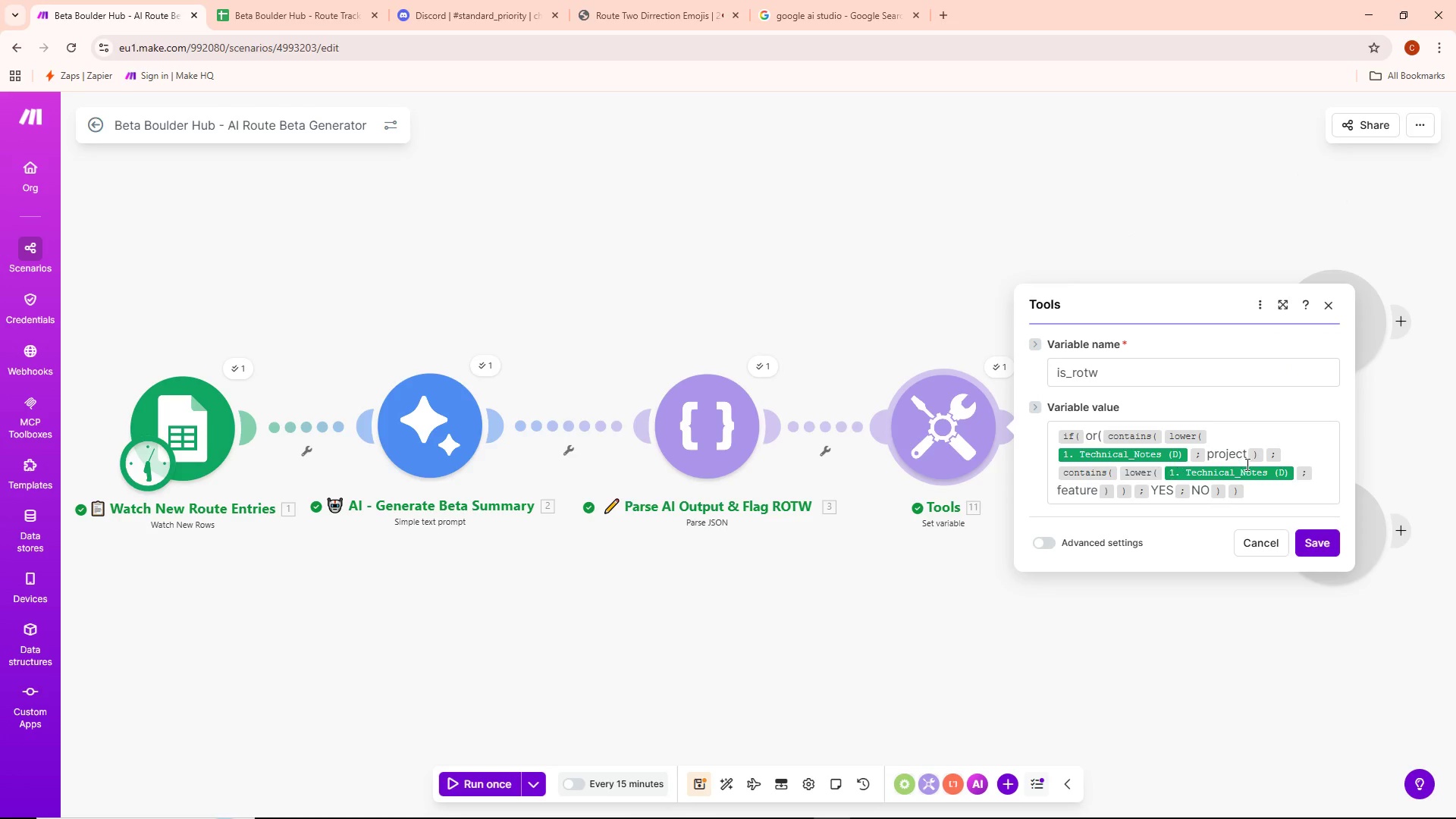 
left_click([1247, 491])
 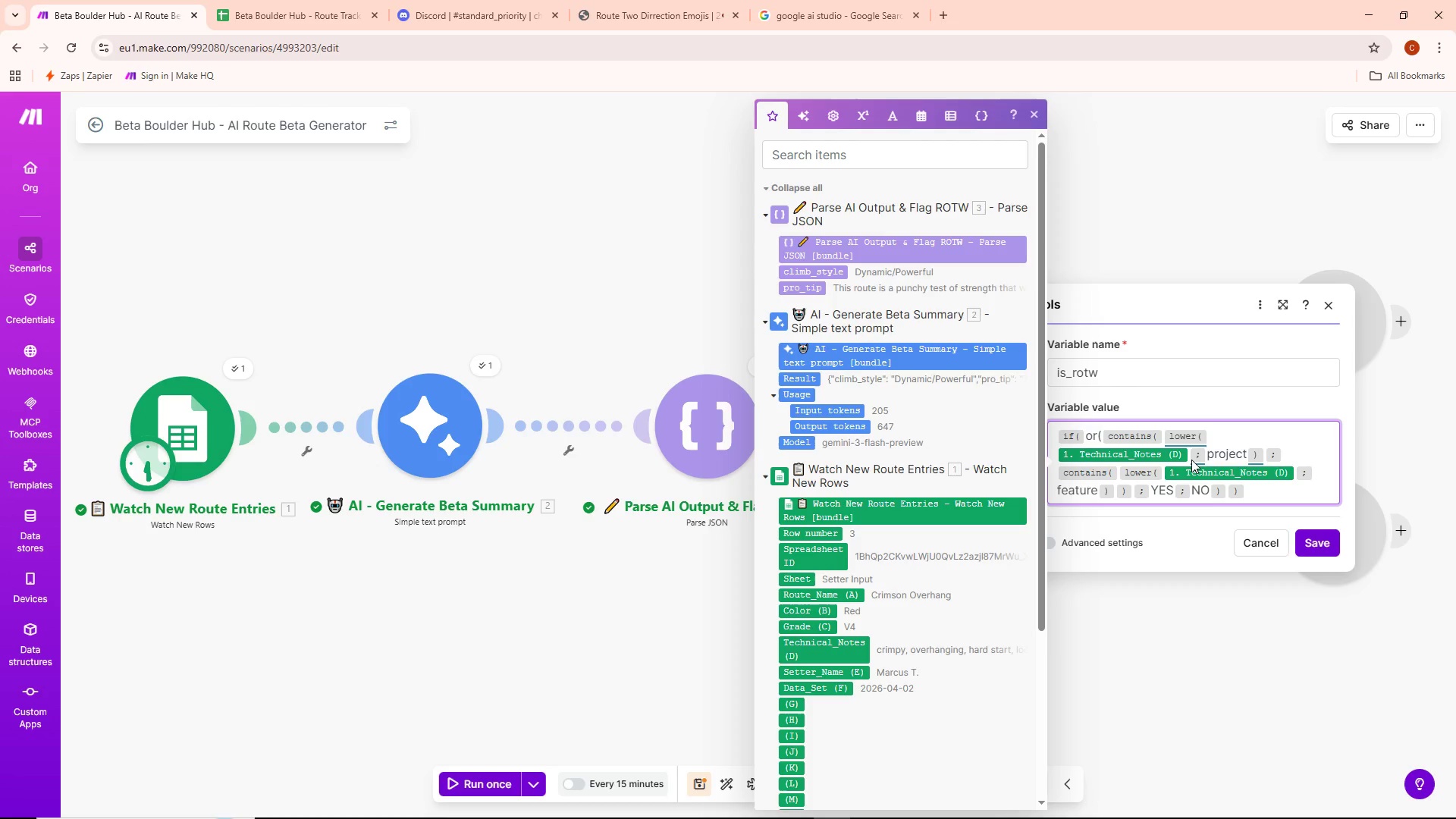 
wait(27.88)
 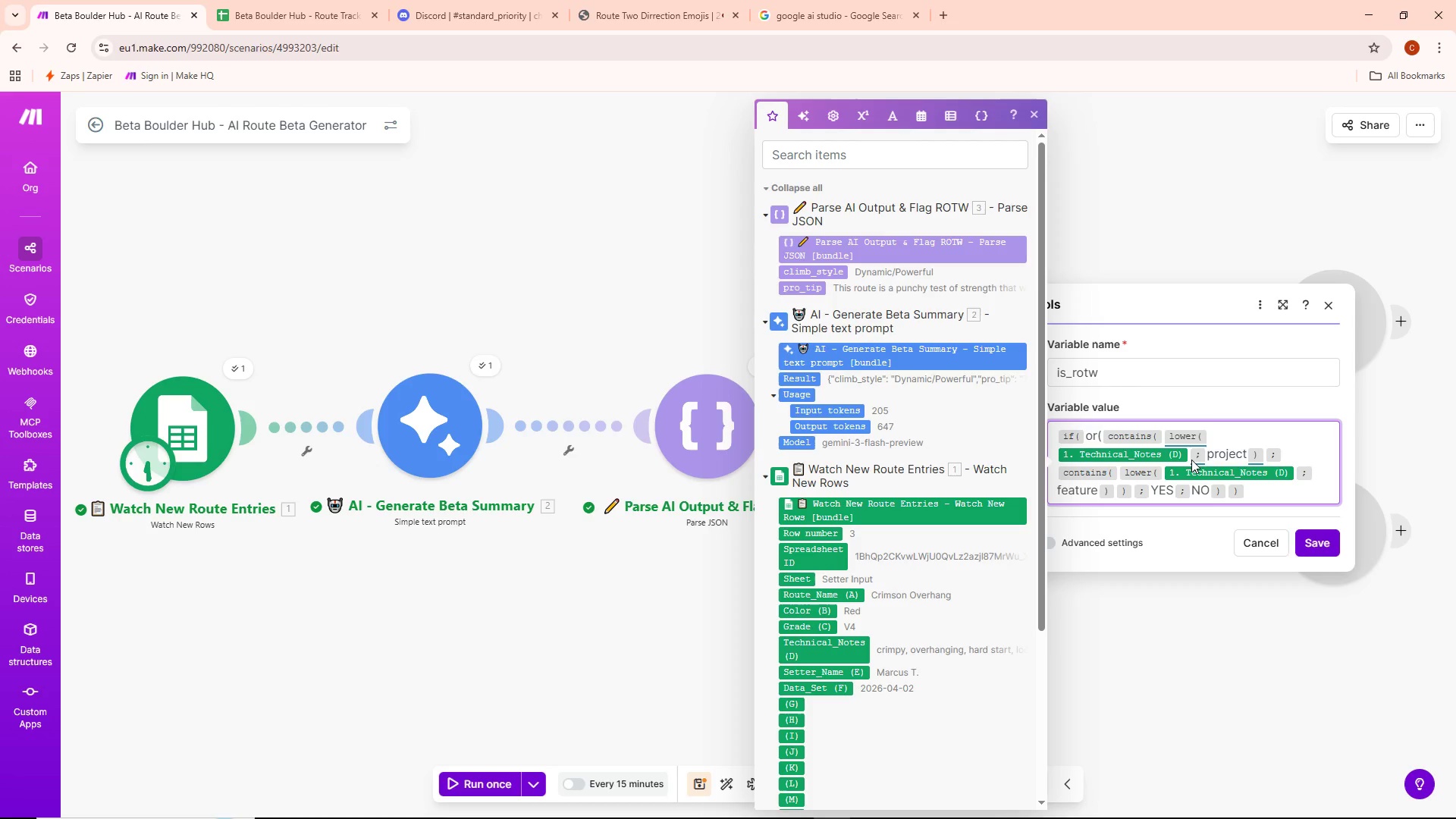 
left_click([1100, 434])
 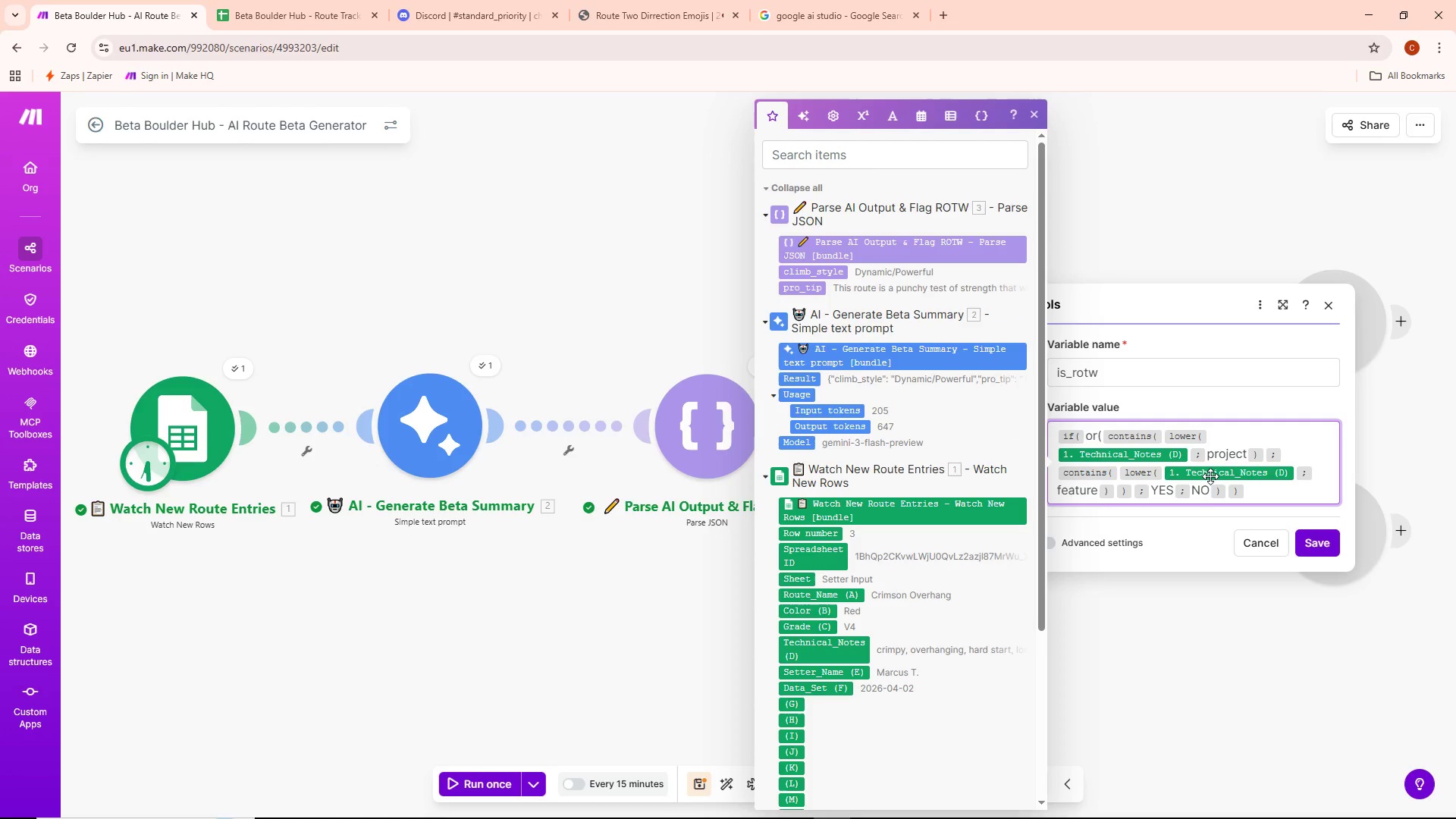 
key(Shift+ShiftLeft)
 